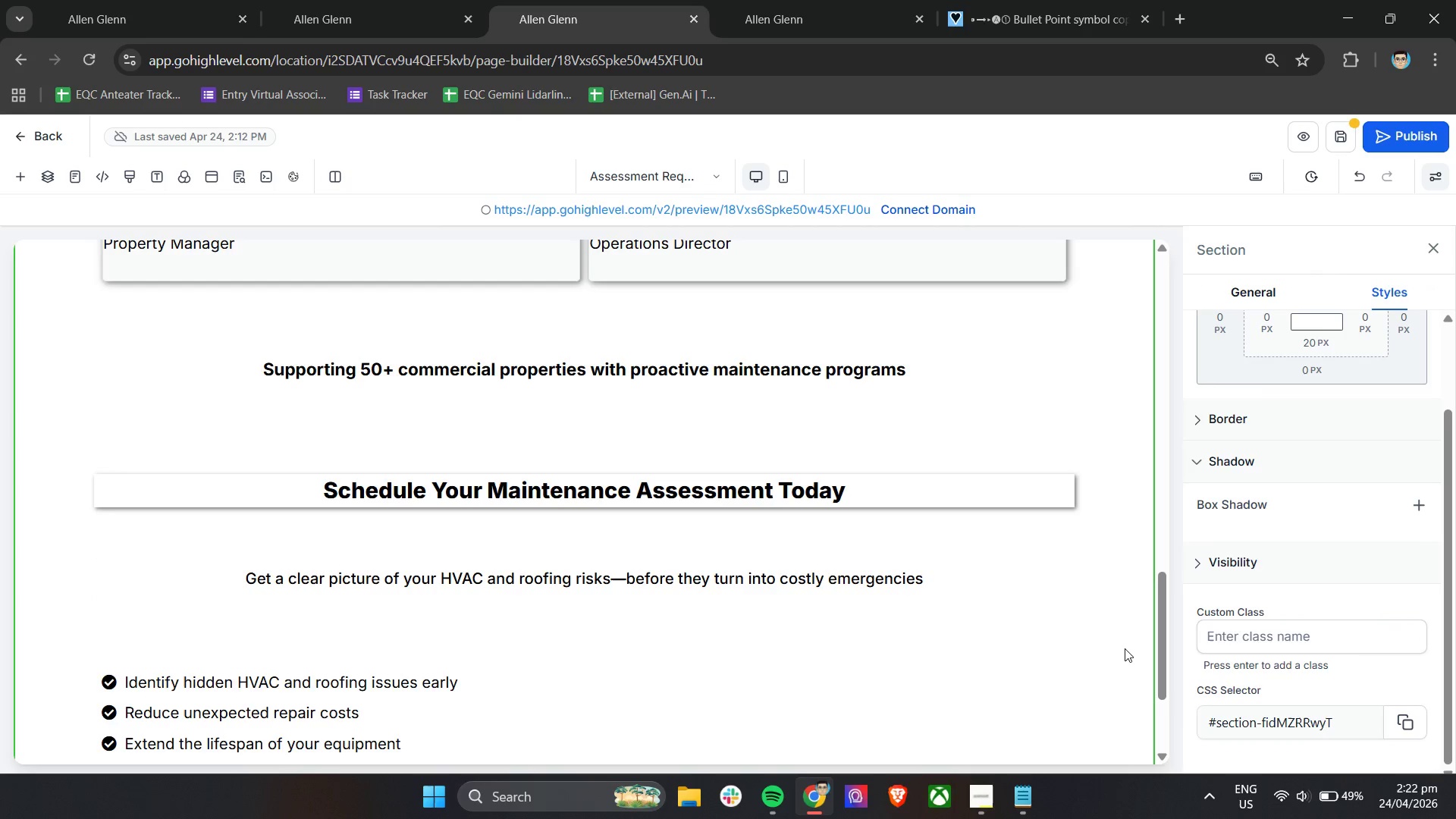 
scroll: coordinate [568, 642], scroll_direction: down, amount: 4.0
 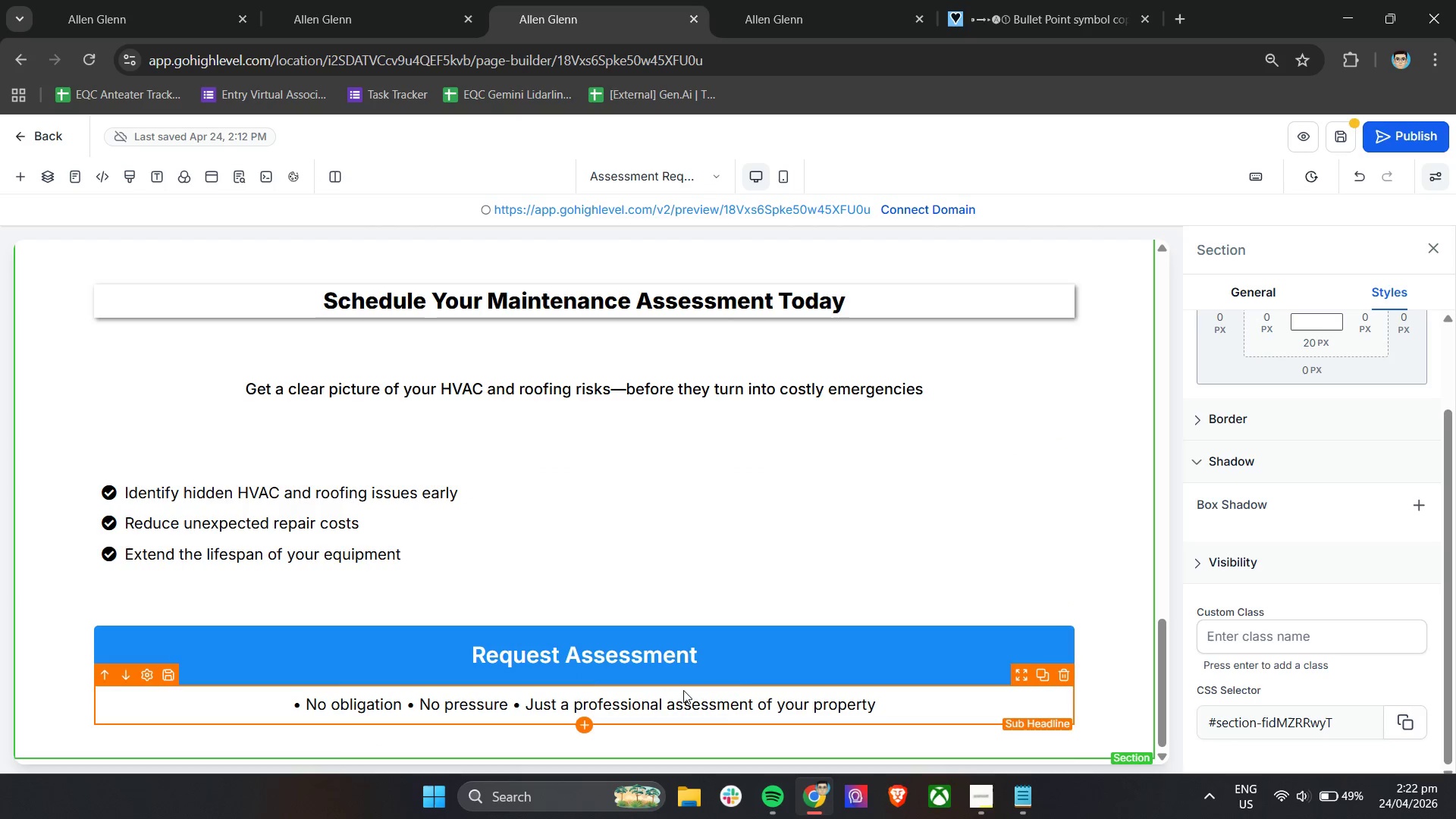 
left_click([755, 664])
 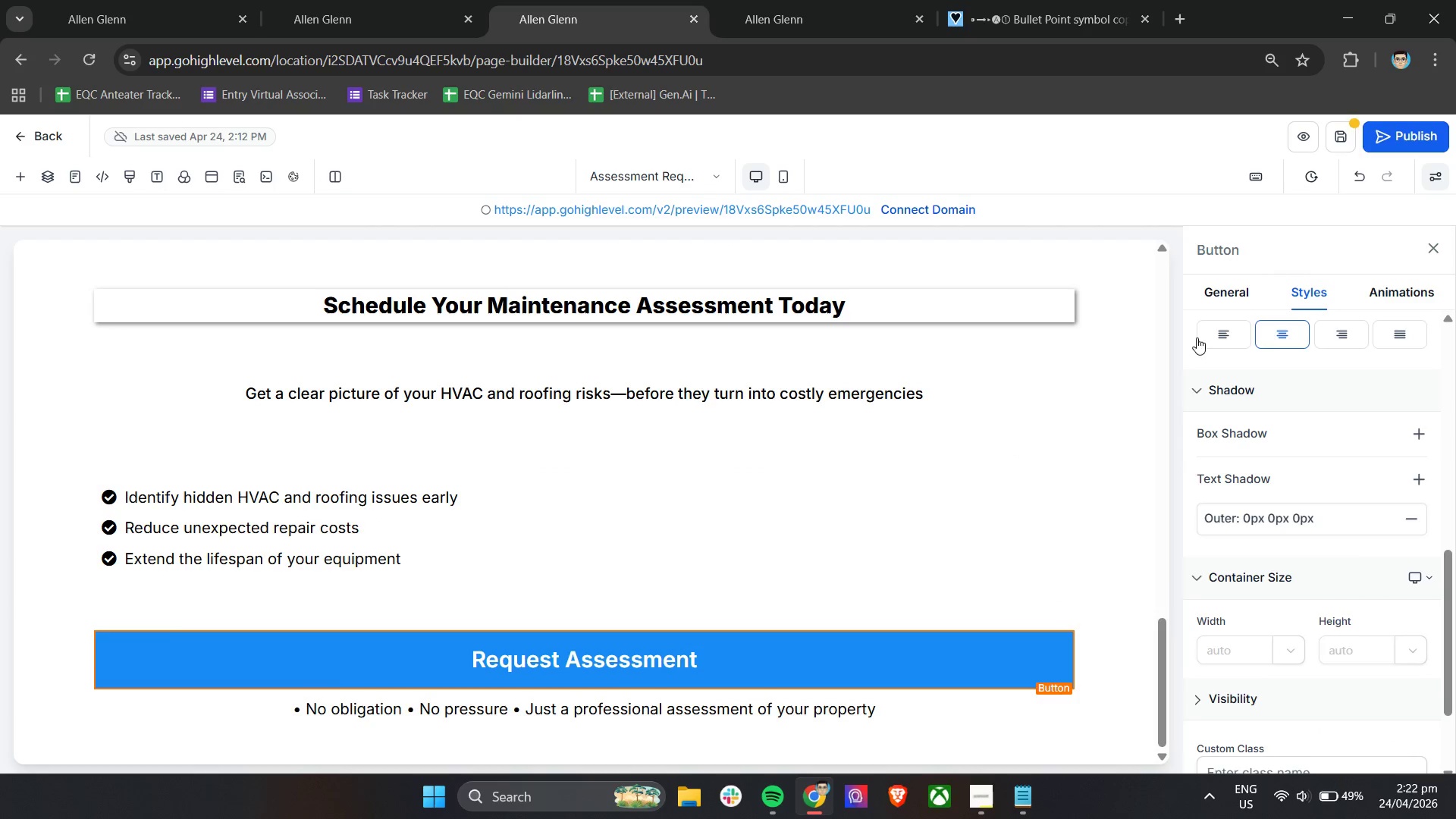 
scroll: coordinate [1348, 450], scroll_direction: up, amount: 4.0
 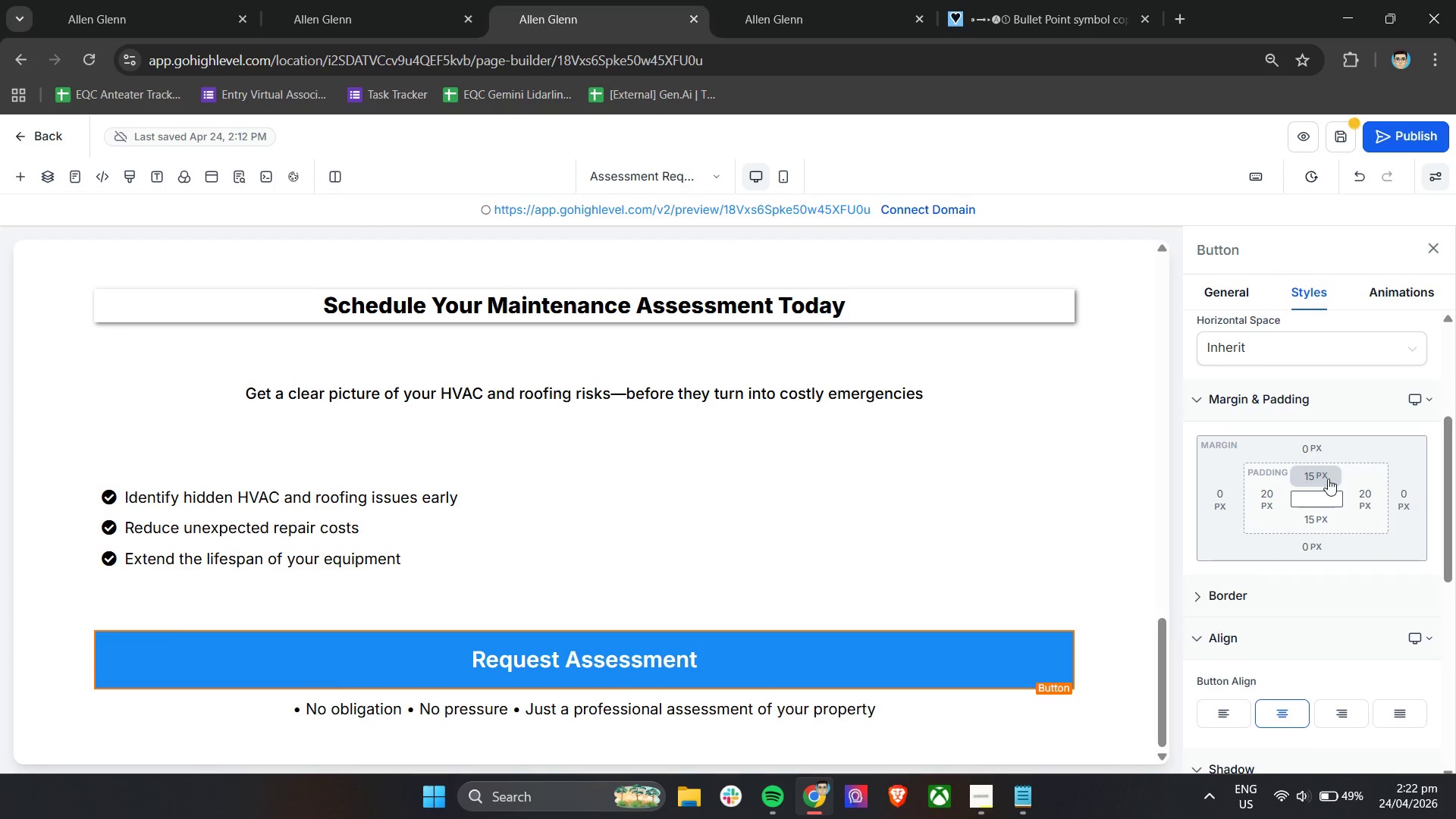 
left_click([1328, 475])
 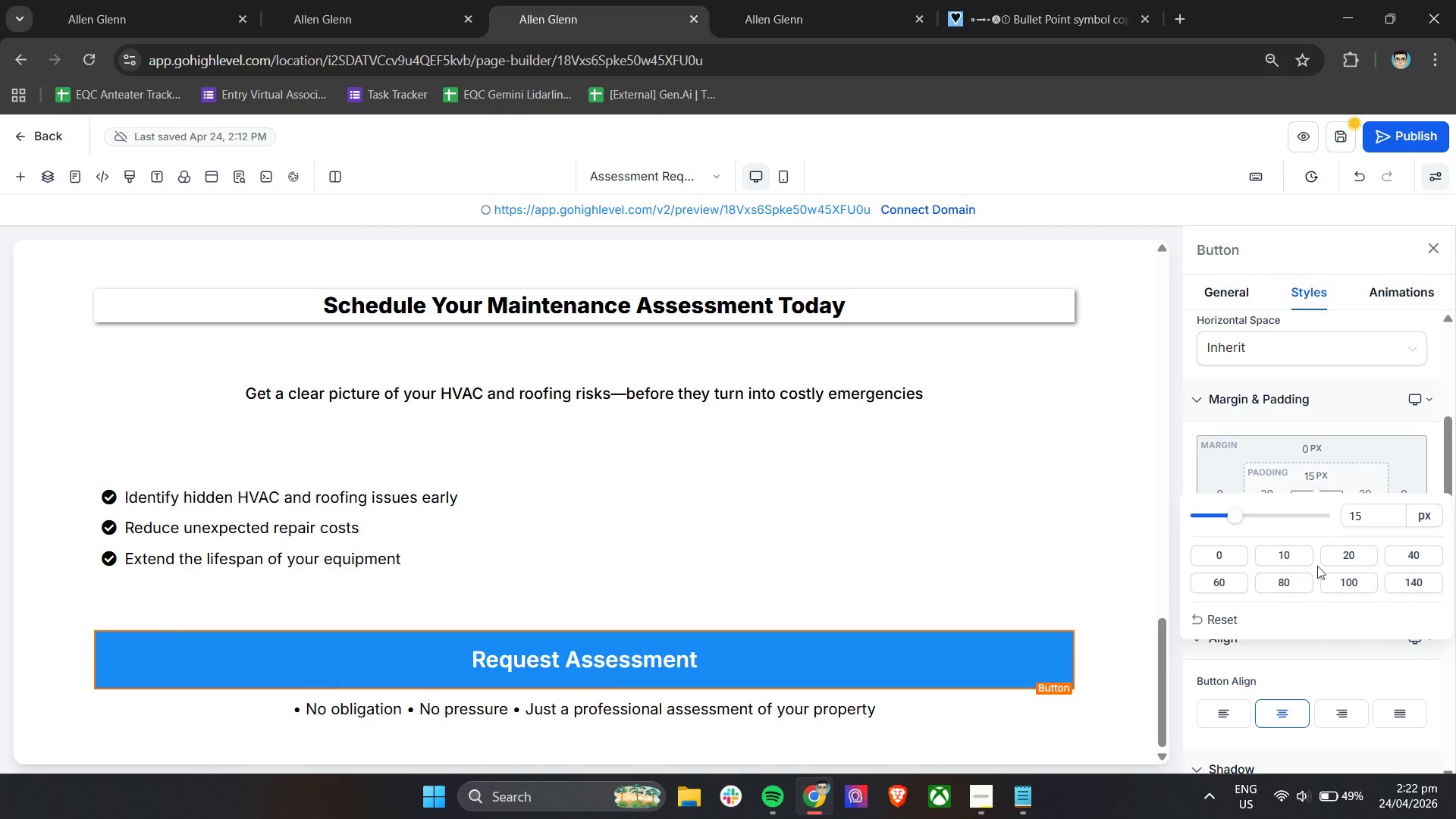 
left_click_drag(start_coordinate=[1376, 516], to_coordinate=[1348, 516])
 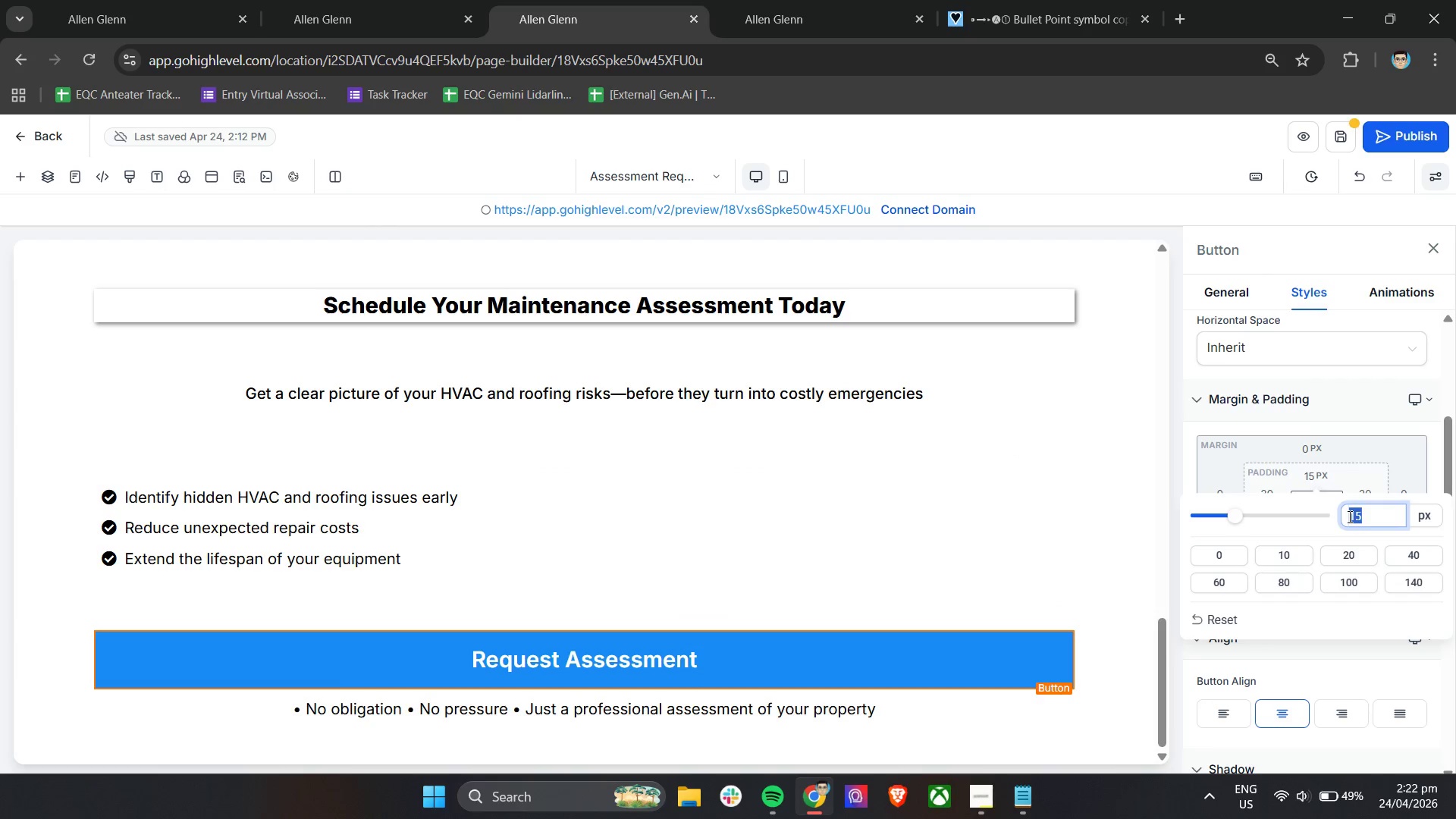 
type(30)
 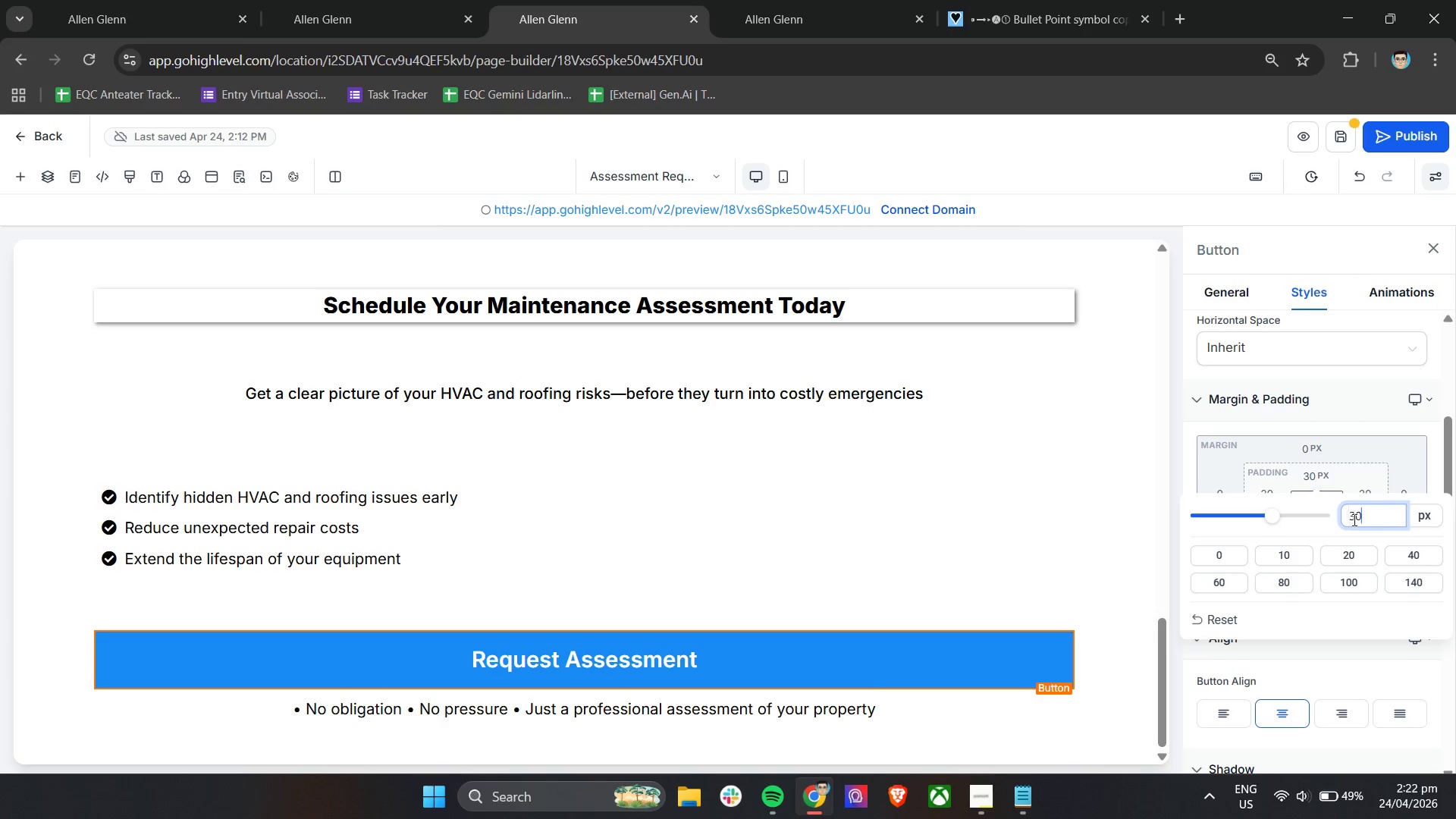 
left_click([1336, 471])
 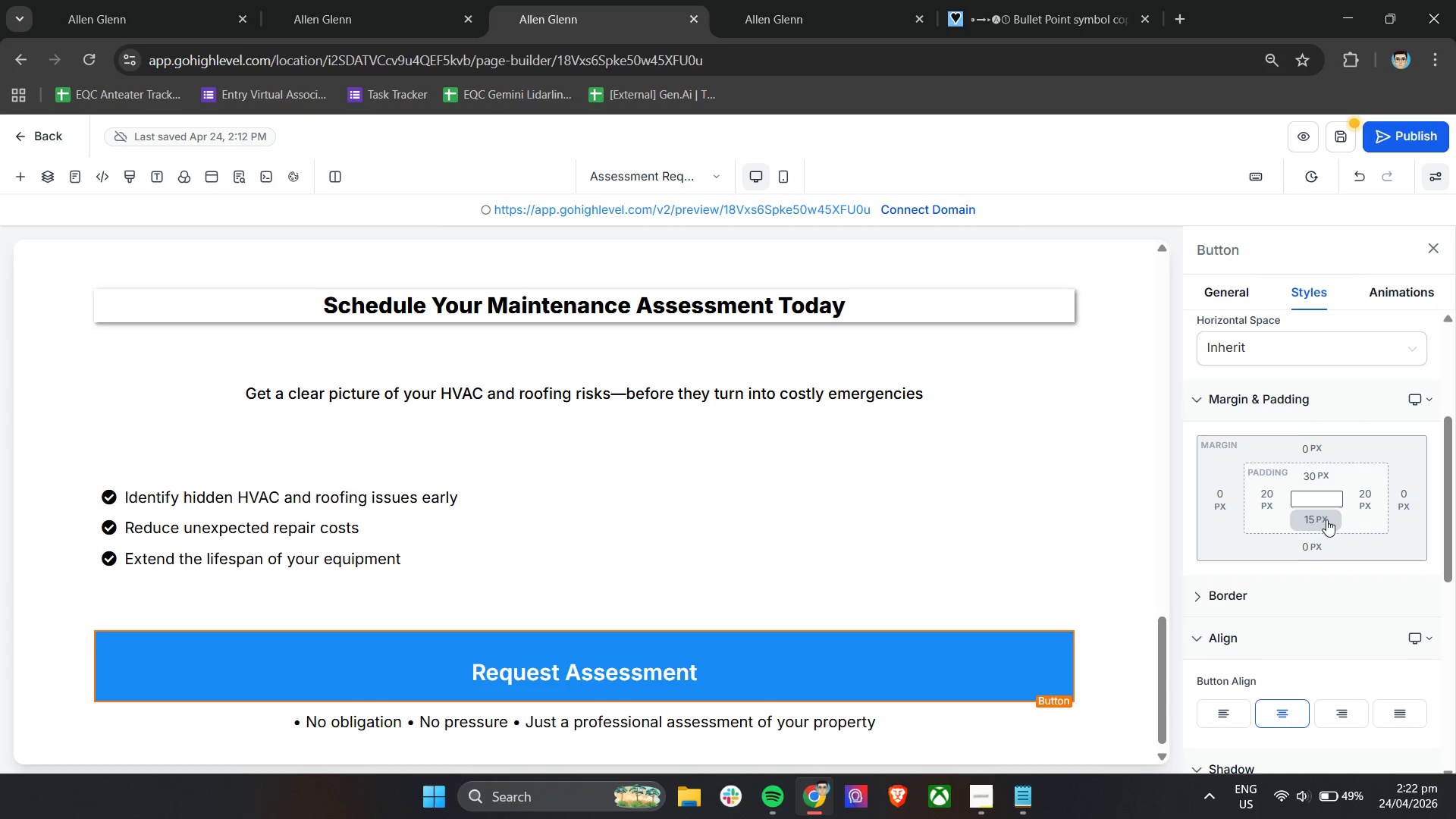 
left_click([1325, 519])
 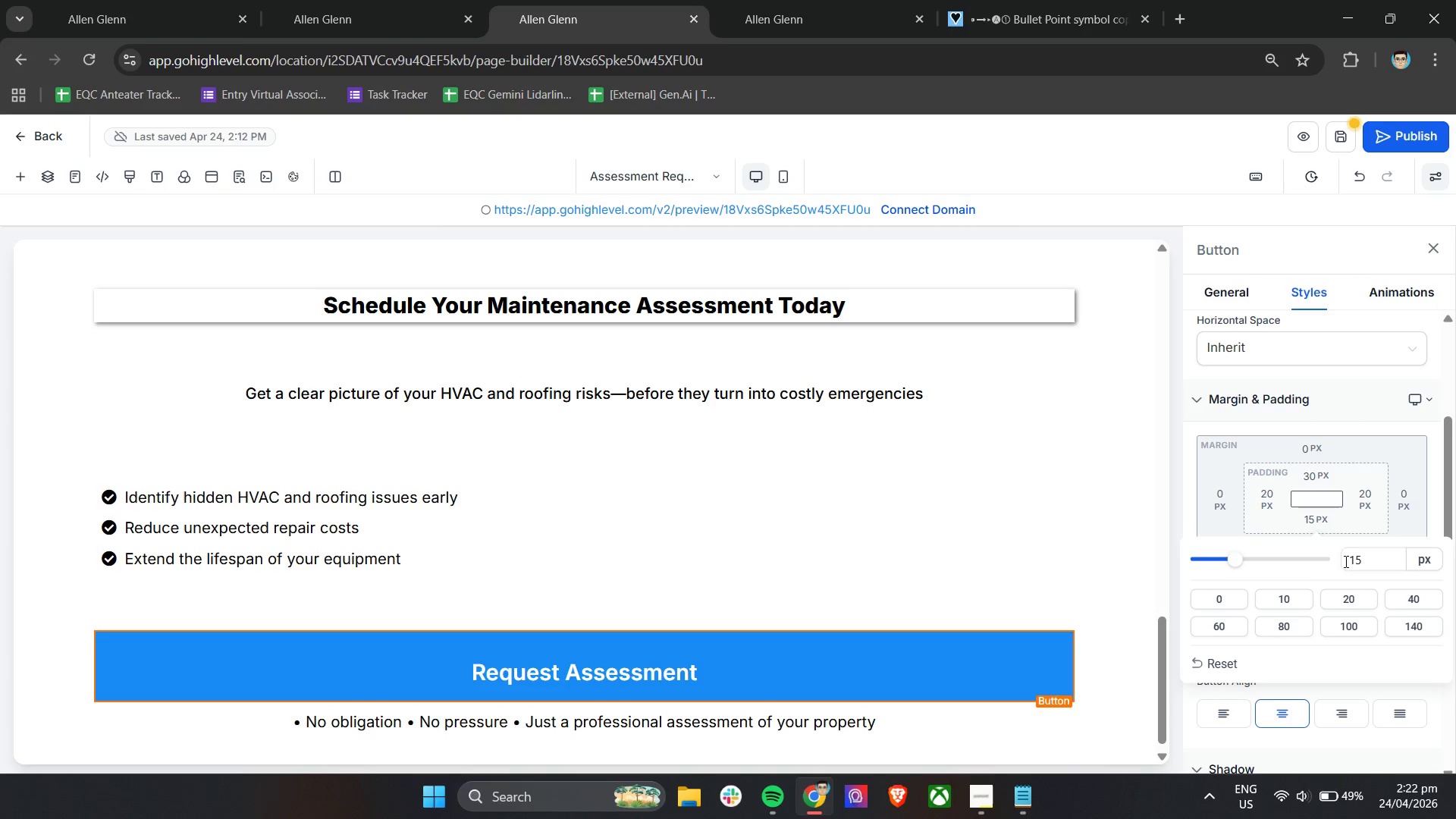 
left_click_drag(start_coordinate=[1360, 559], to_coordinate=[1341, 559])
 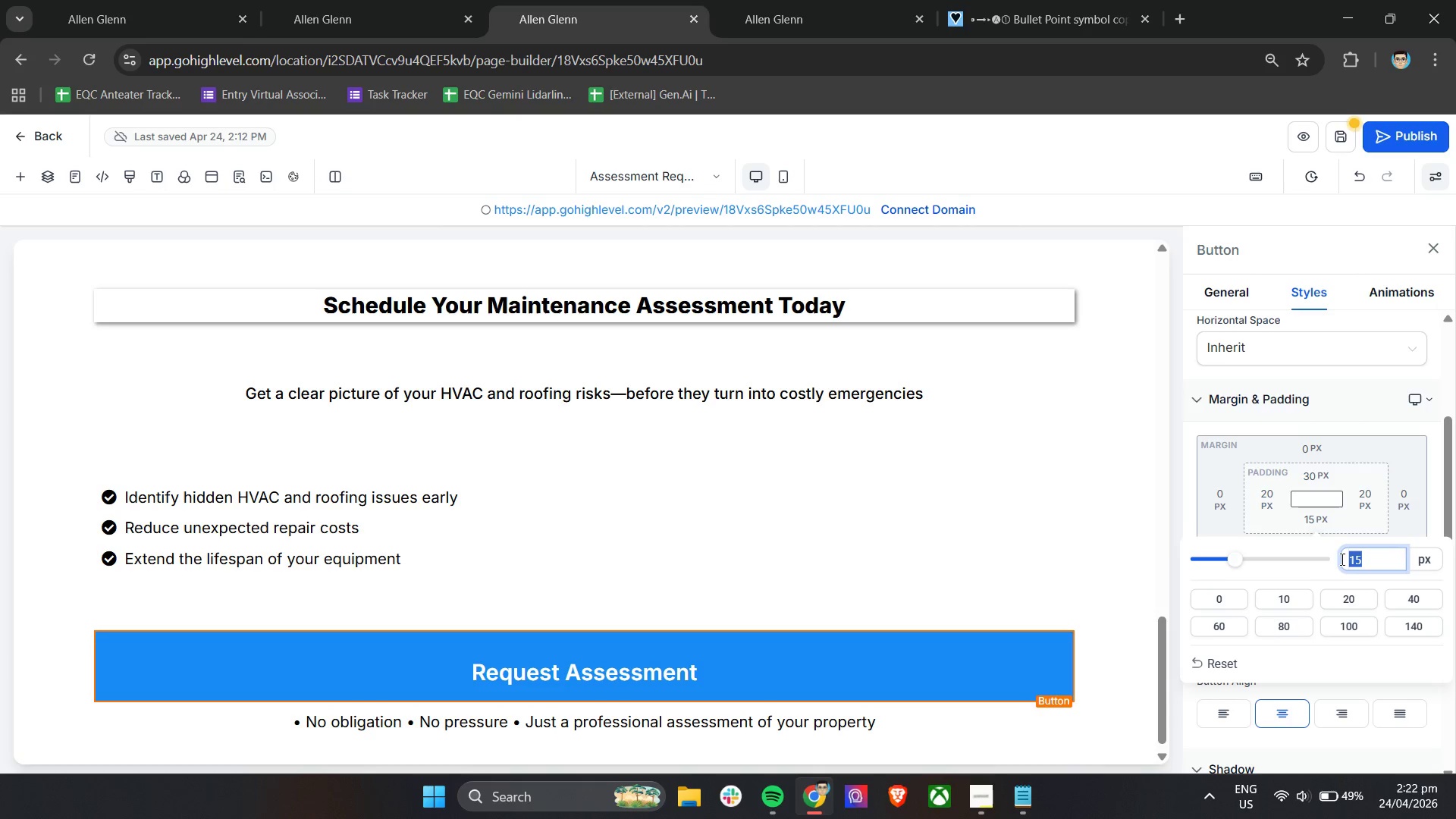 
type(30)
 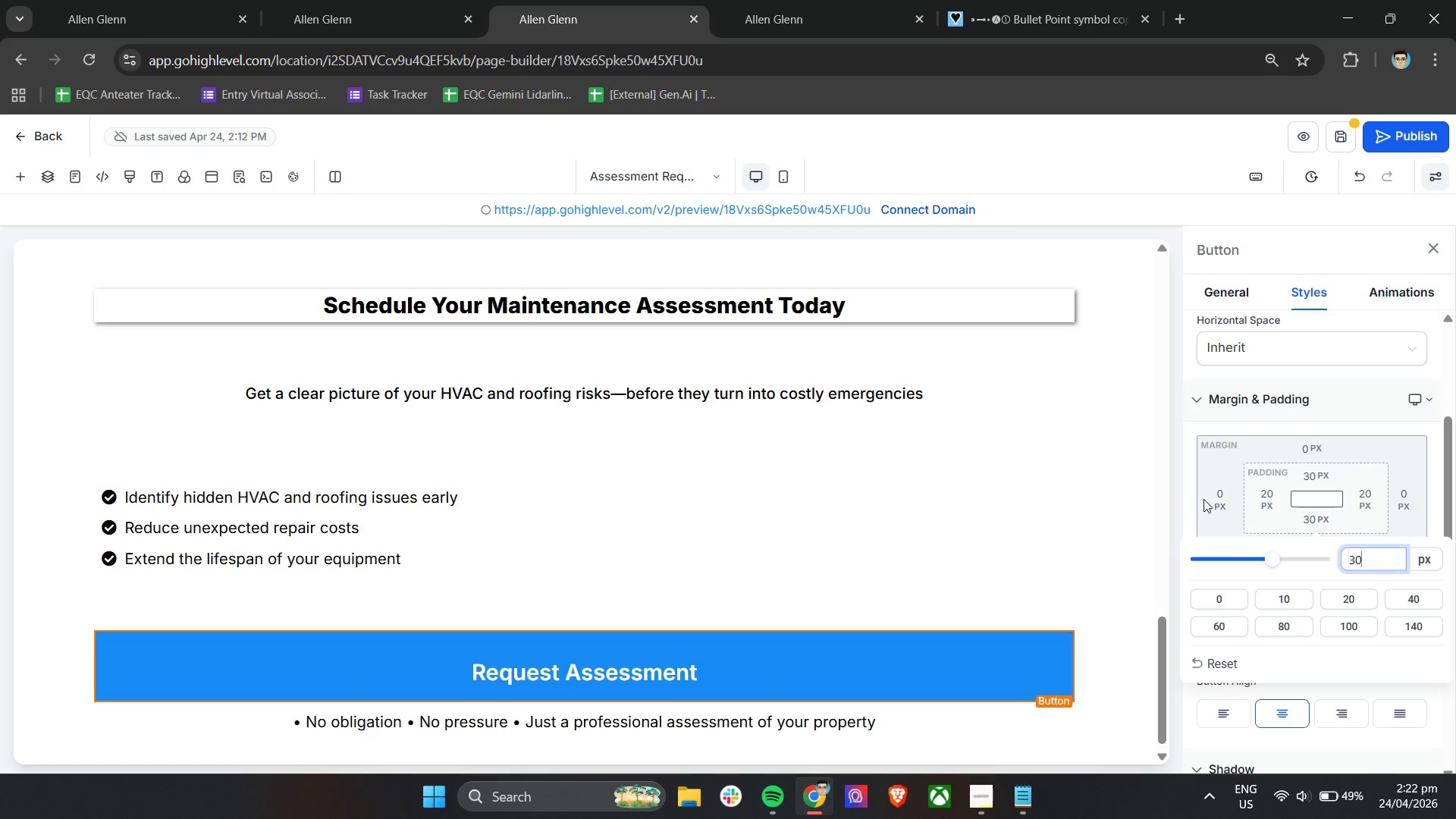 
left_click([1200, 485])
 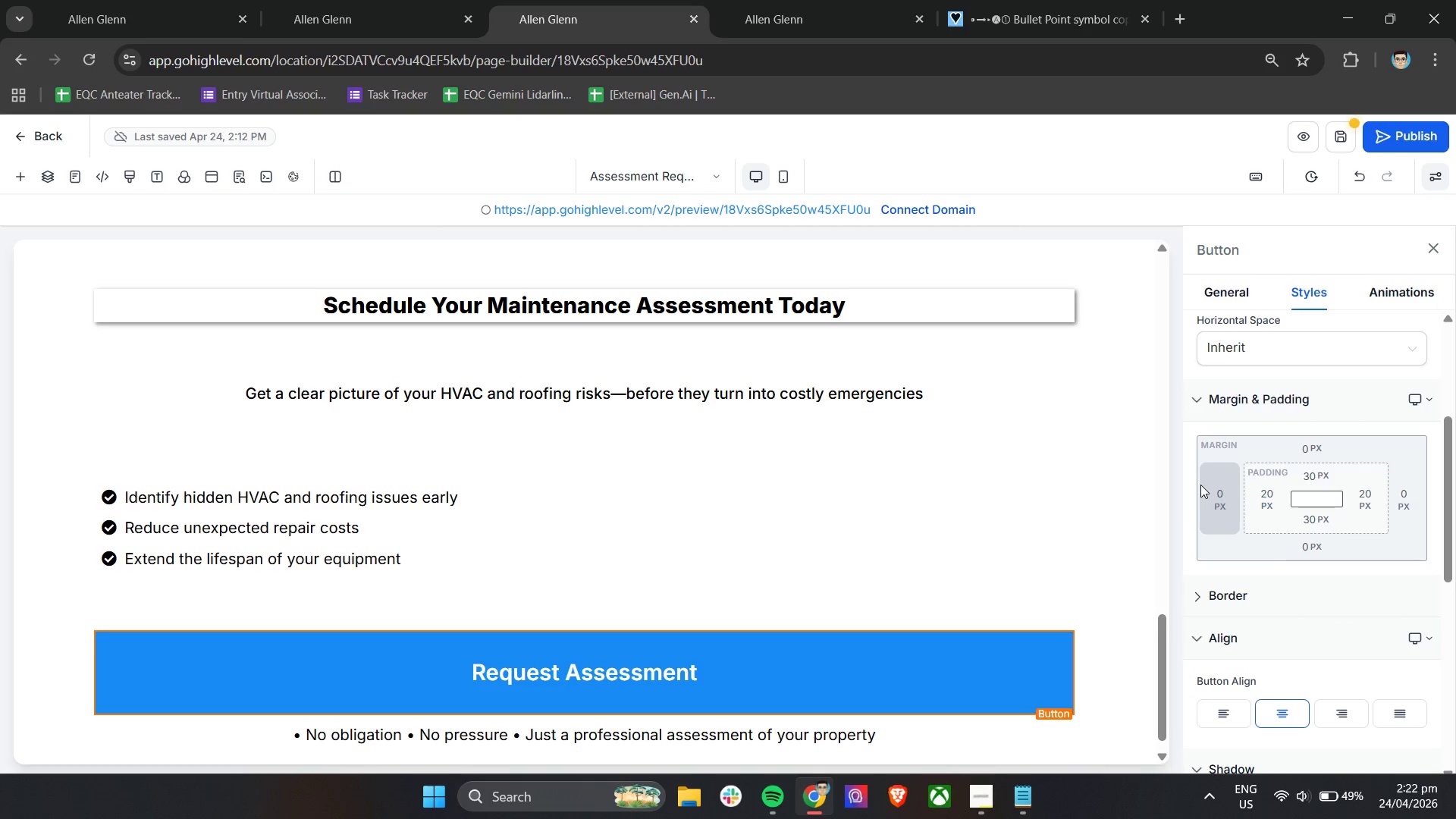 
wait(8.34)
 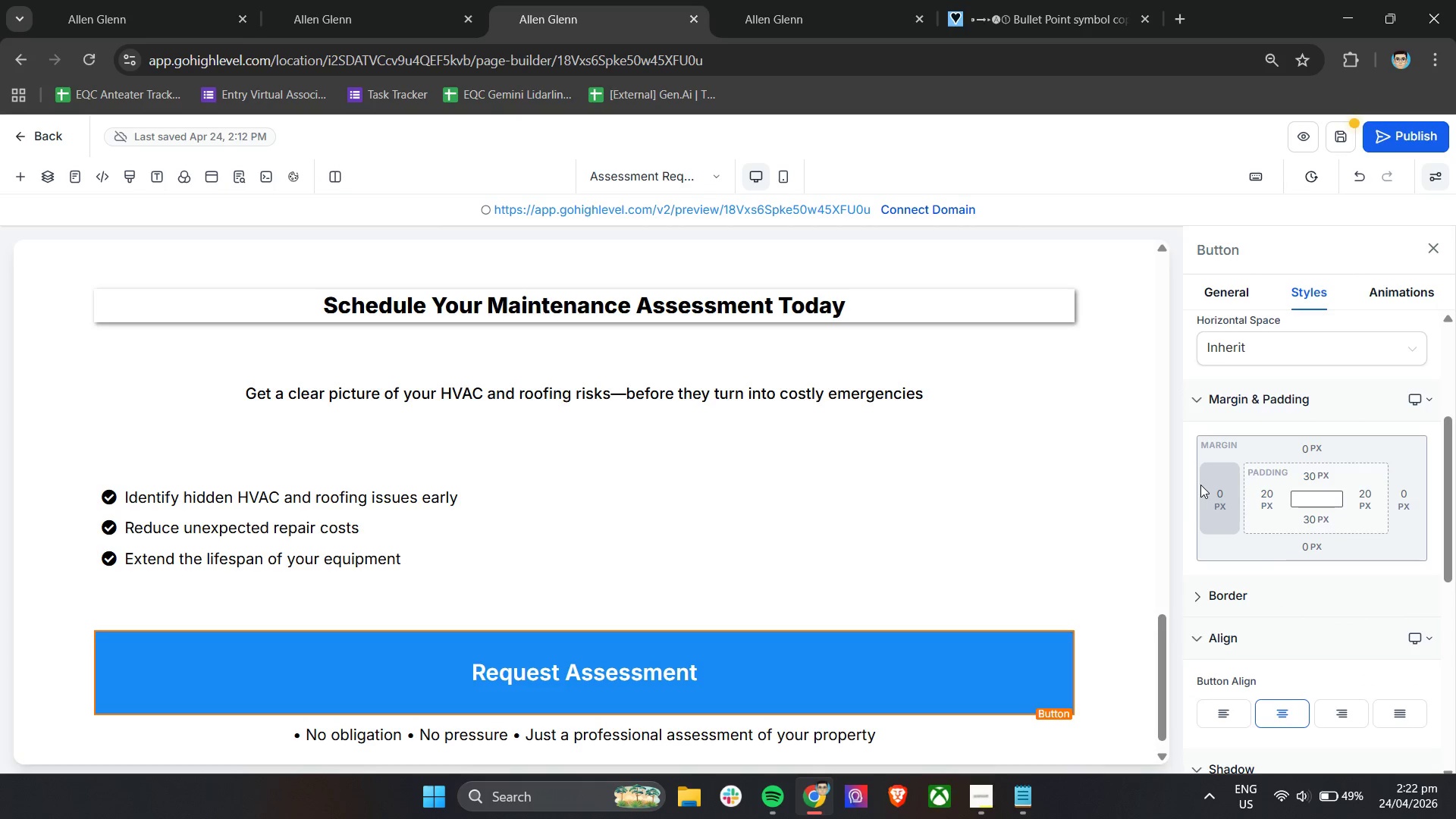 
scroll: coordinate [1313, 567], scroll_direction: down, amount: 5.0
 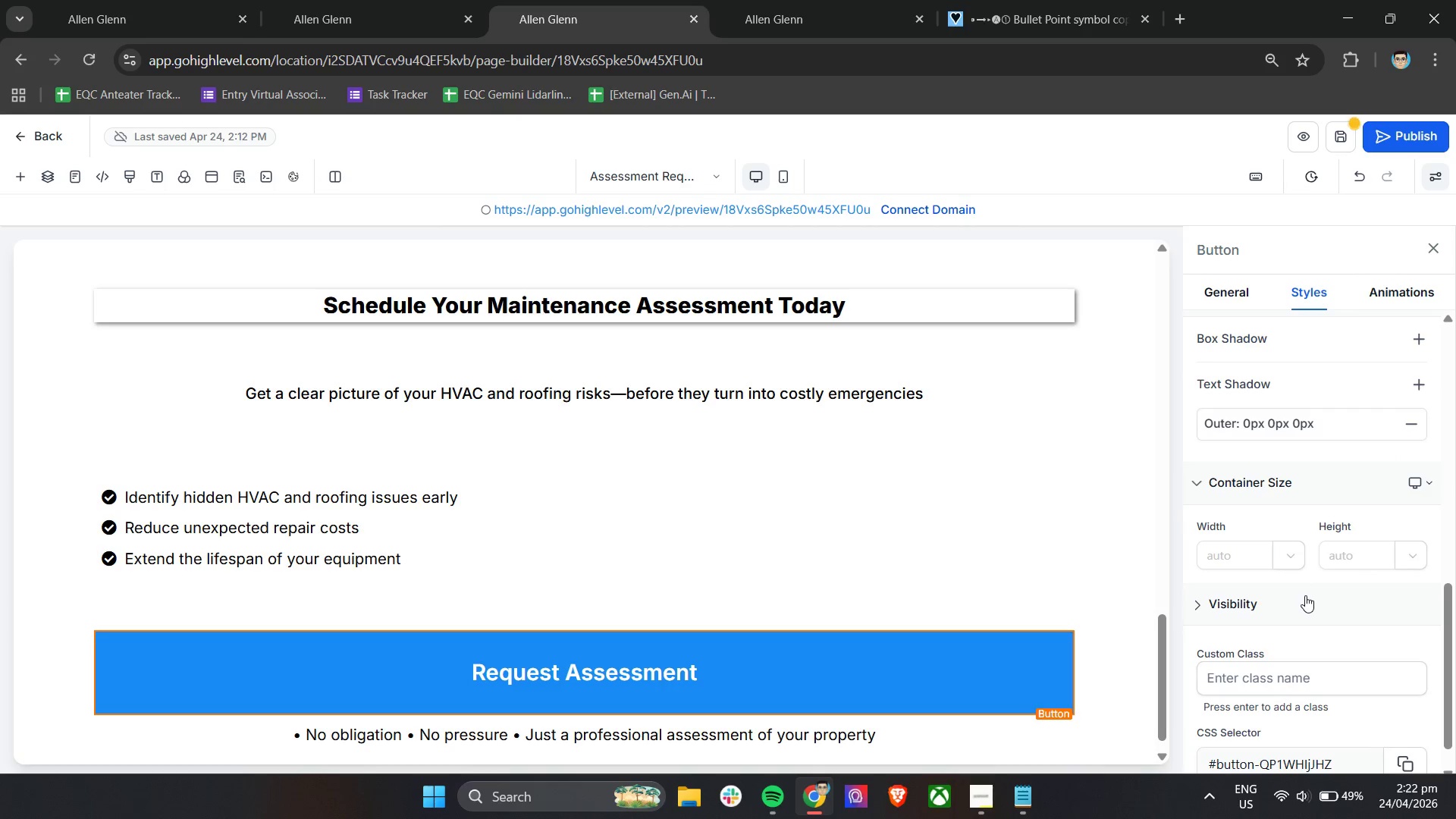 
scroll: coordinate [1305, 595], scroll_direction: up, amount: 2.0
 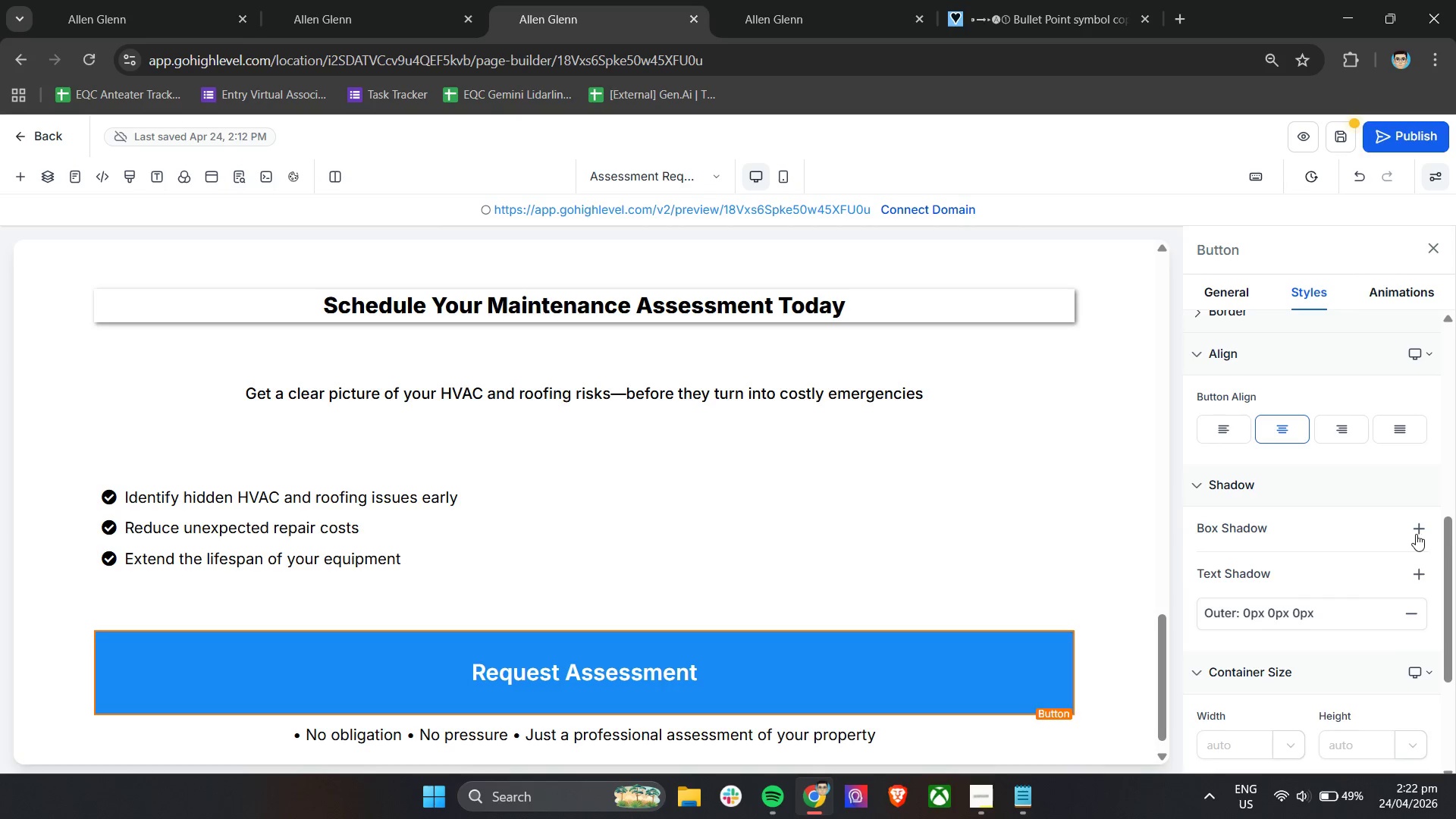 
left_click([1417, 534])
 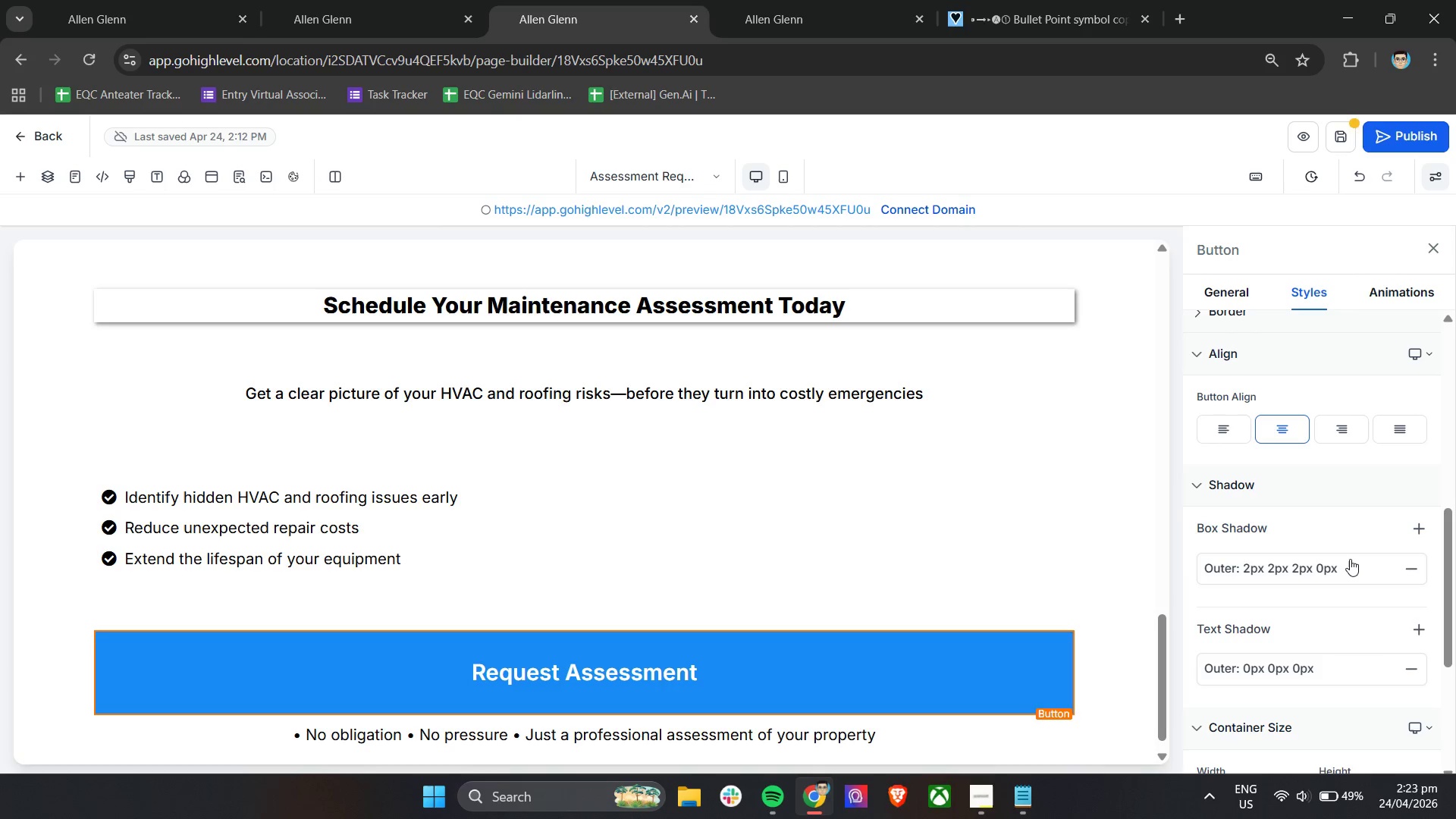 
scroll: coordinate [1350, 559], scroll_direction: down, amount: 1.0
 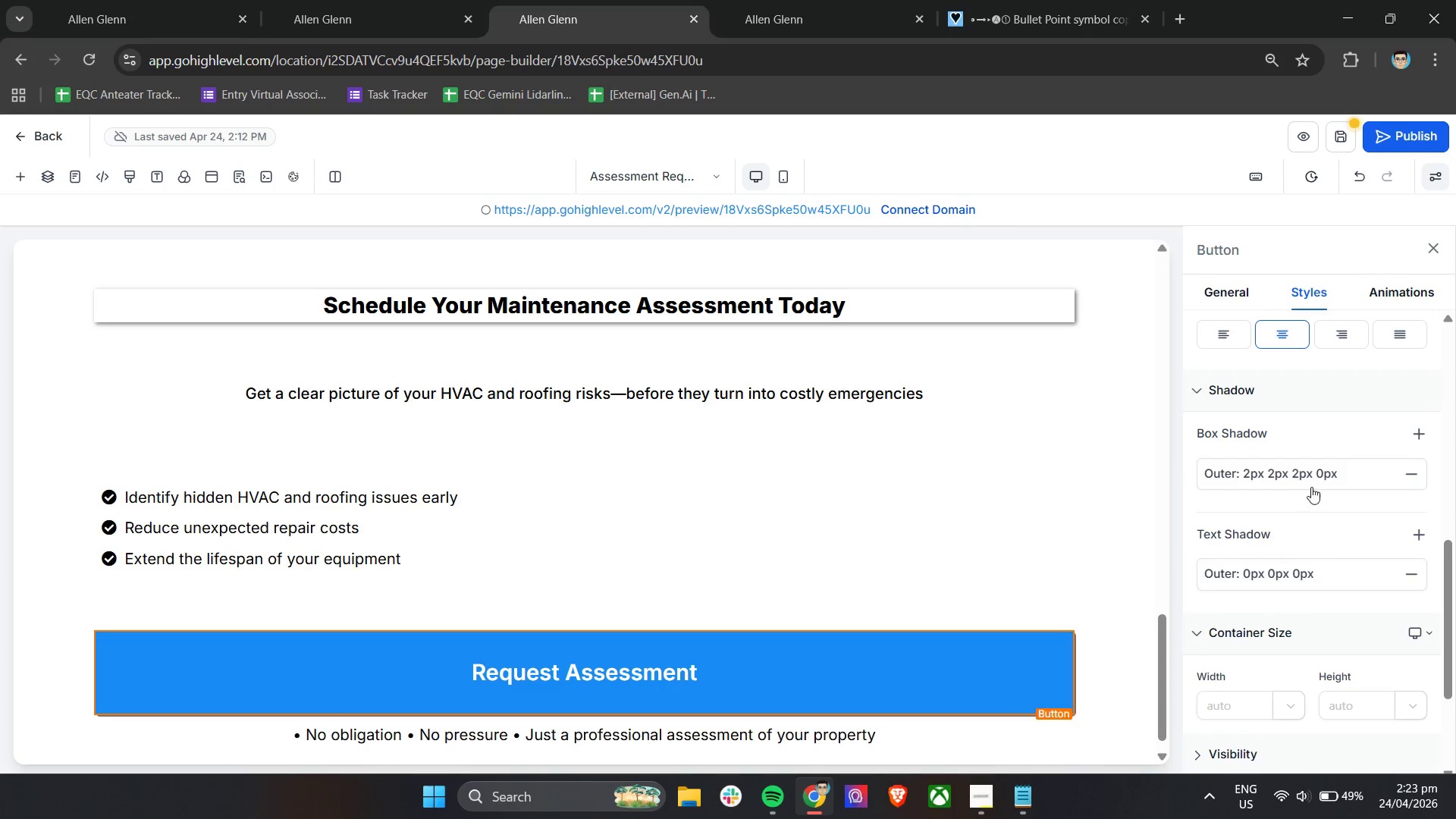 
left_click([1309, 472])
 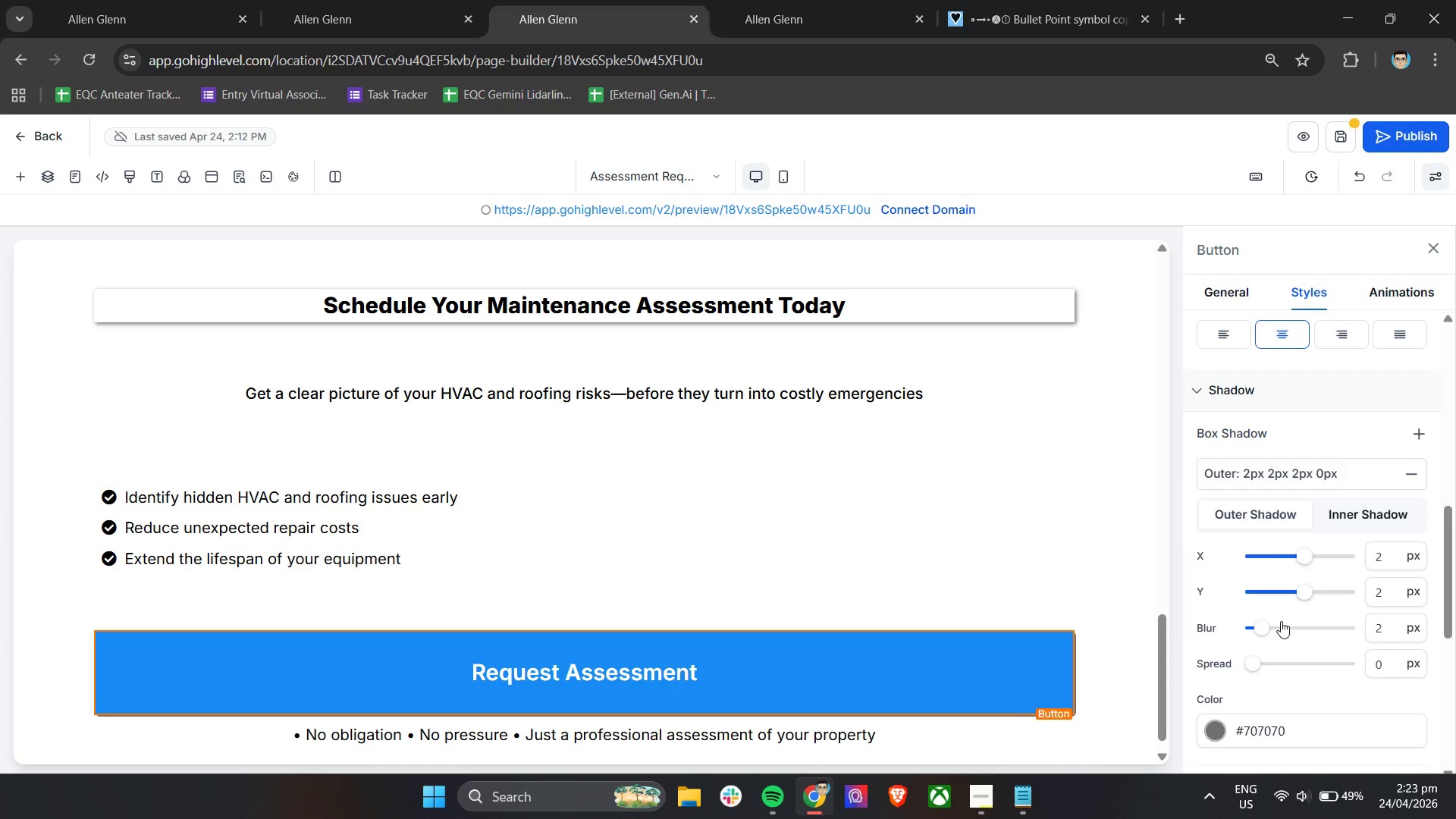 
left_click_drag(start_coordinate=[1263, 627], to_coordinate=[1285, 629])
 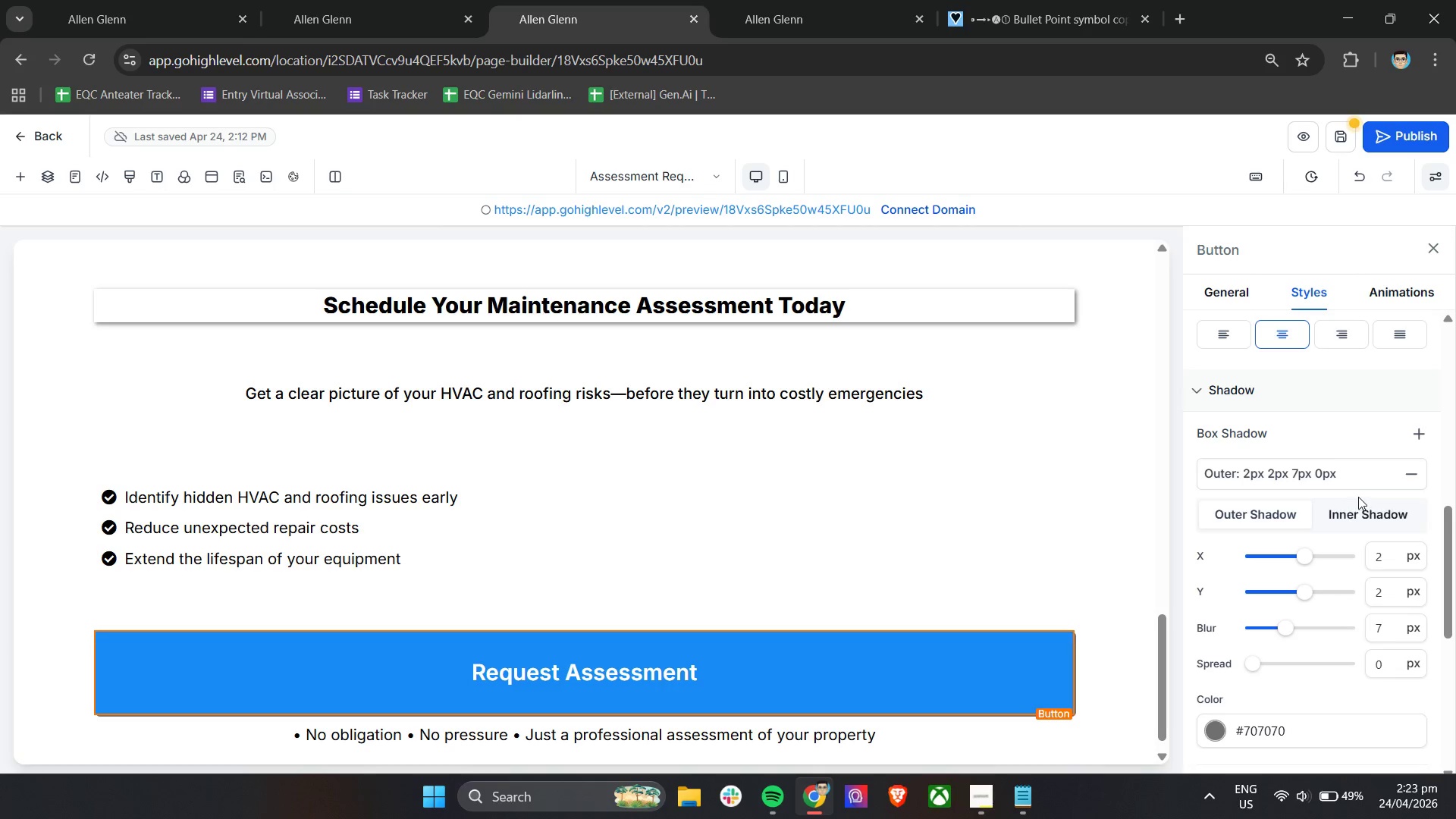 
left_click([1356, 507])
 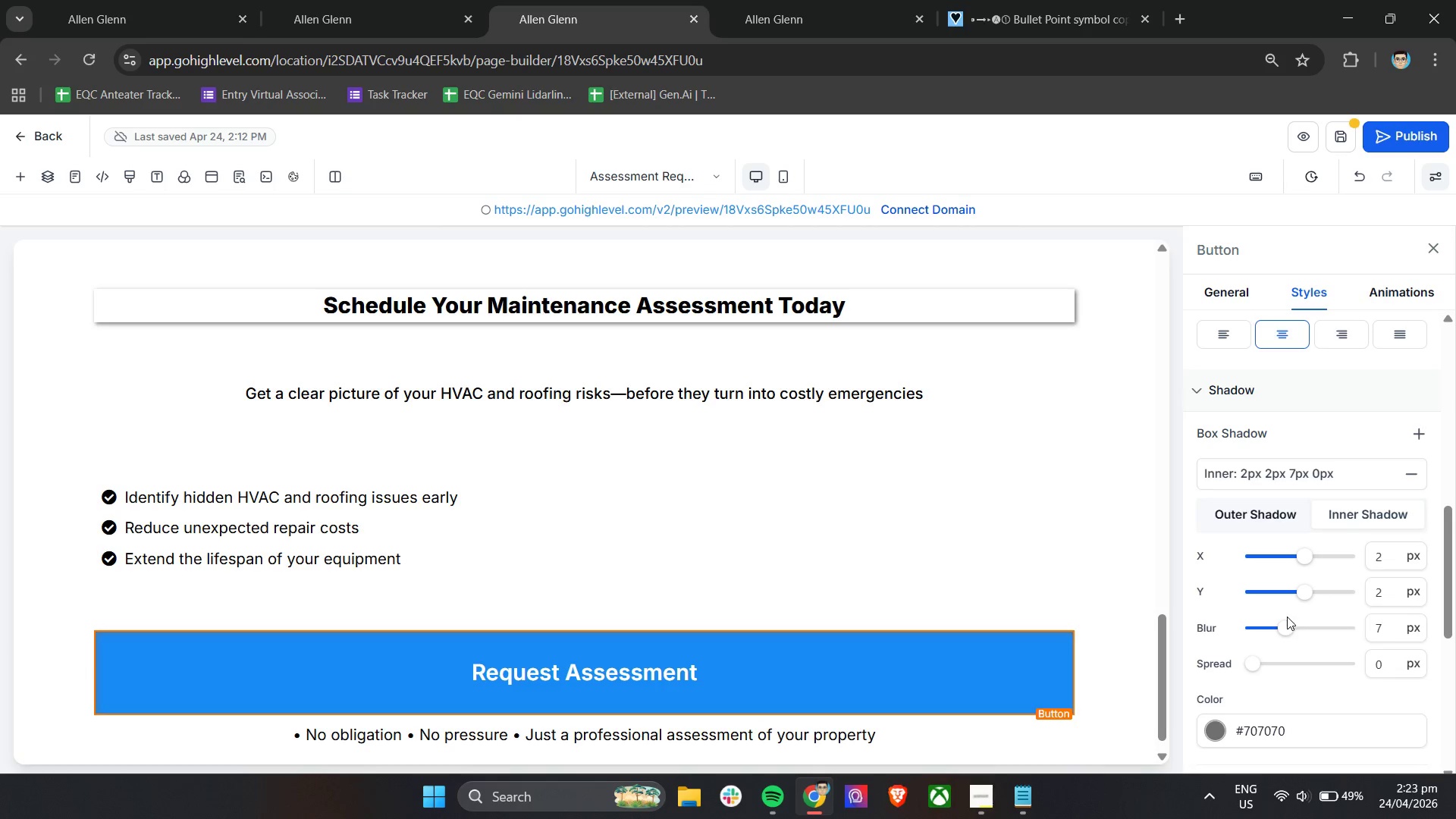 
left_click_drag(start_coordinate=[1283, 627], to_coordinate=[1301, 632])
 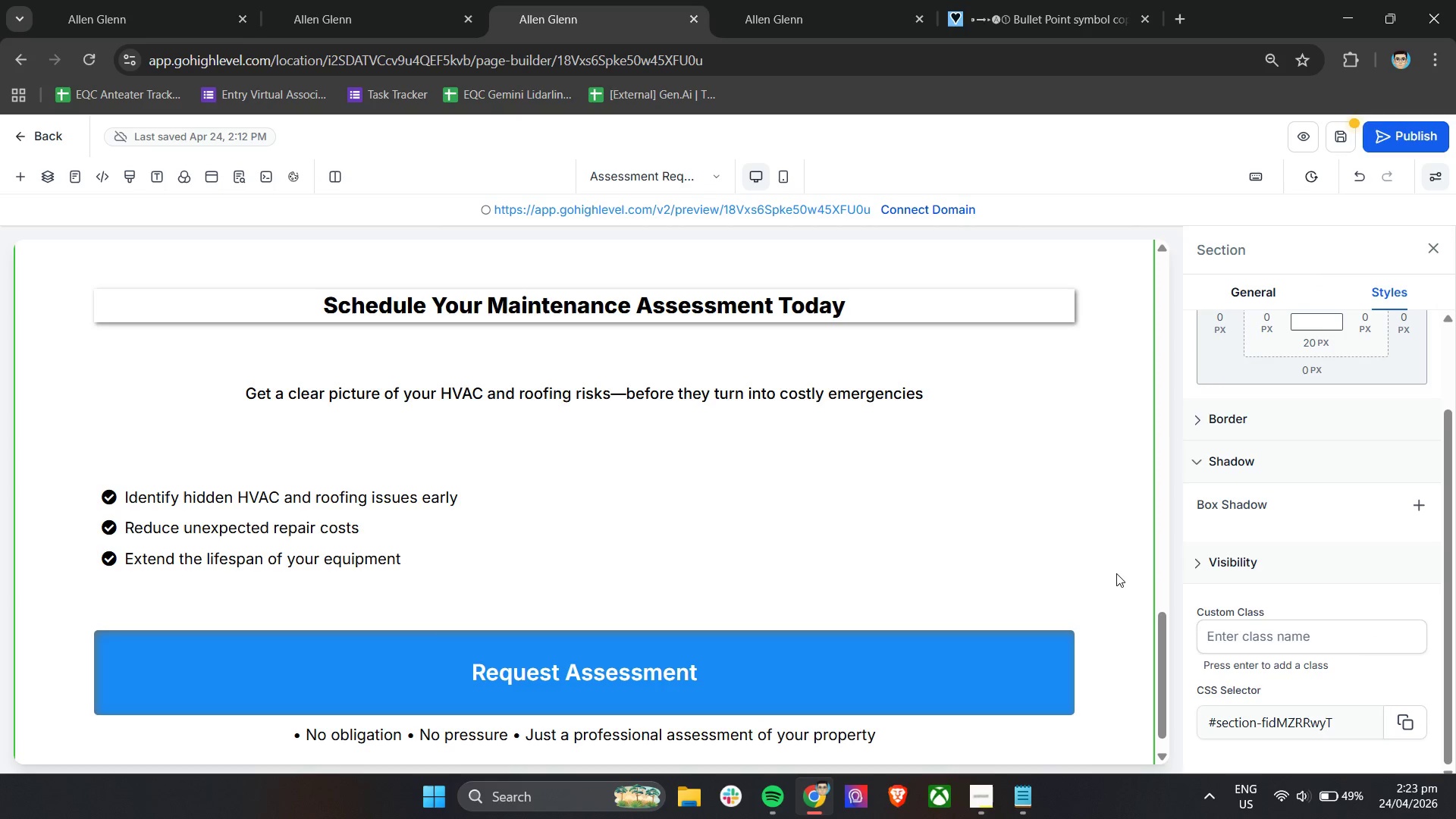 
scroll: coordinate [1116, 573], scroll_direction: down, amount: 4.0
 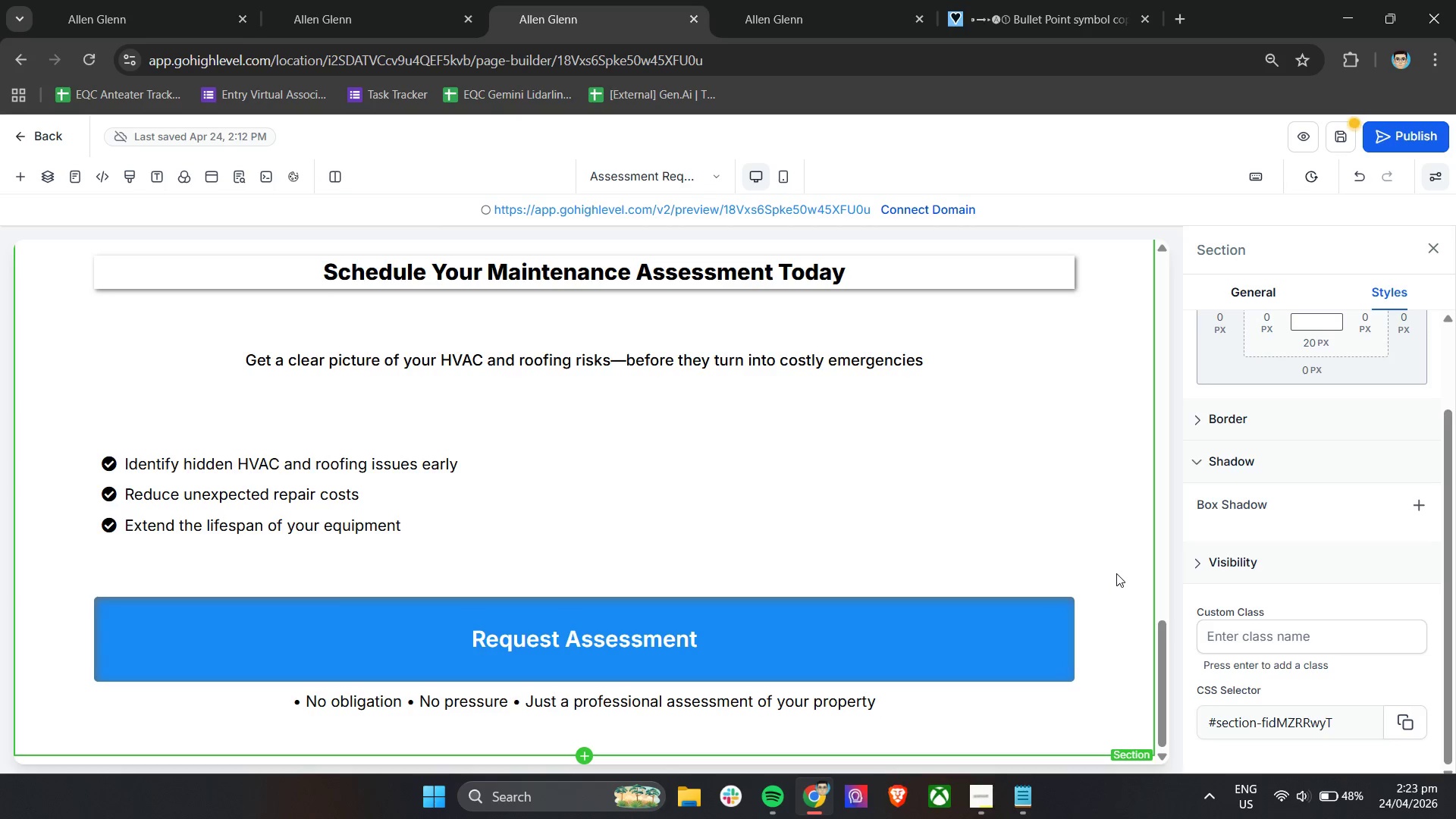 
wait(12.49)
 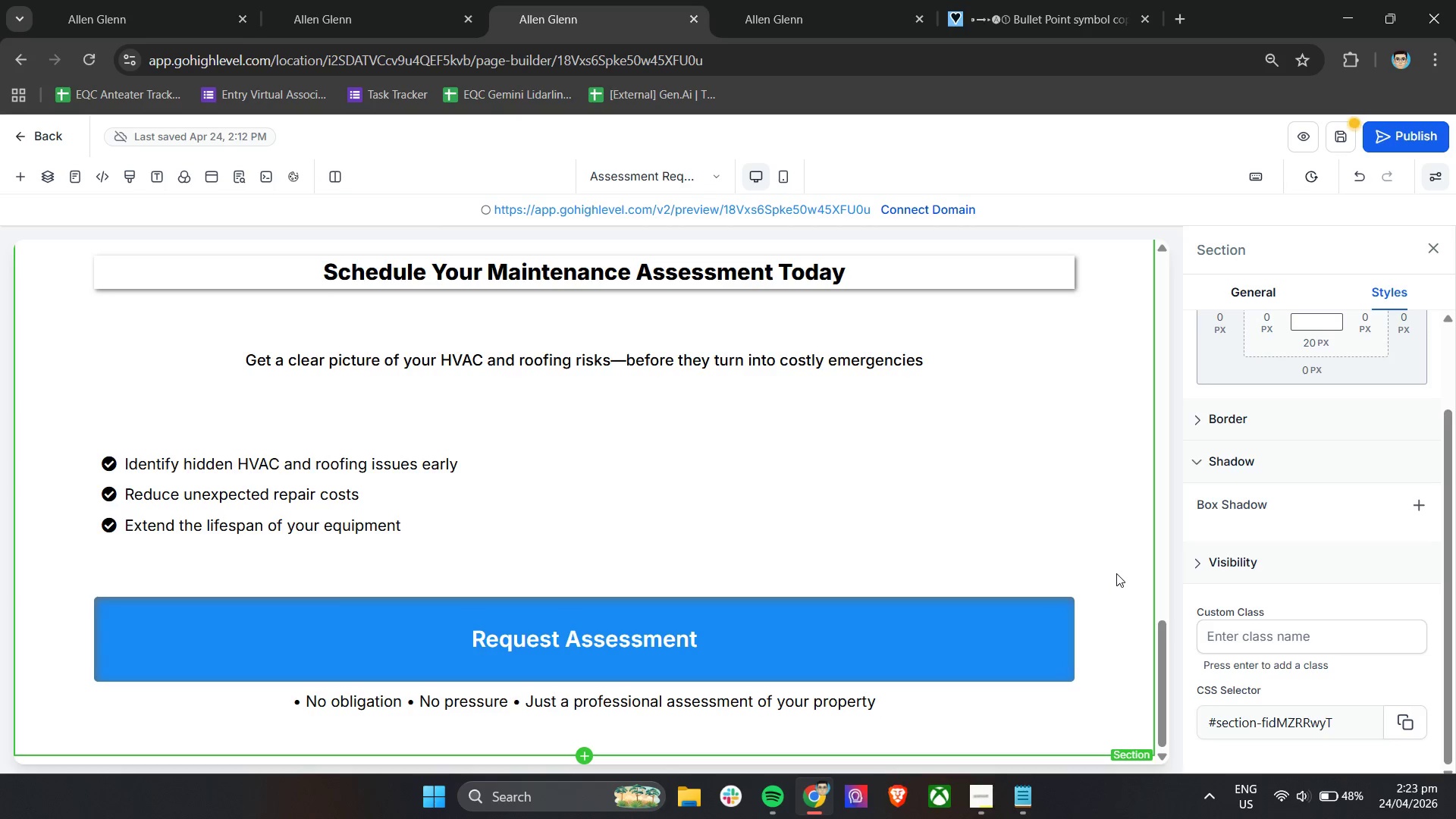 
left_click([776, 624])
 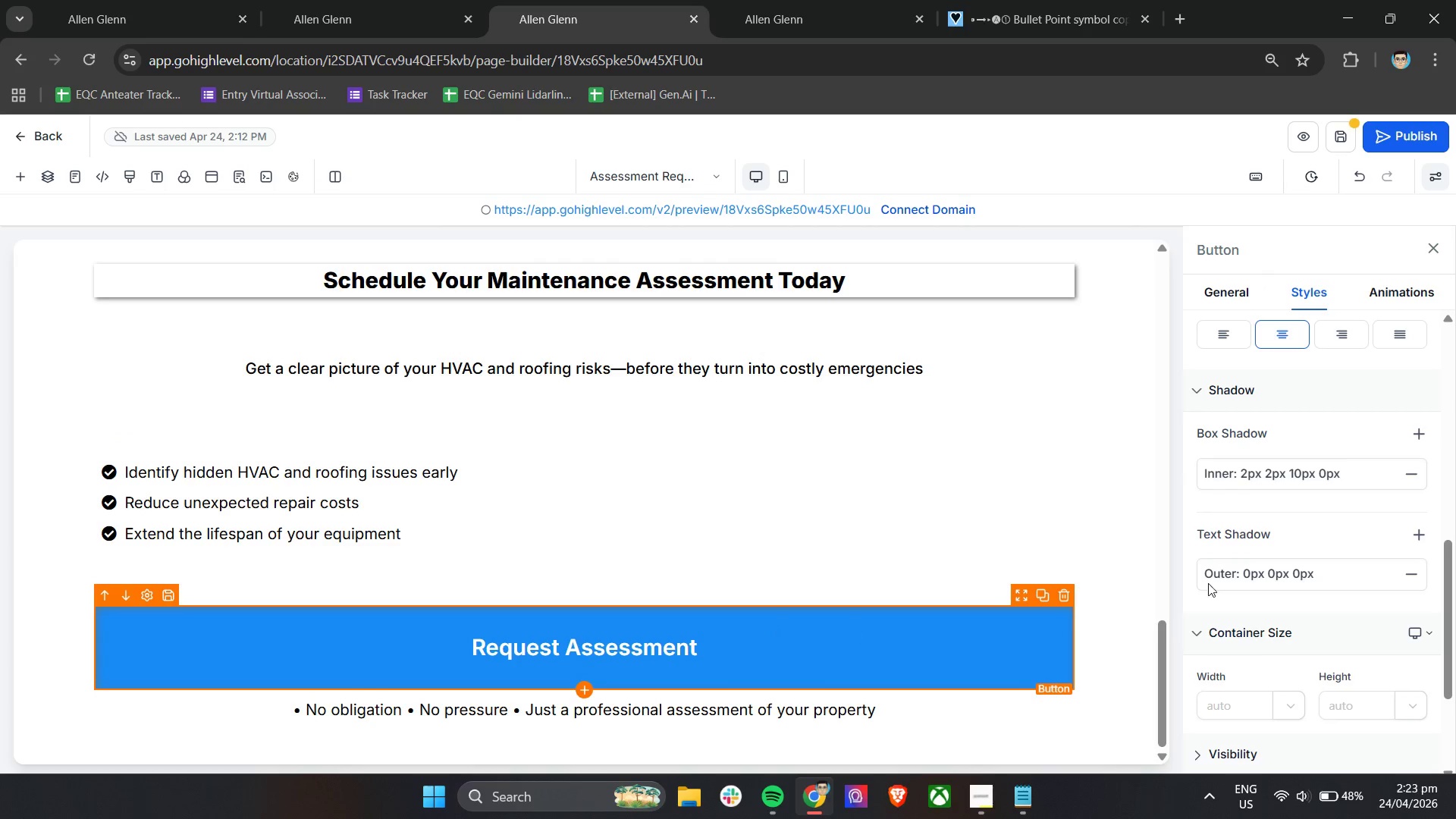 
scroll: coordinate [1402, 500], scroll_direction: down, amount: 6.0
 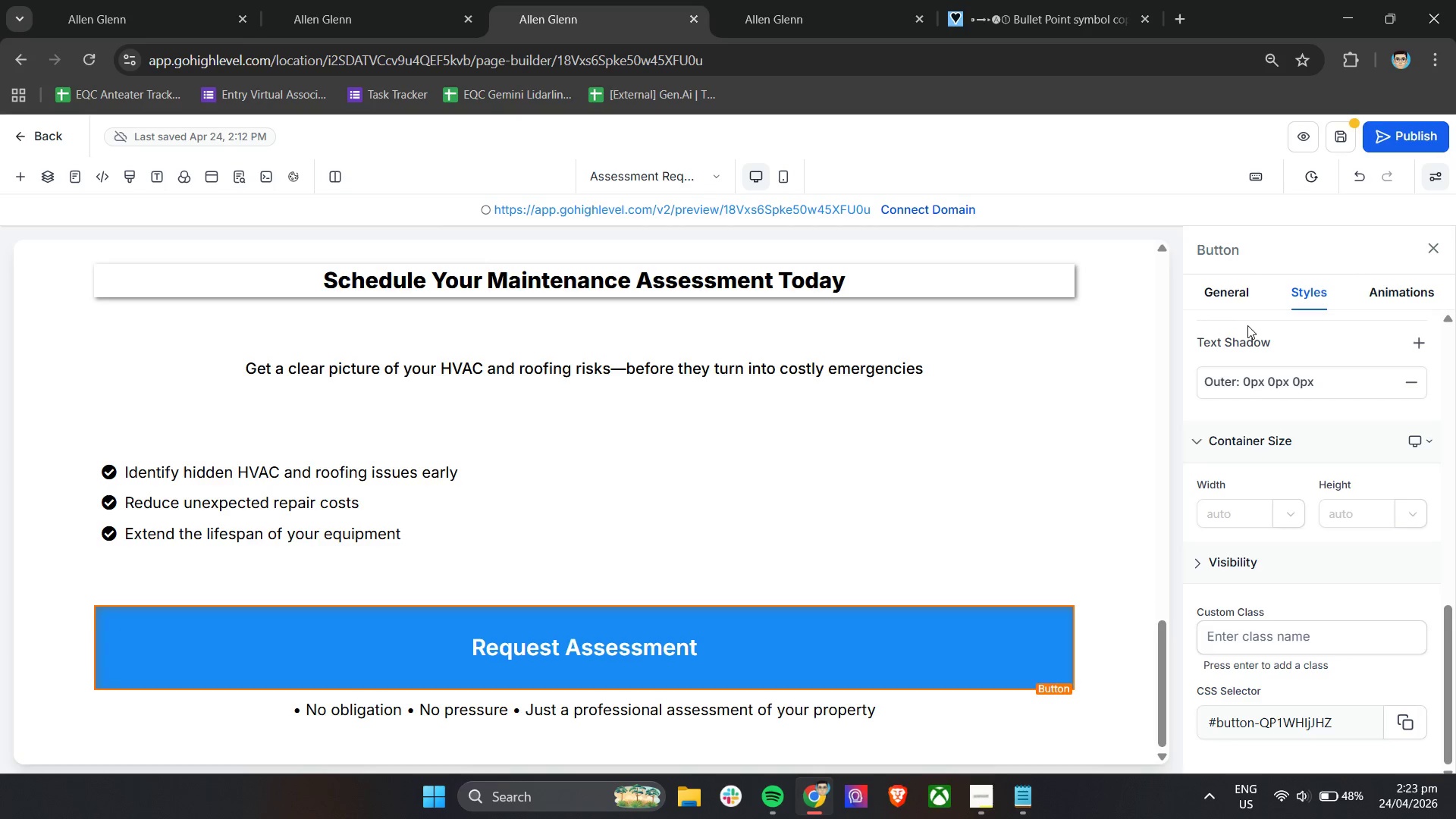 
left_click([1233, 300])
 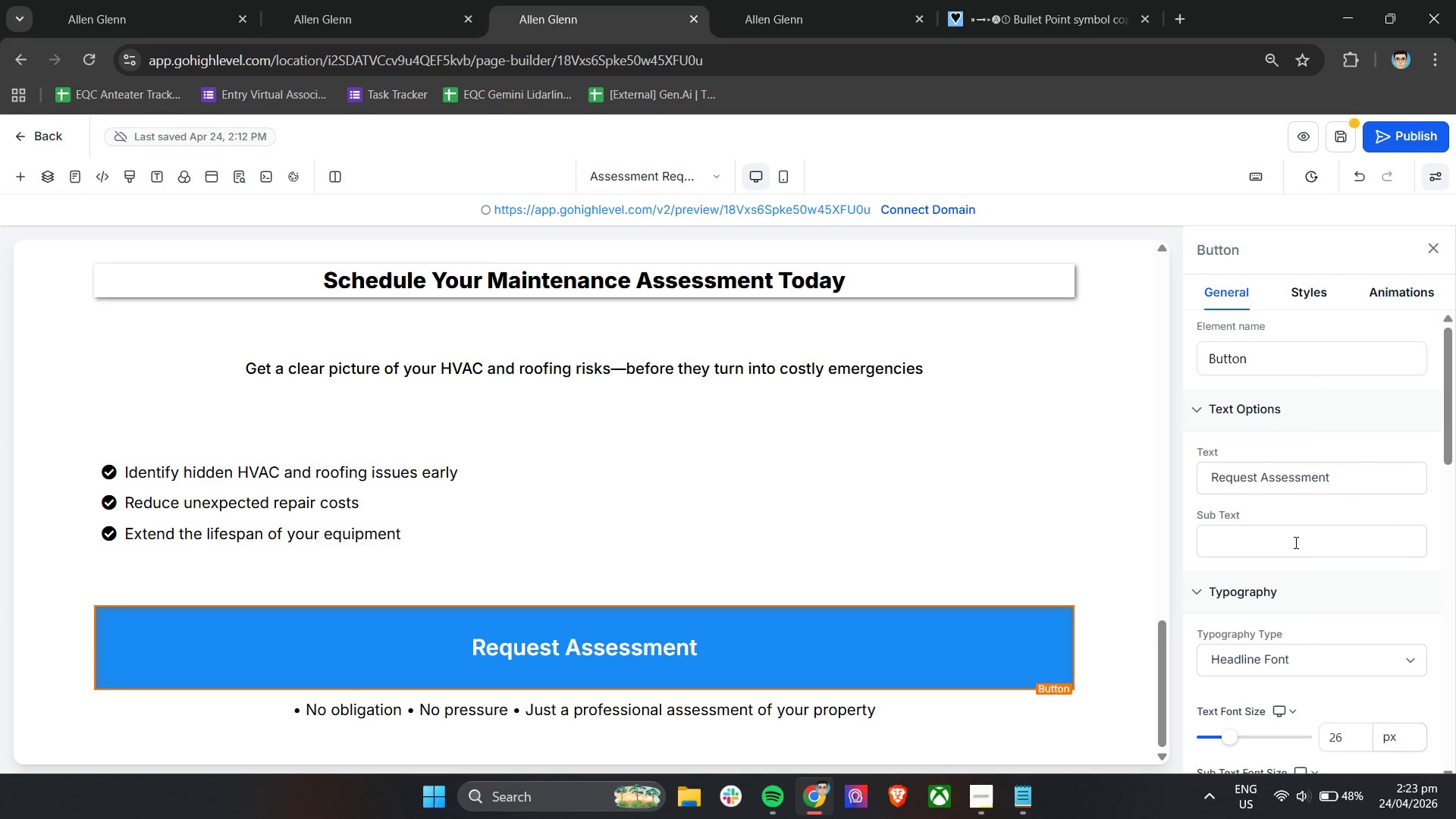 
scroll: coordinate [1320, 566], scroll_direction: down, amount: 11.0
 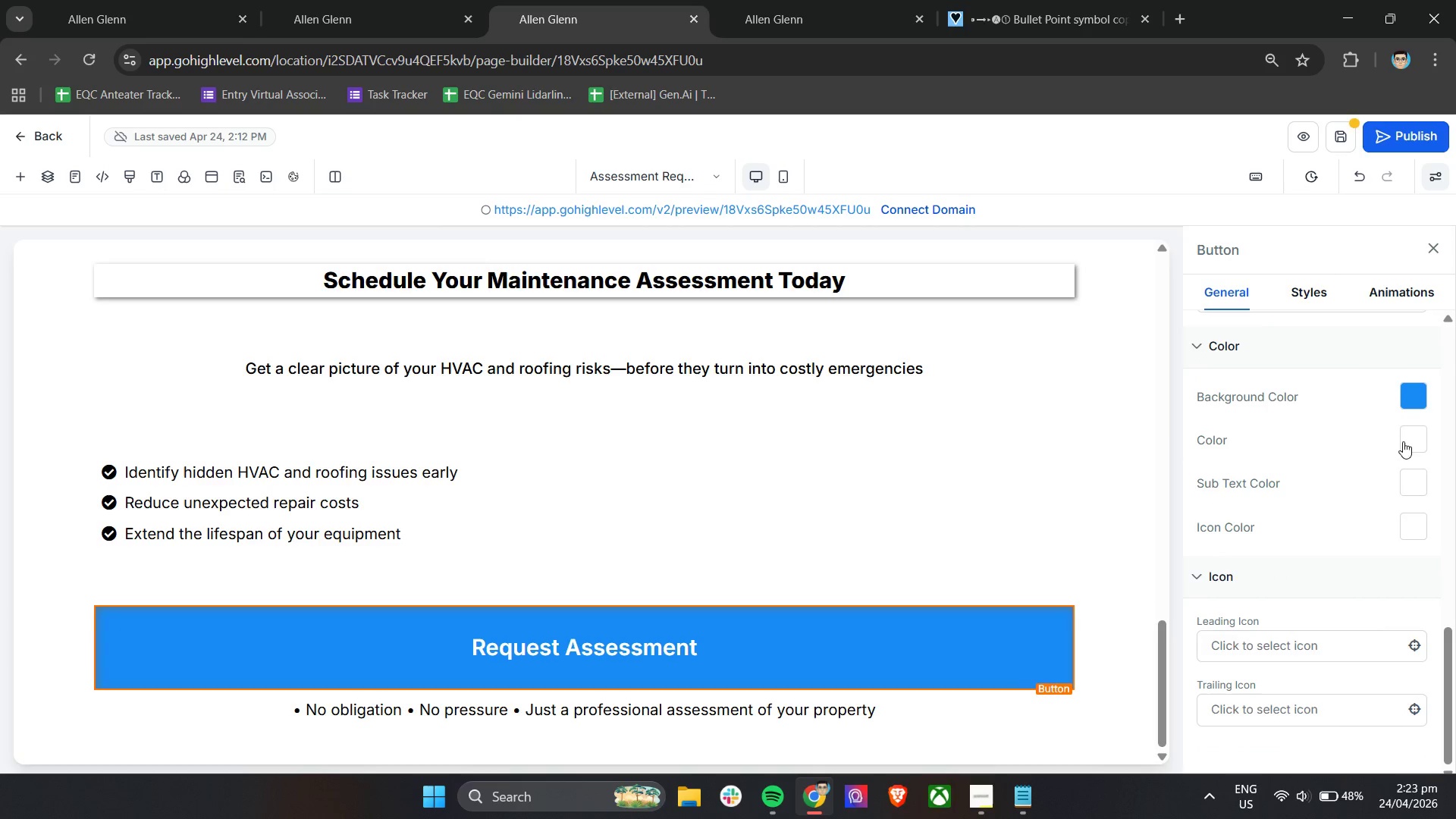 
left_click([1410, 438])
 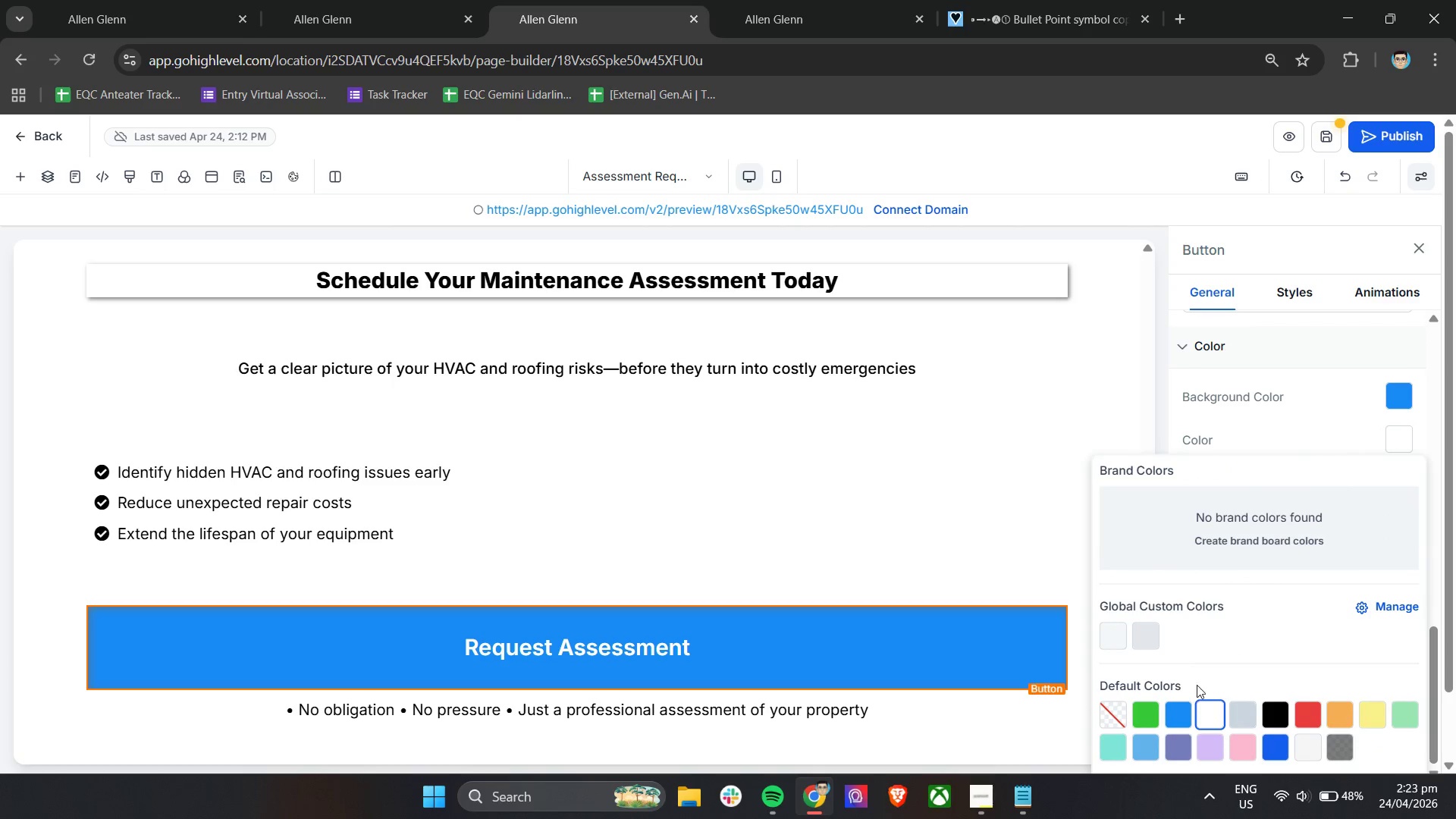 
left_click([1272, 707])
 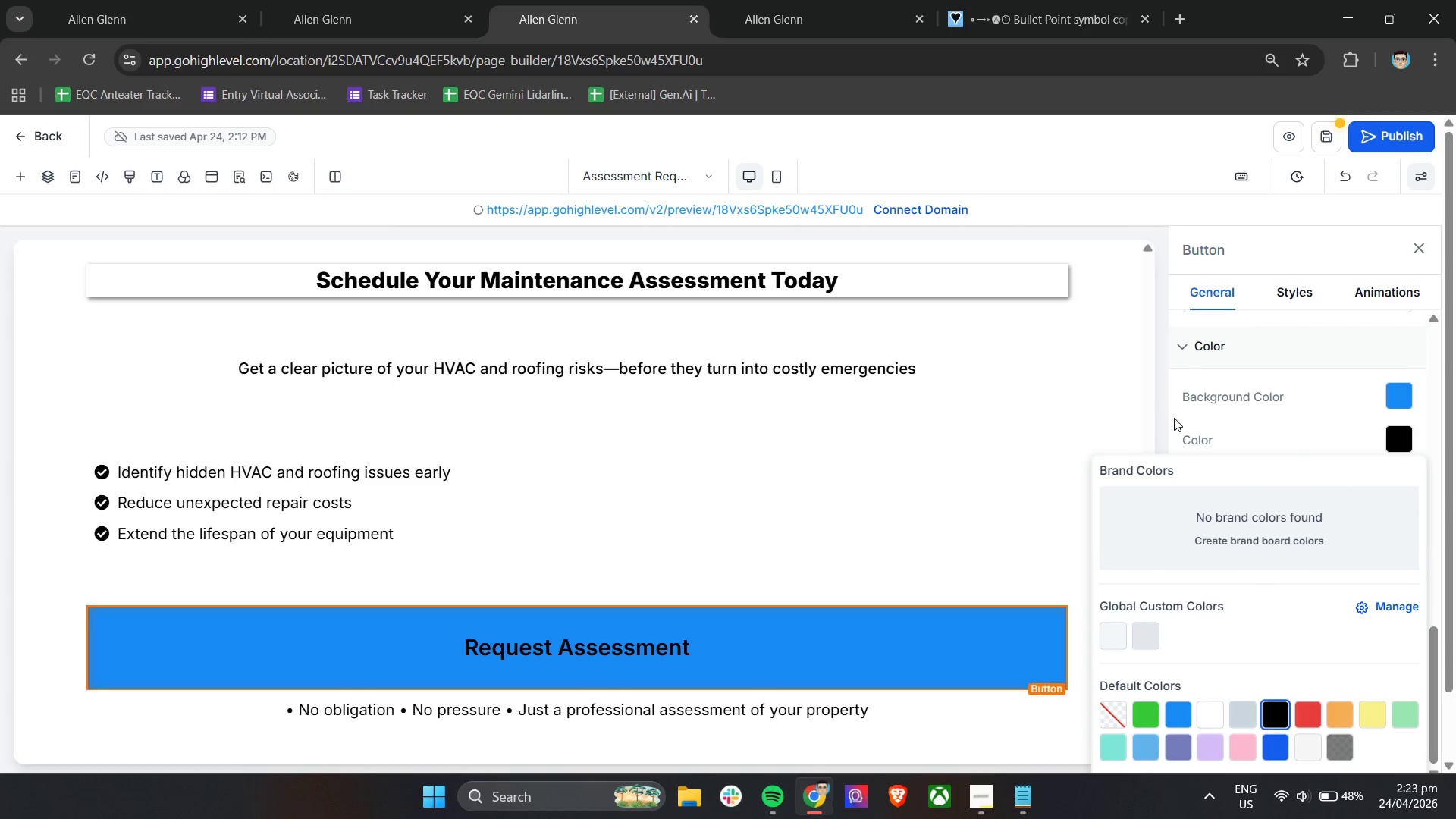 
left_click([1172, 391])
 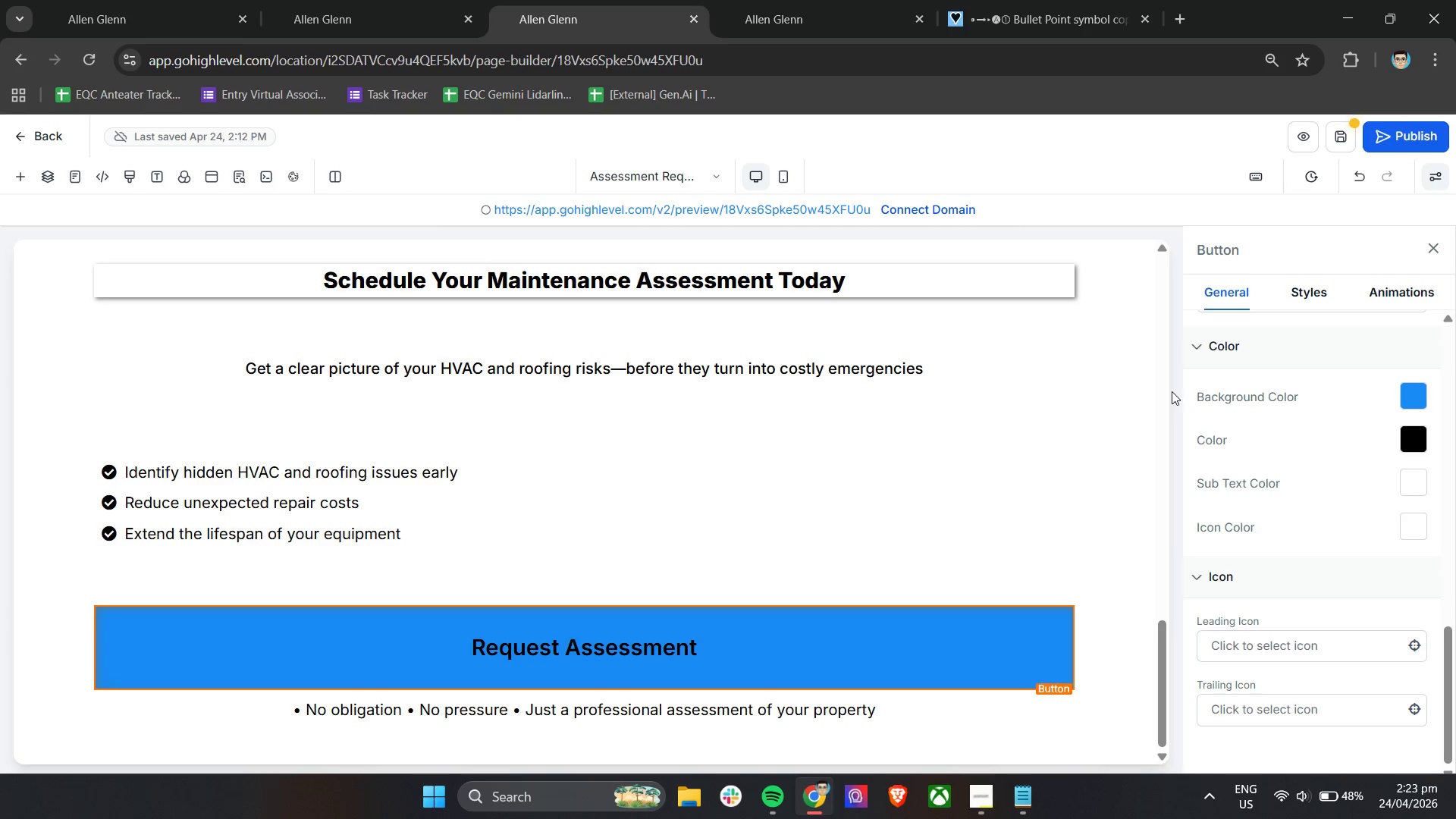 
wait(9.64)
 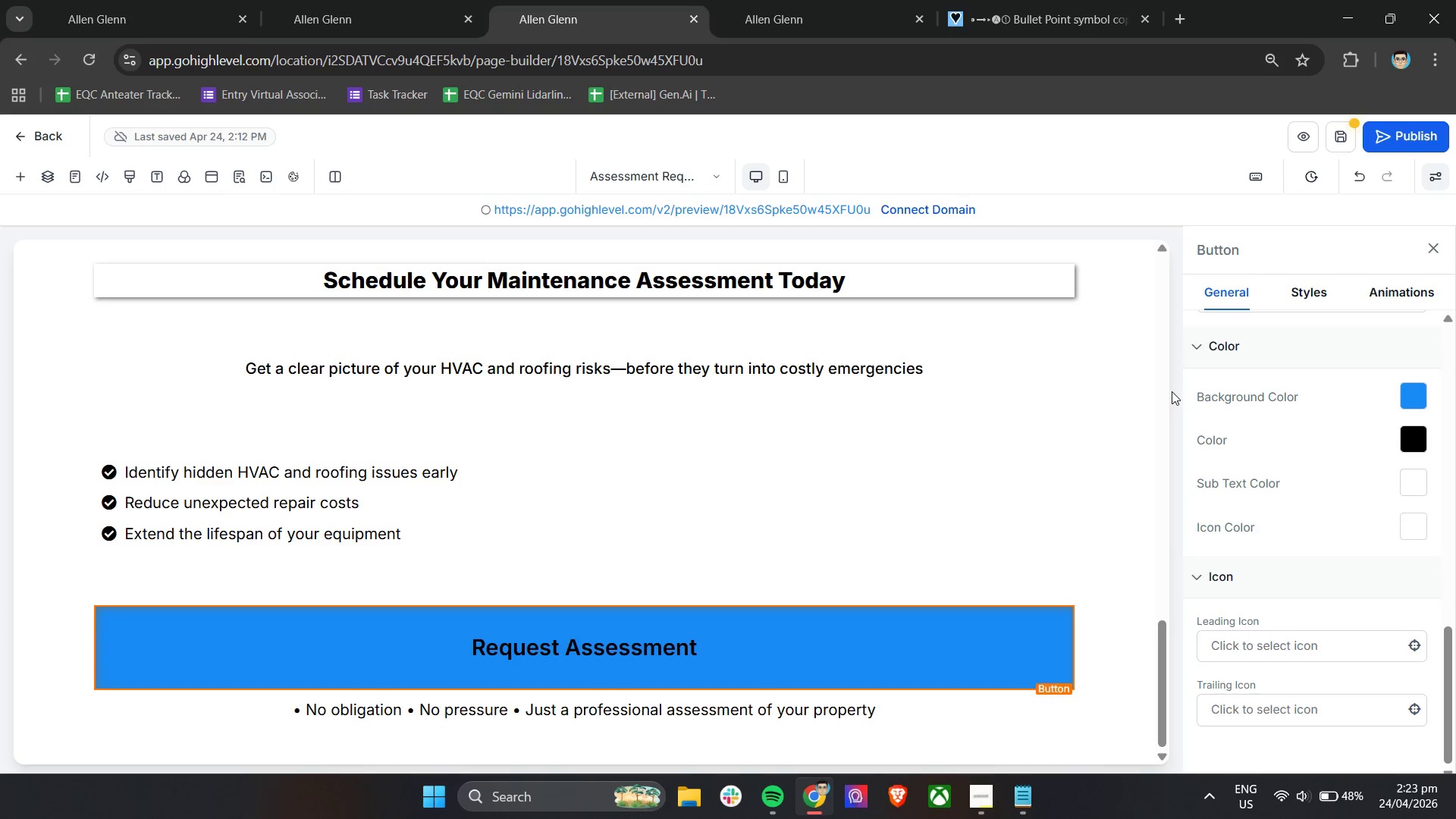 
left_click([518, 714])
 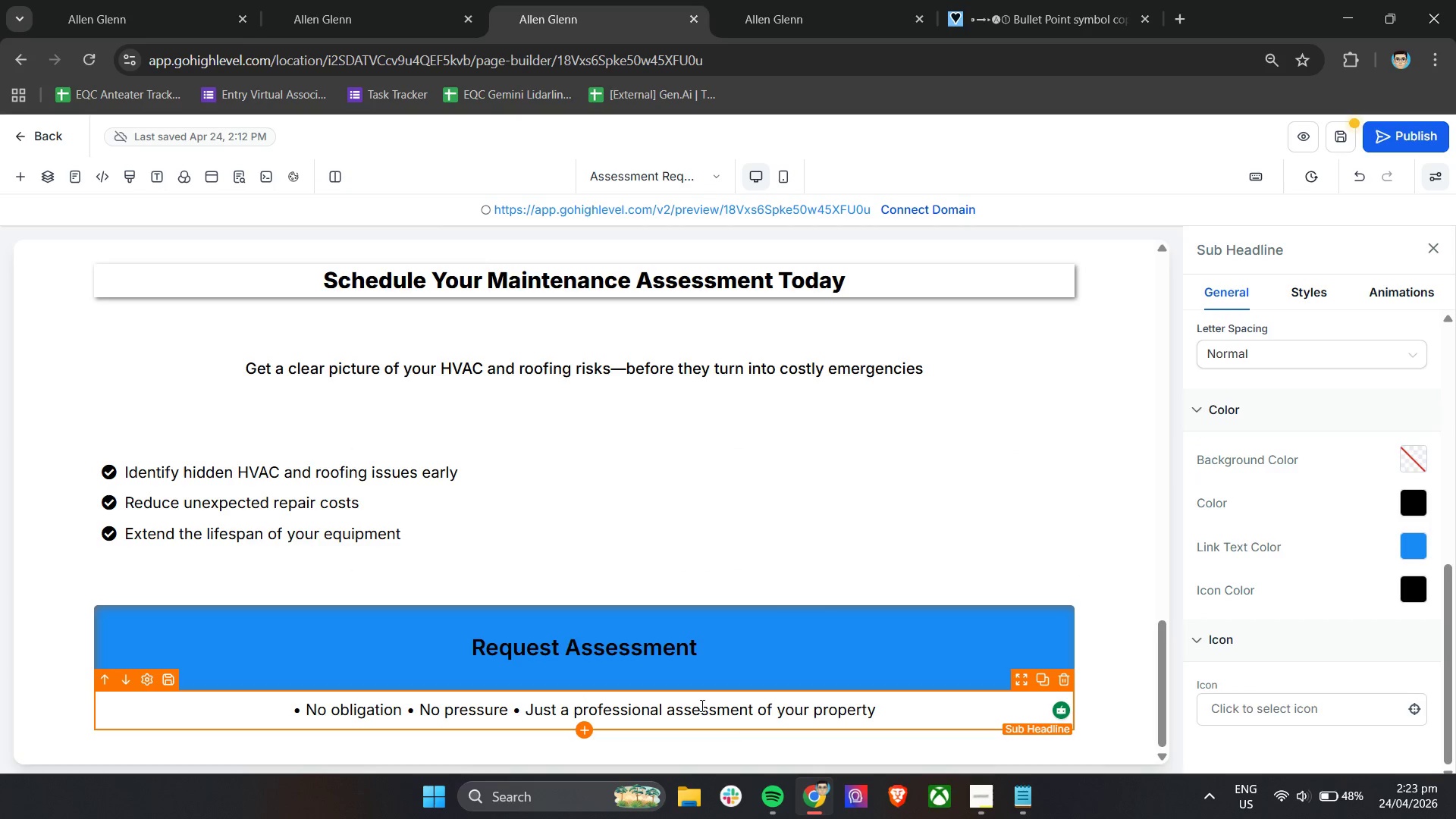 
key(Backspace)
 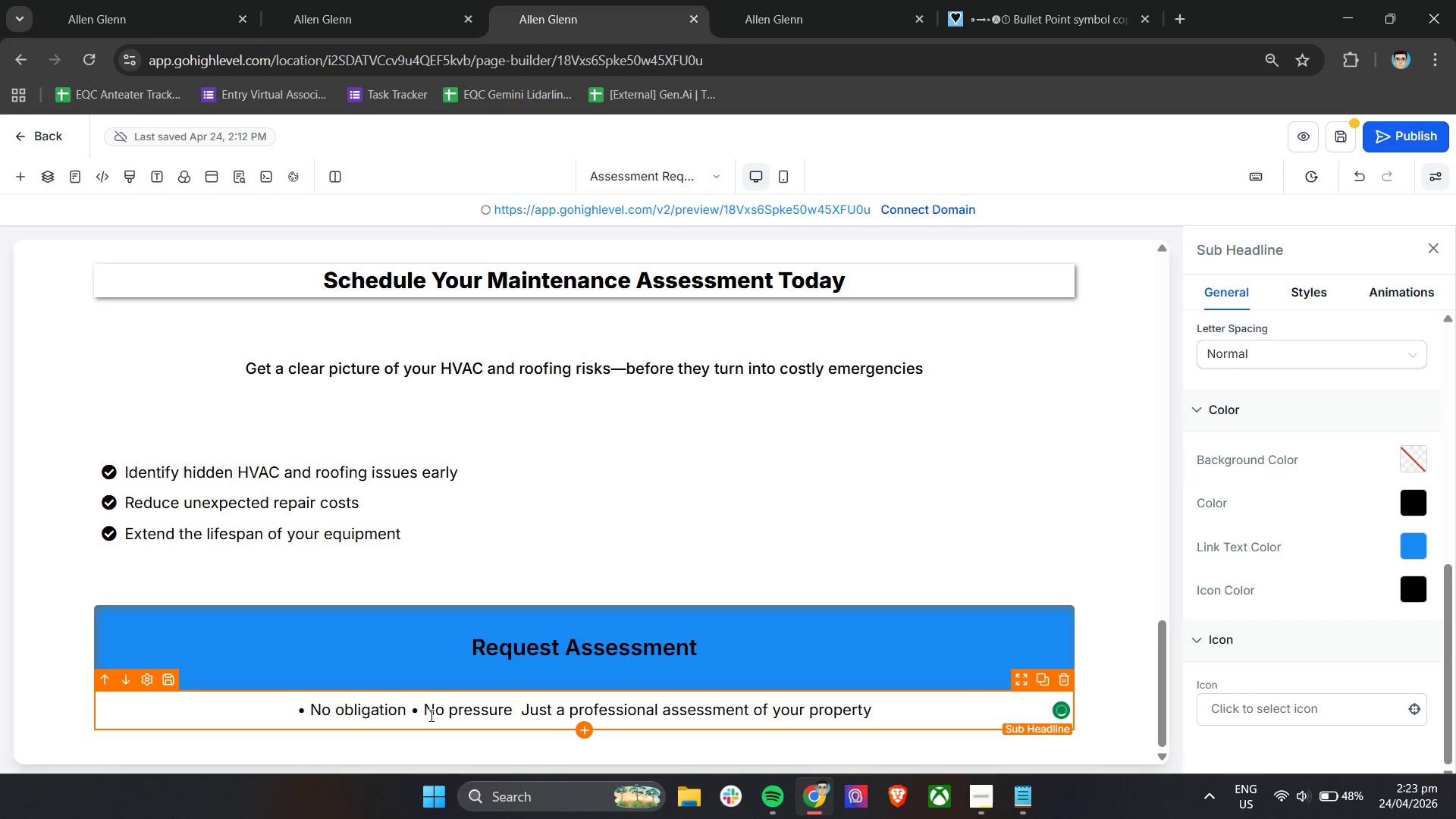 
left_click([419, 714])
 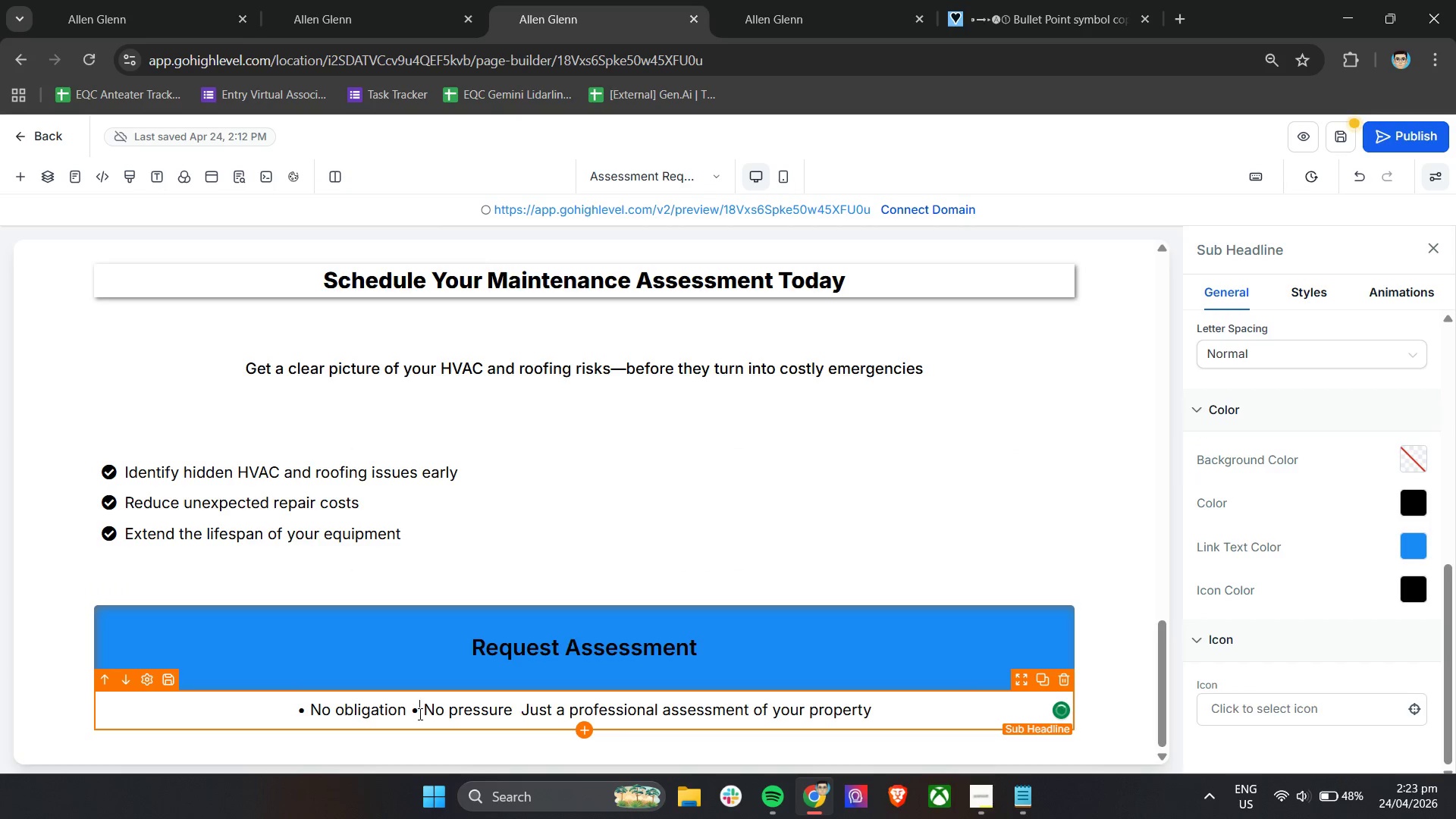 
key(Backspace)
 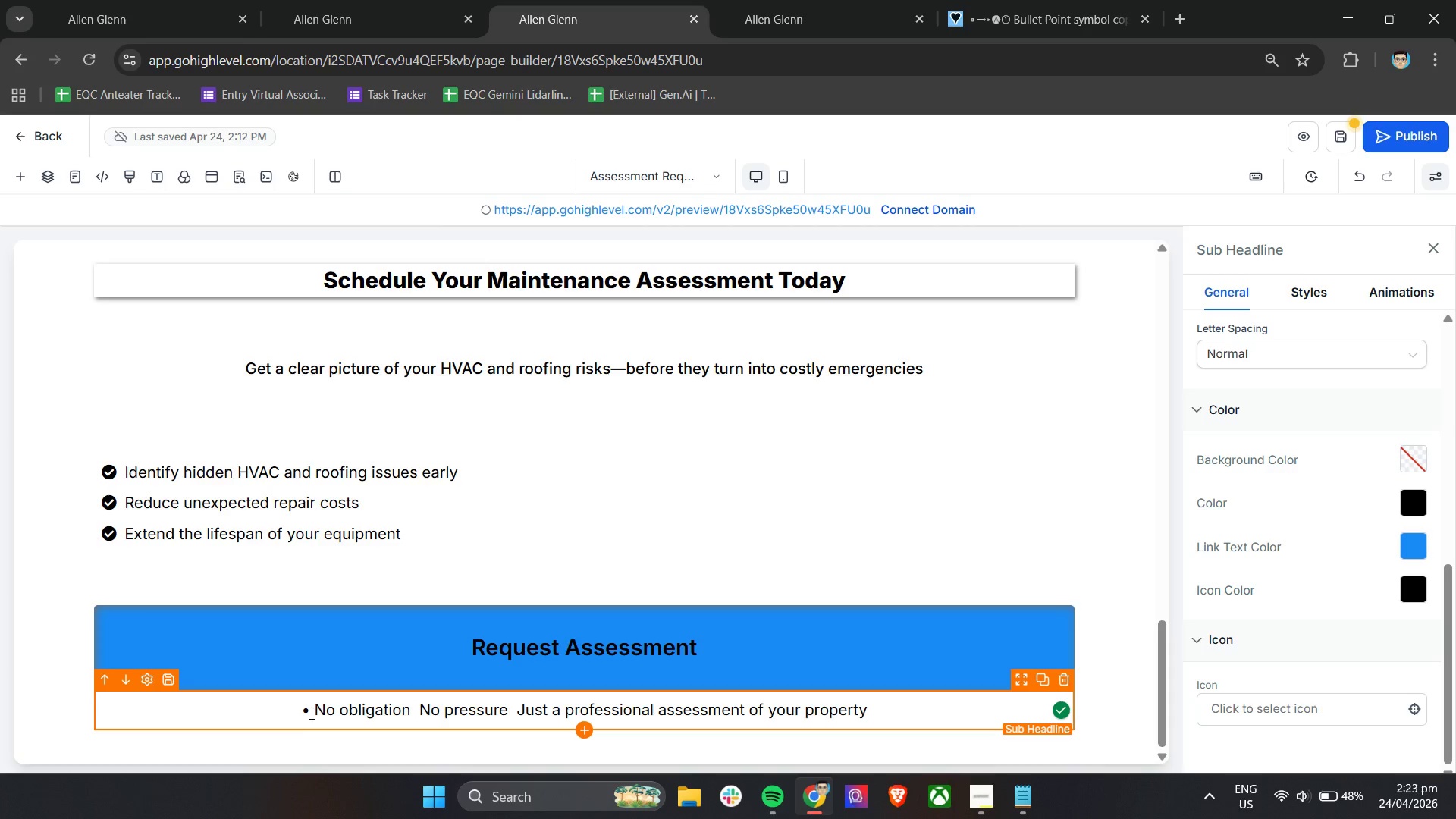 
left_click([309, 711])
 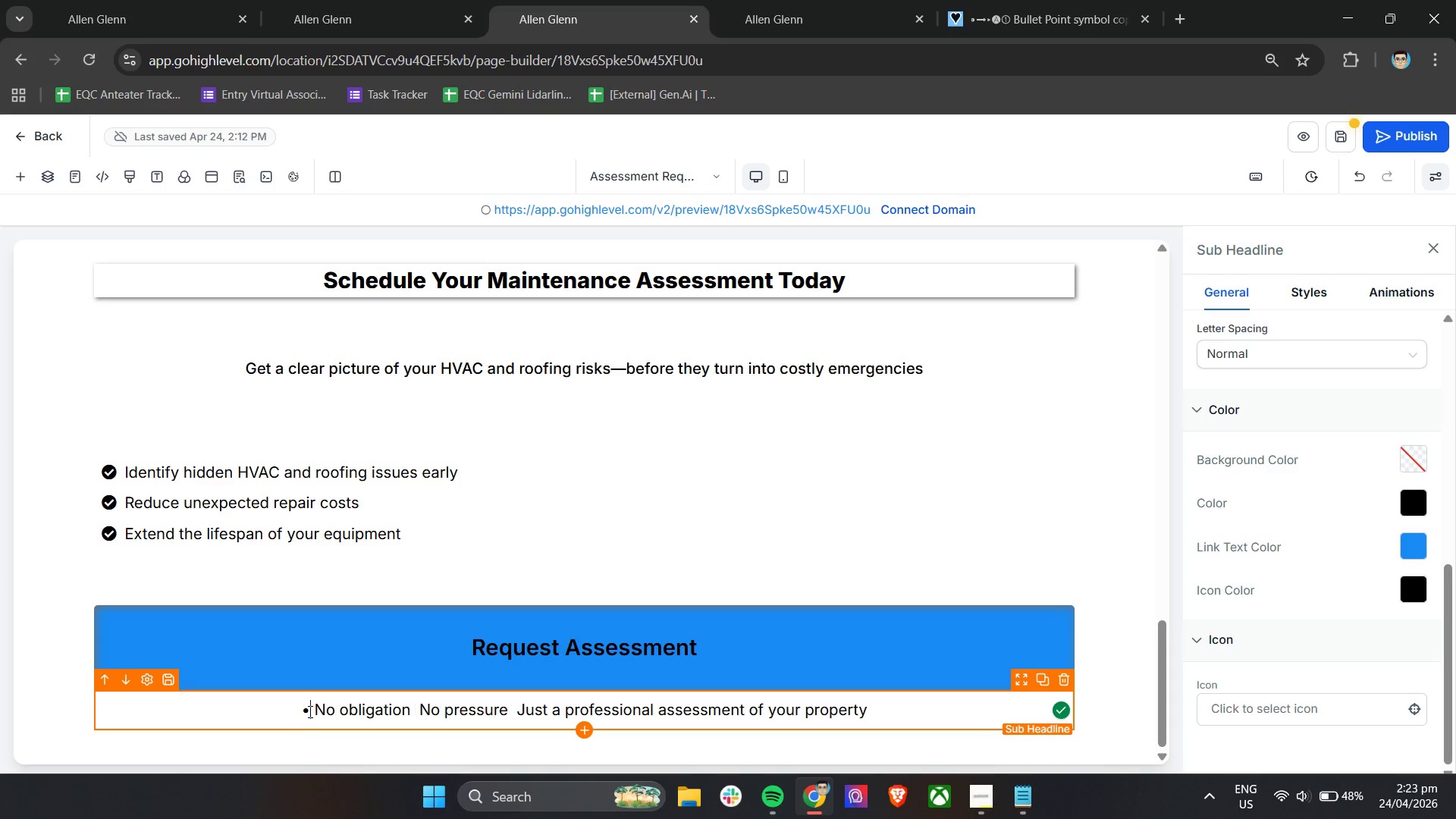 
key(Backspace)
 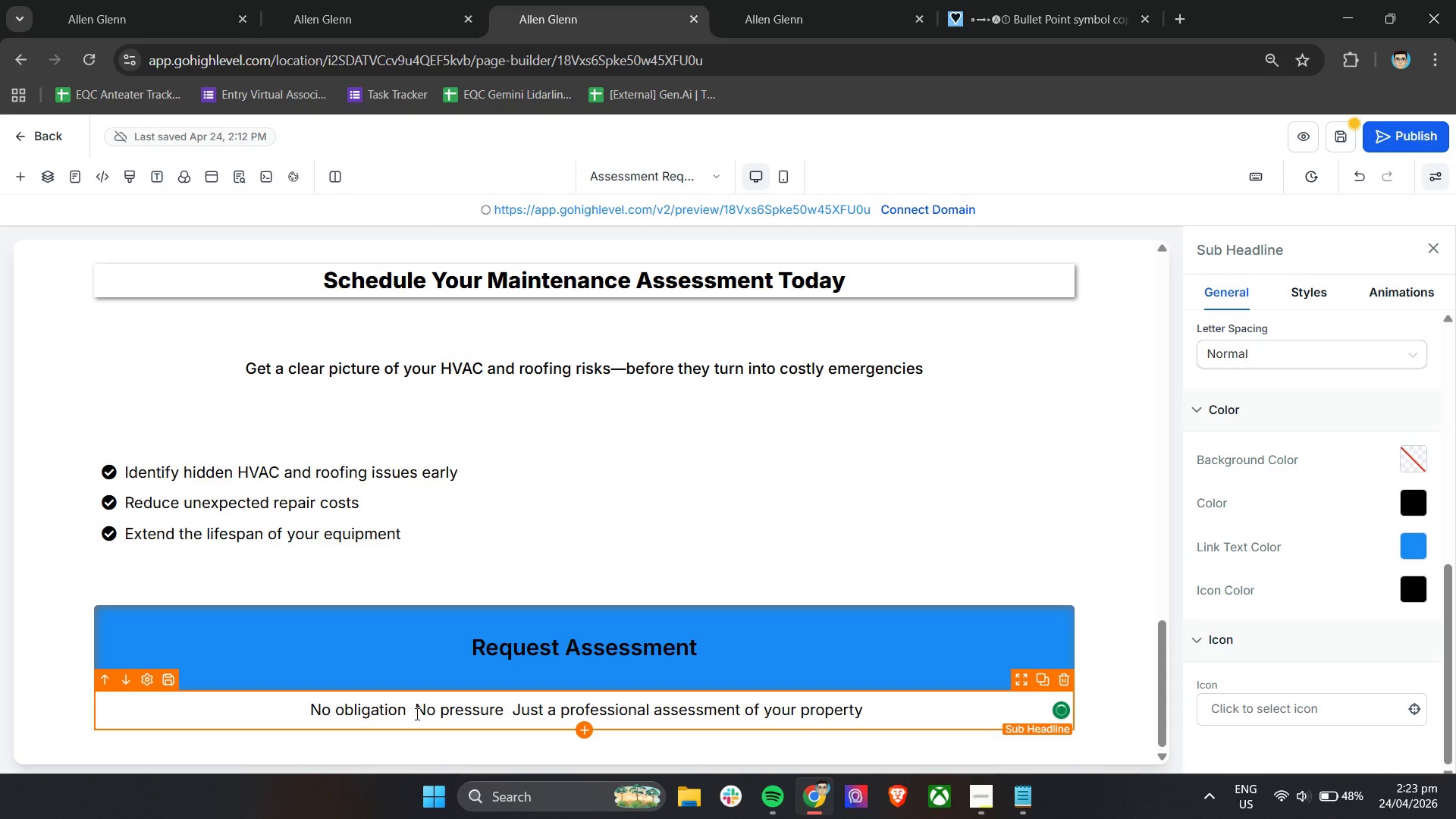 
left_click([406, 714])
 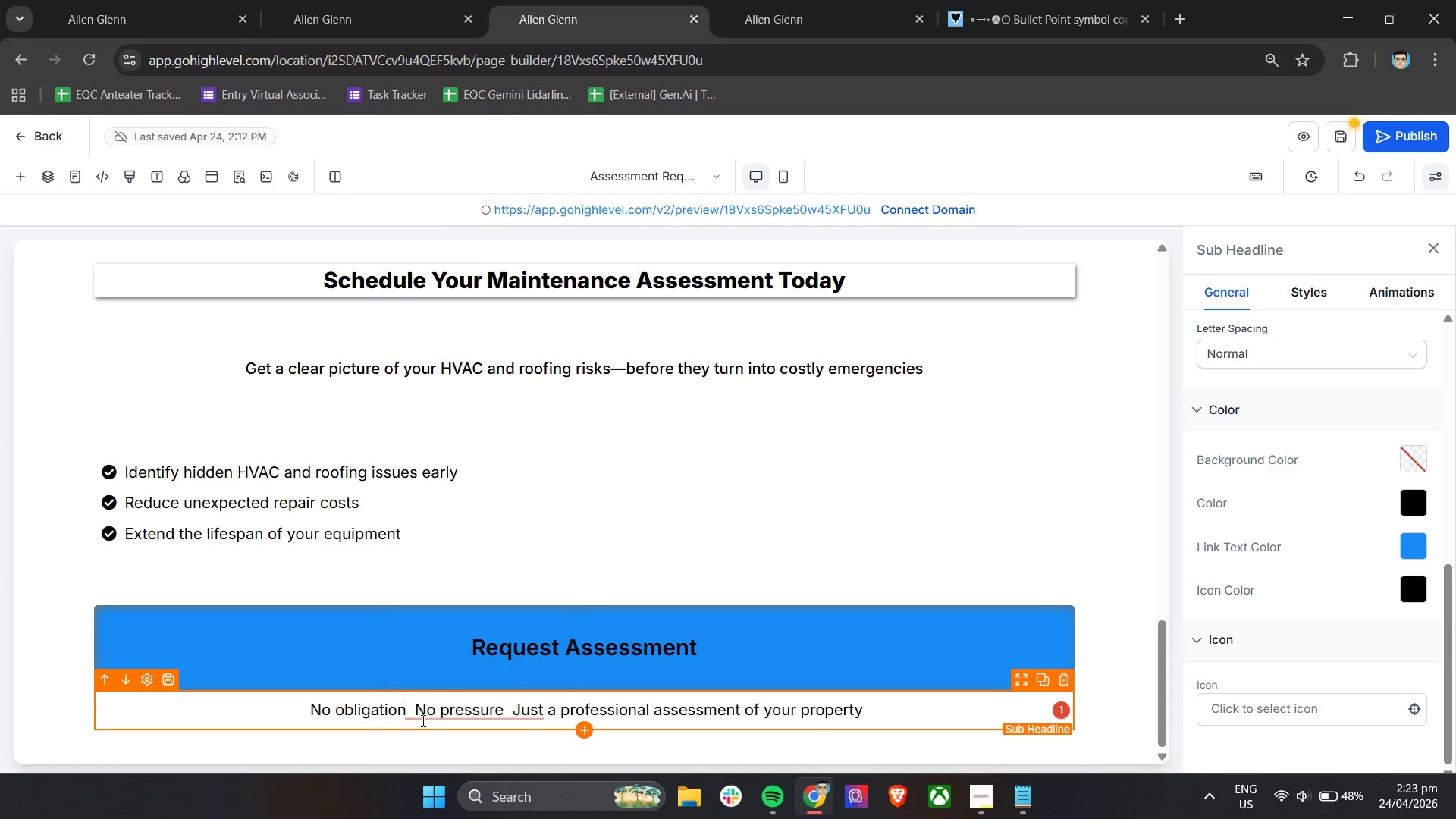 
key(Period)
 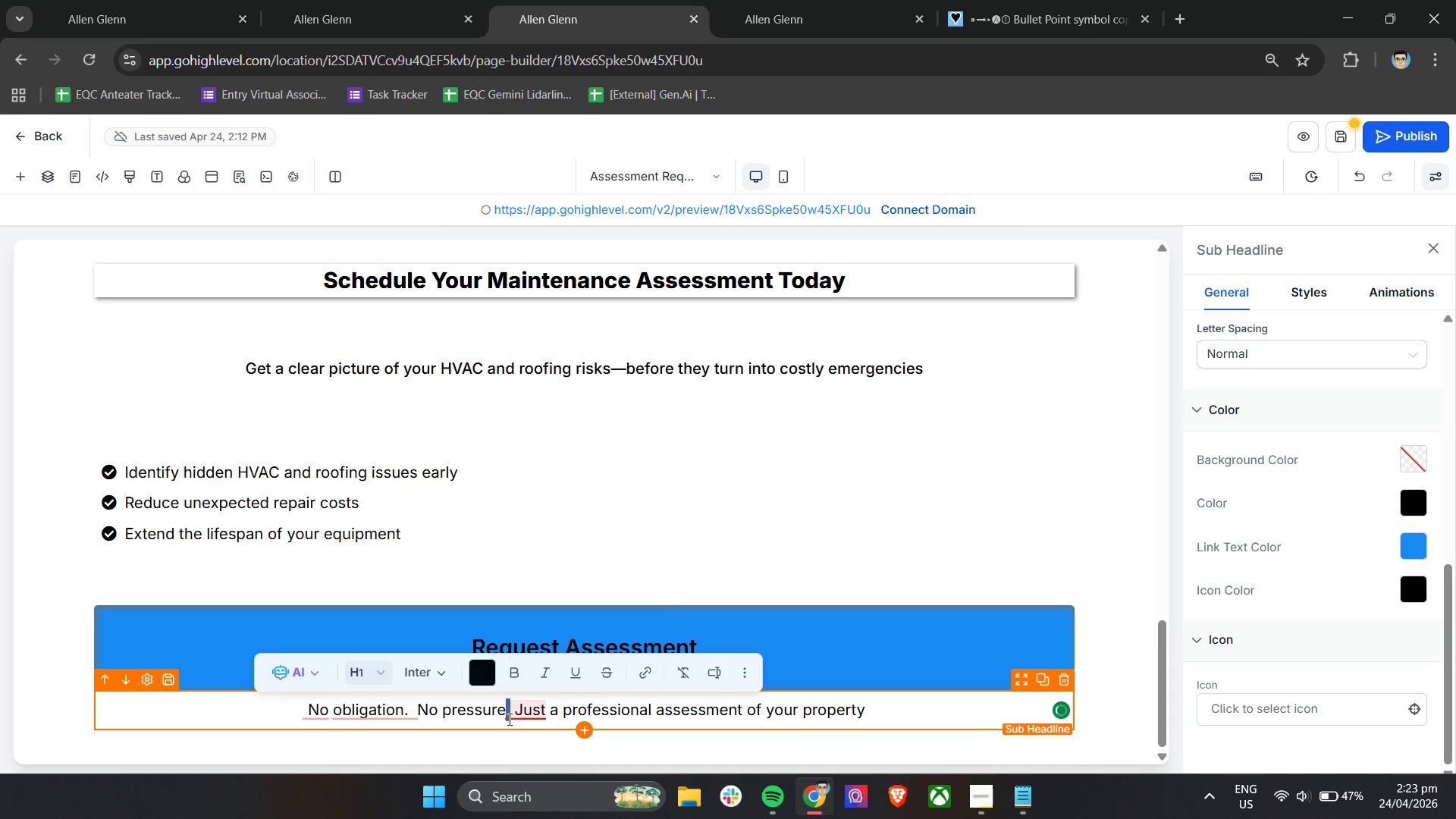 
left_click([503, 711])
 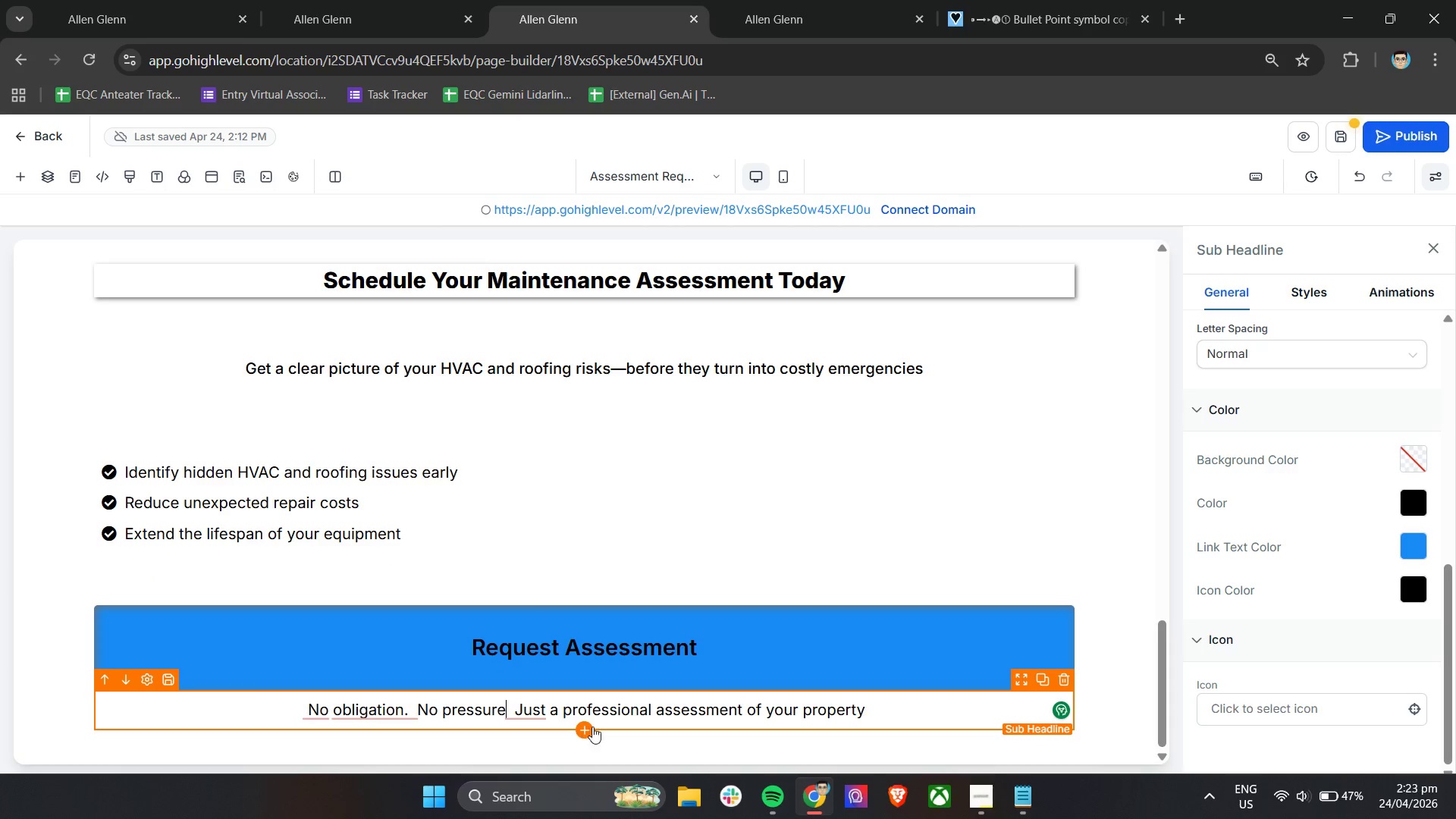 
key(Period)
 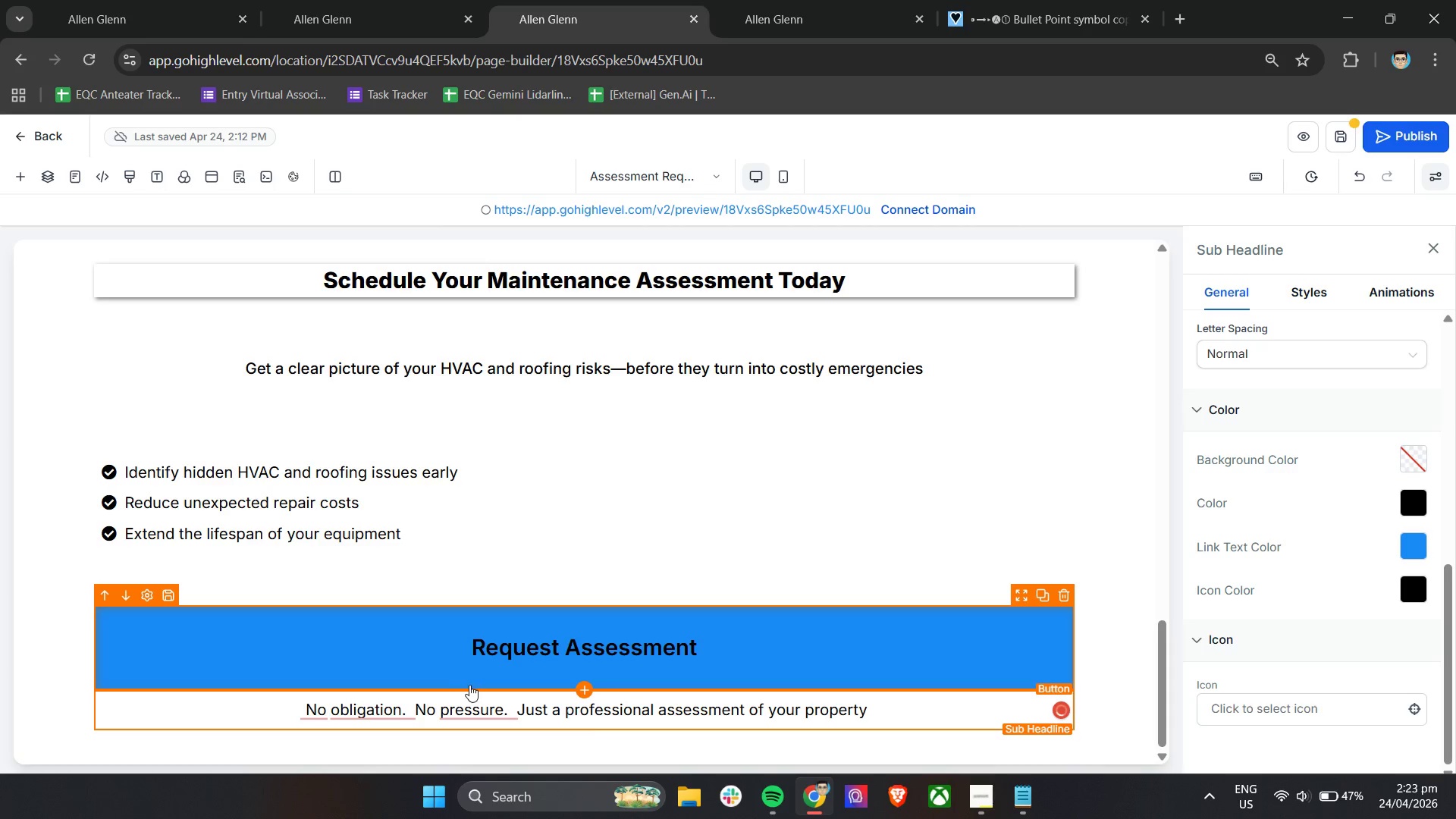 
left_click([412, 711])
 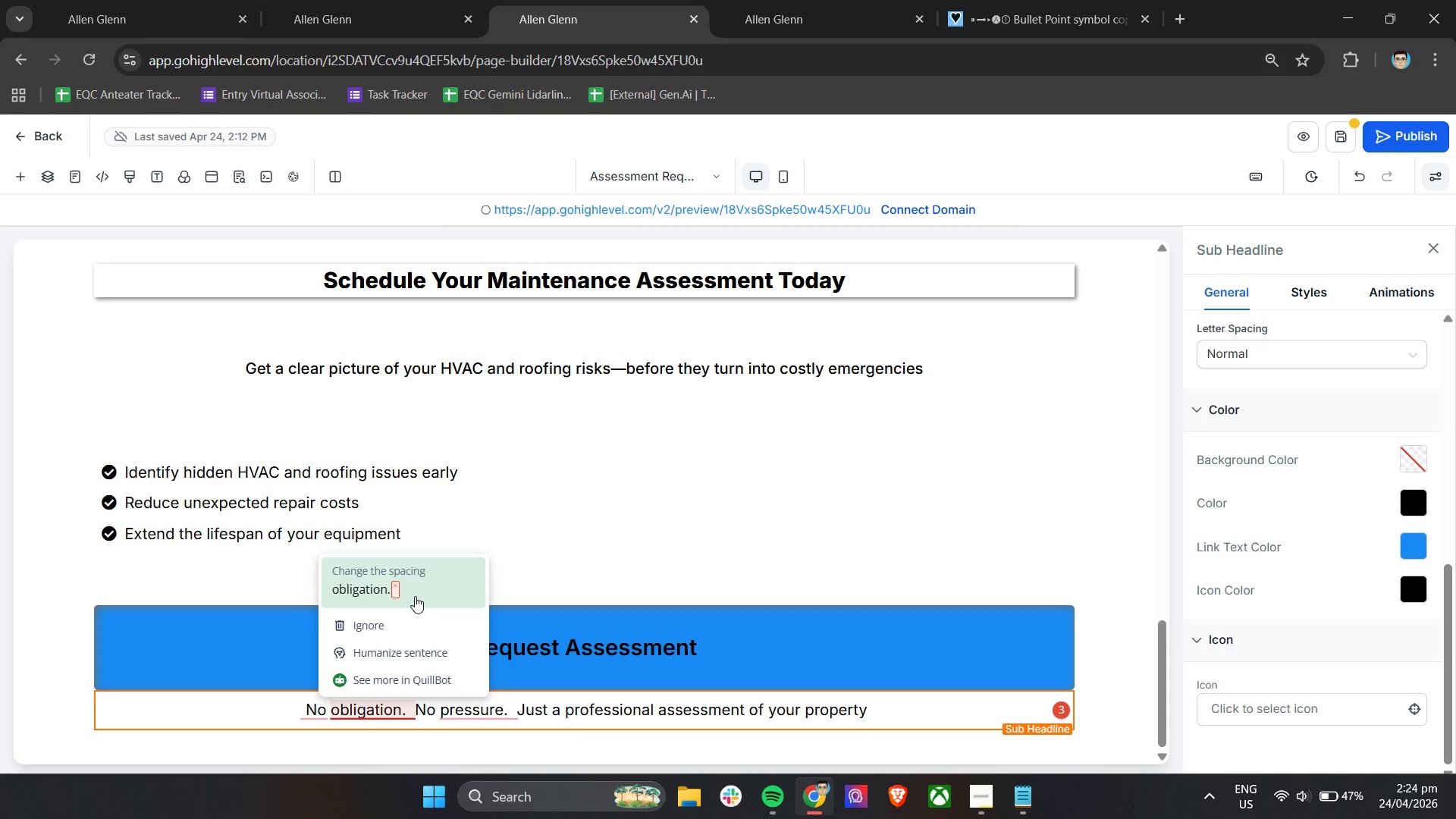 
left_click([415, 596])
 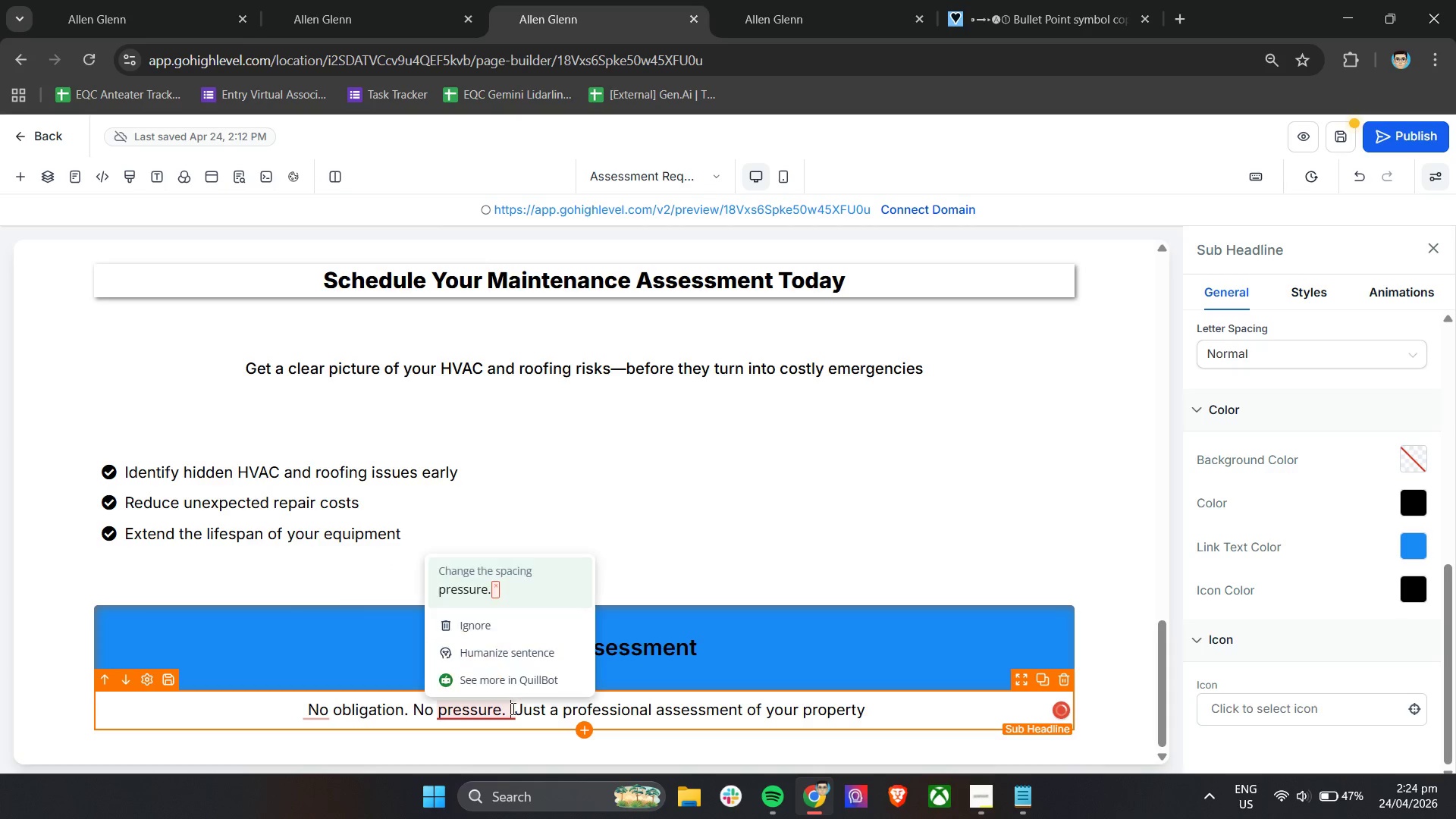 
left_click([511, 595])
 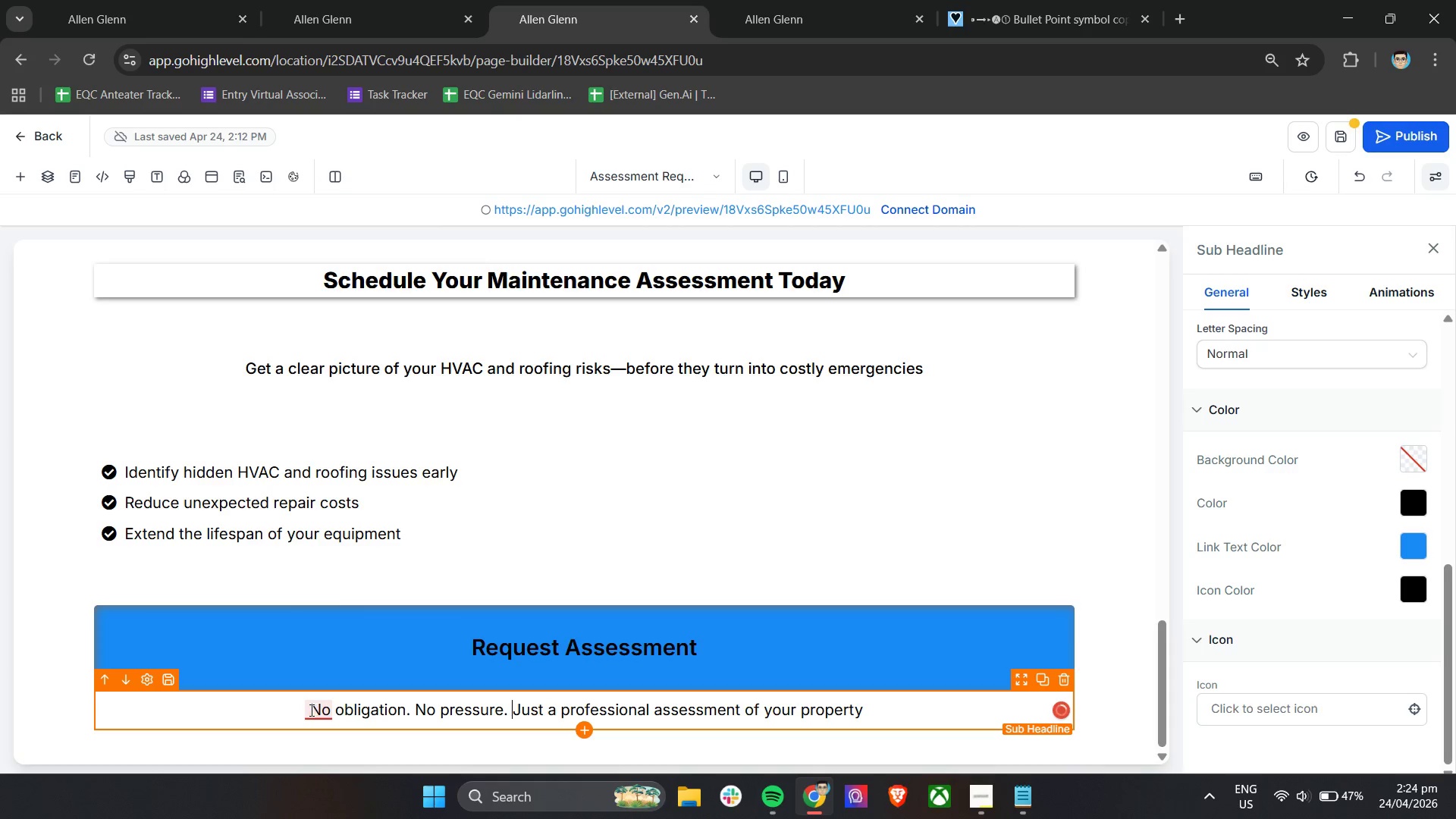 
left_click([310, 710])
 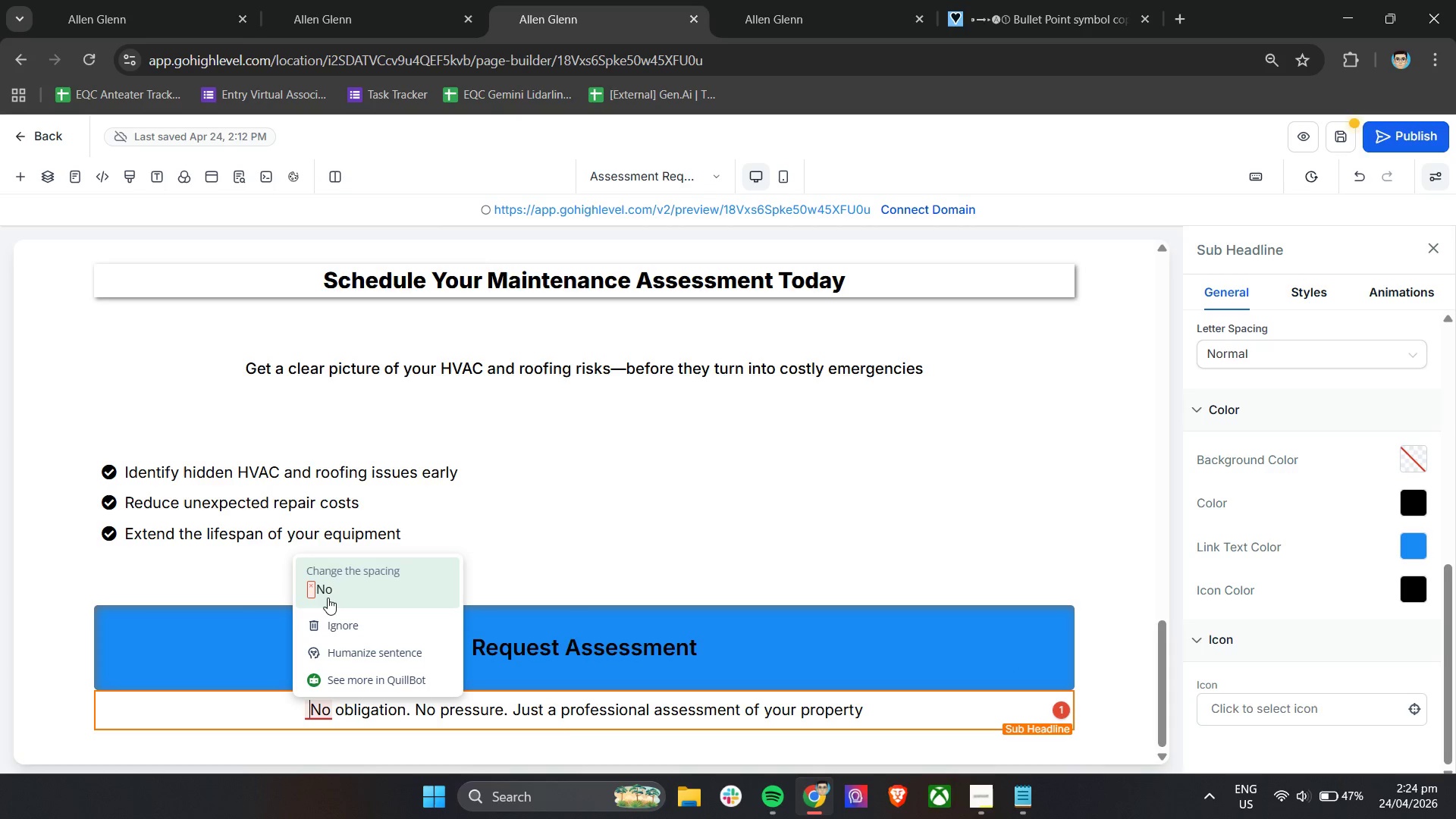 
left_click([328, 598])
 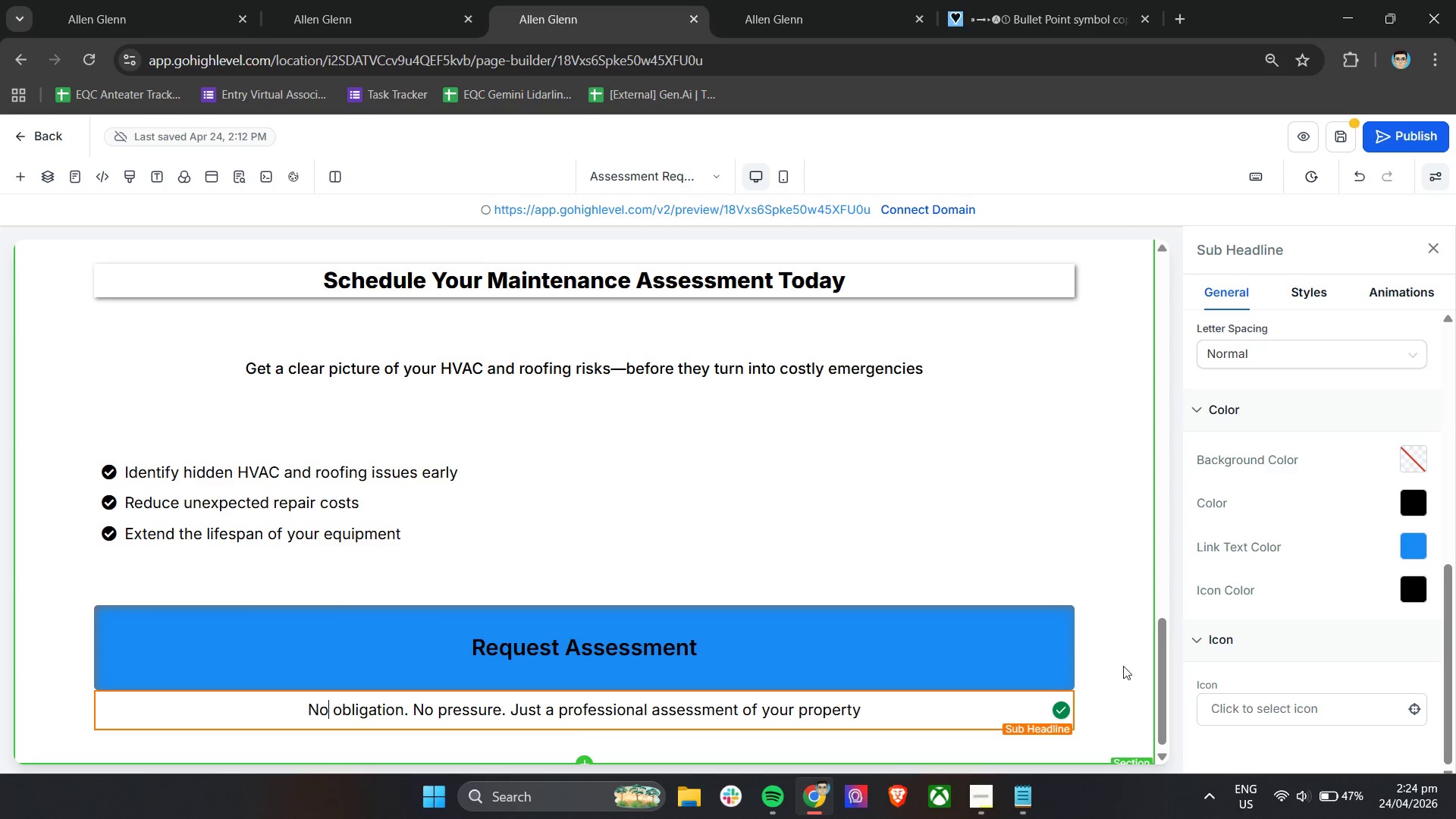 
left_click([1119, 642])
 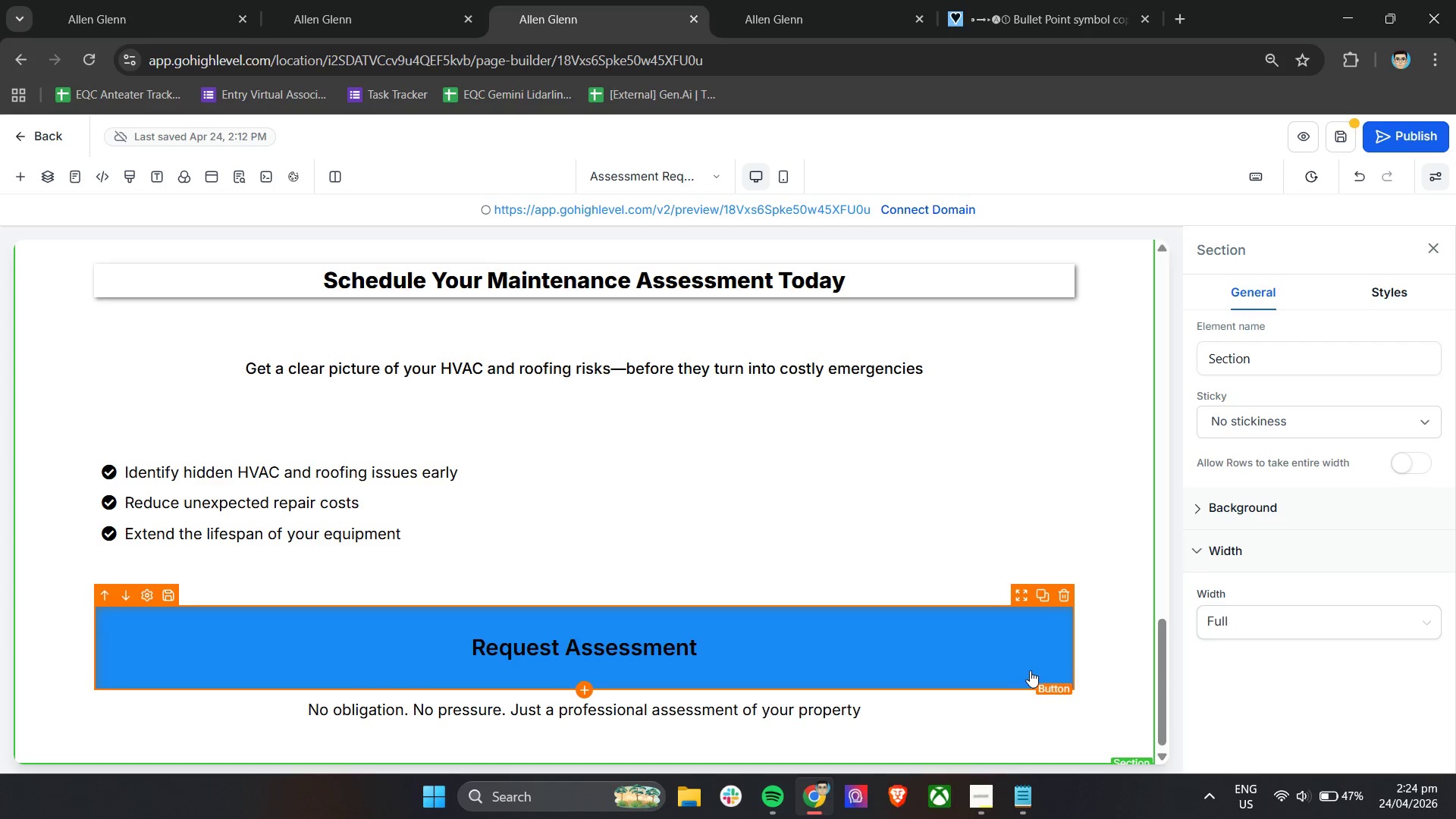 
left_click([905, 715])
 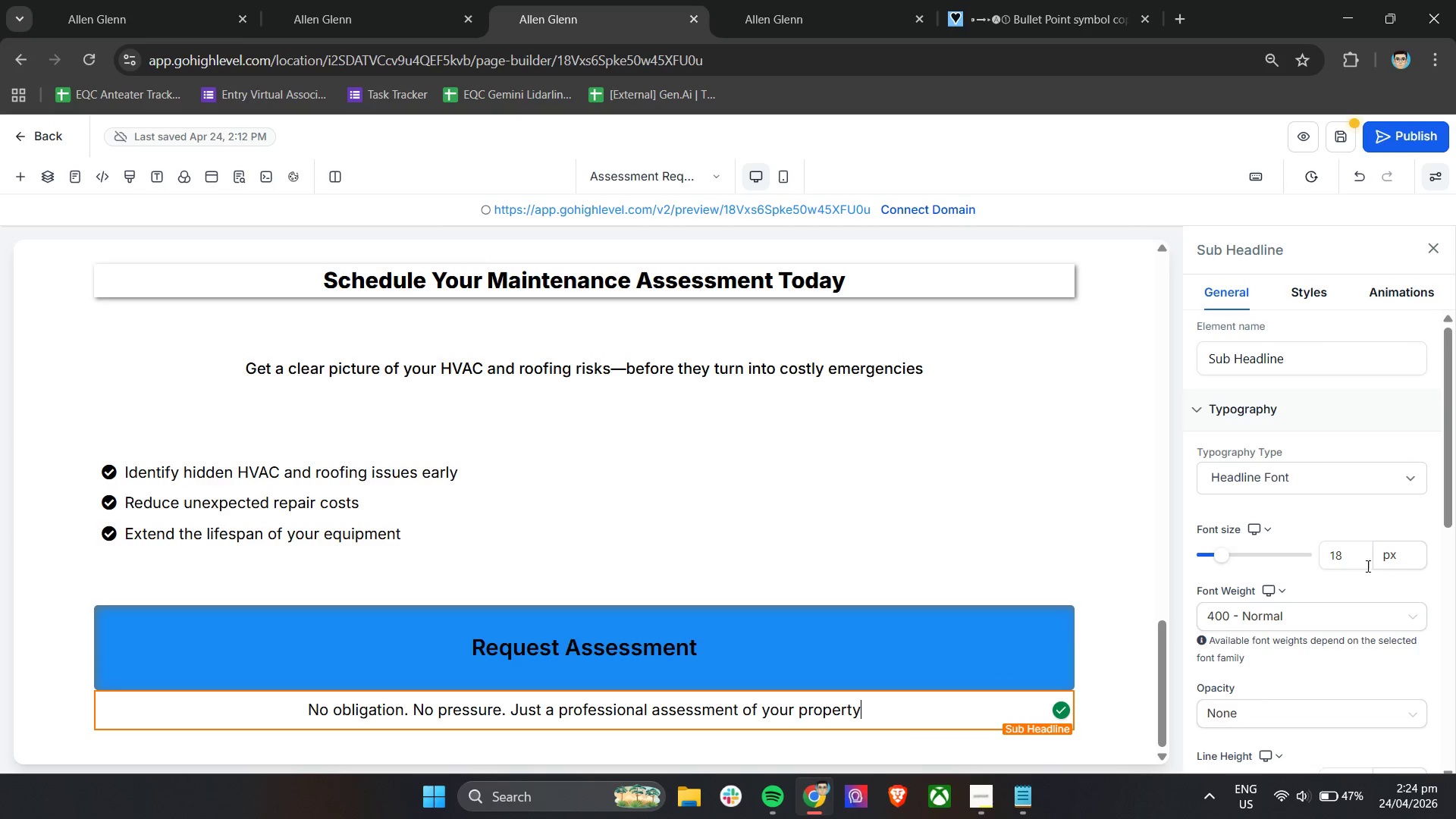 
left_click_drag(start_coordinate=[1365, 555], to_coordinate=[1330, 559])
 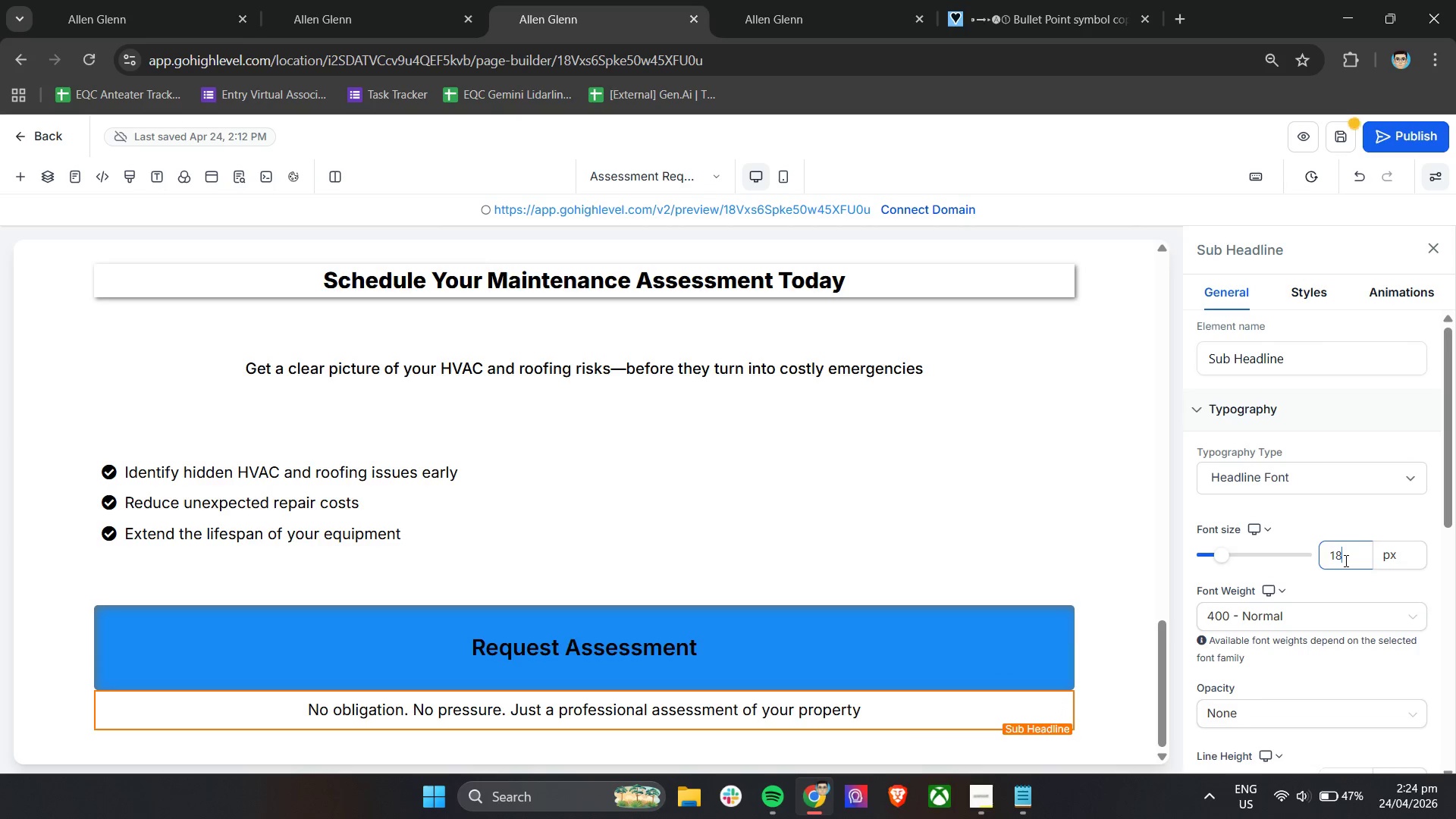 
key(Backspace)
 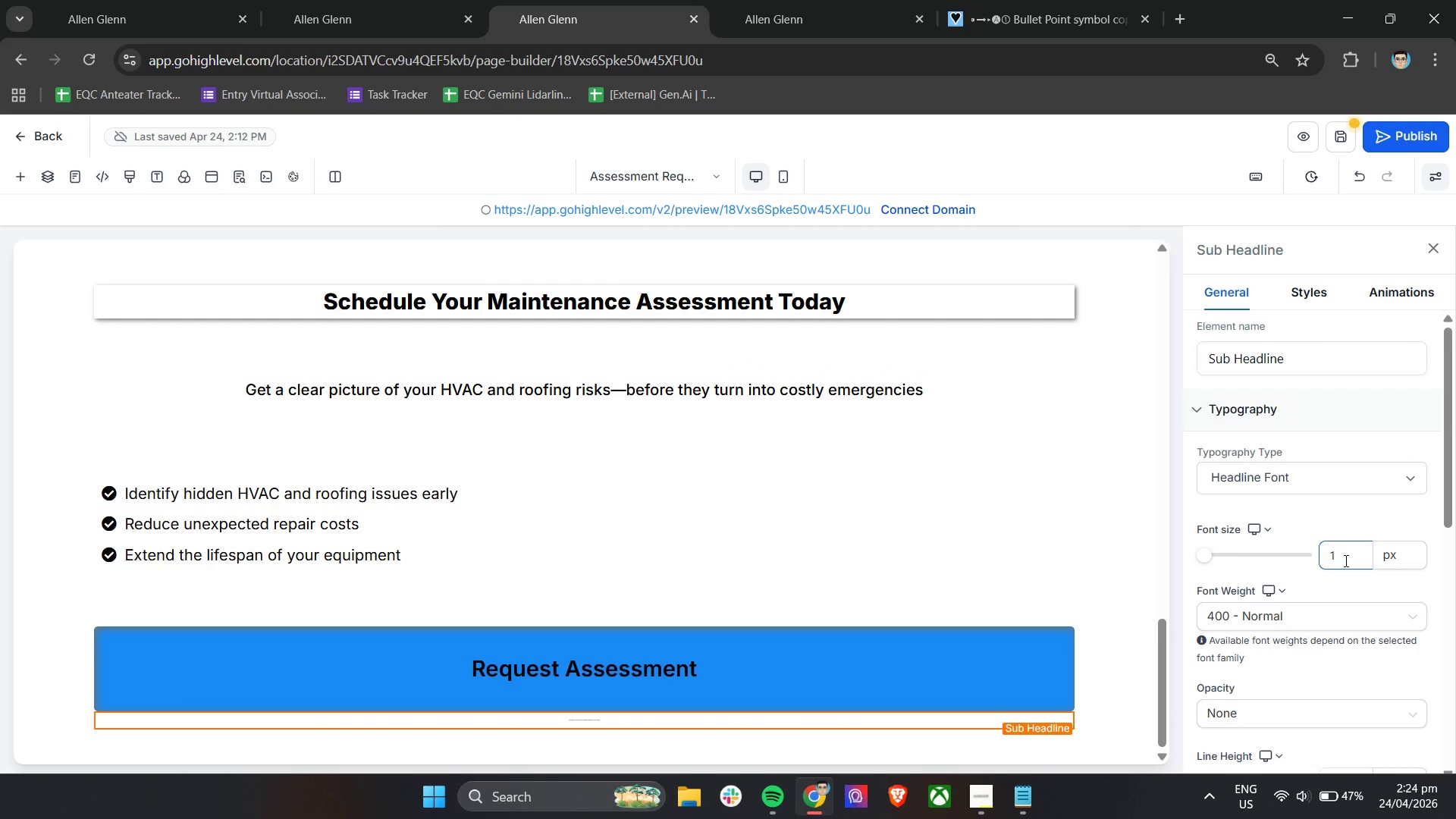 
key(4)
 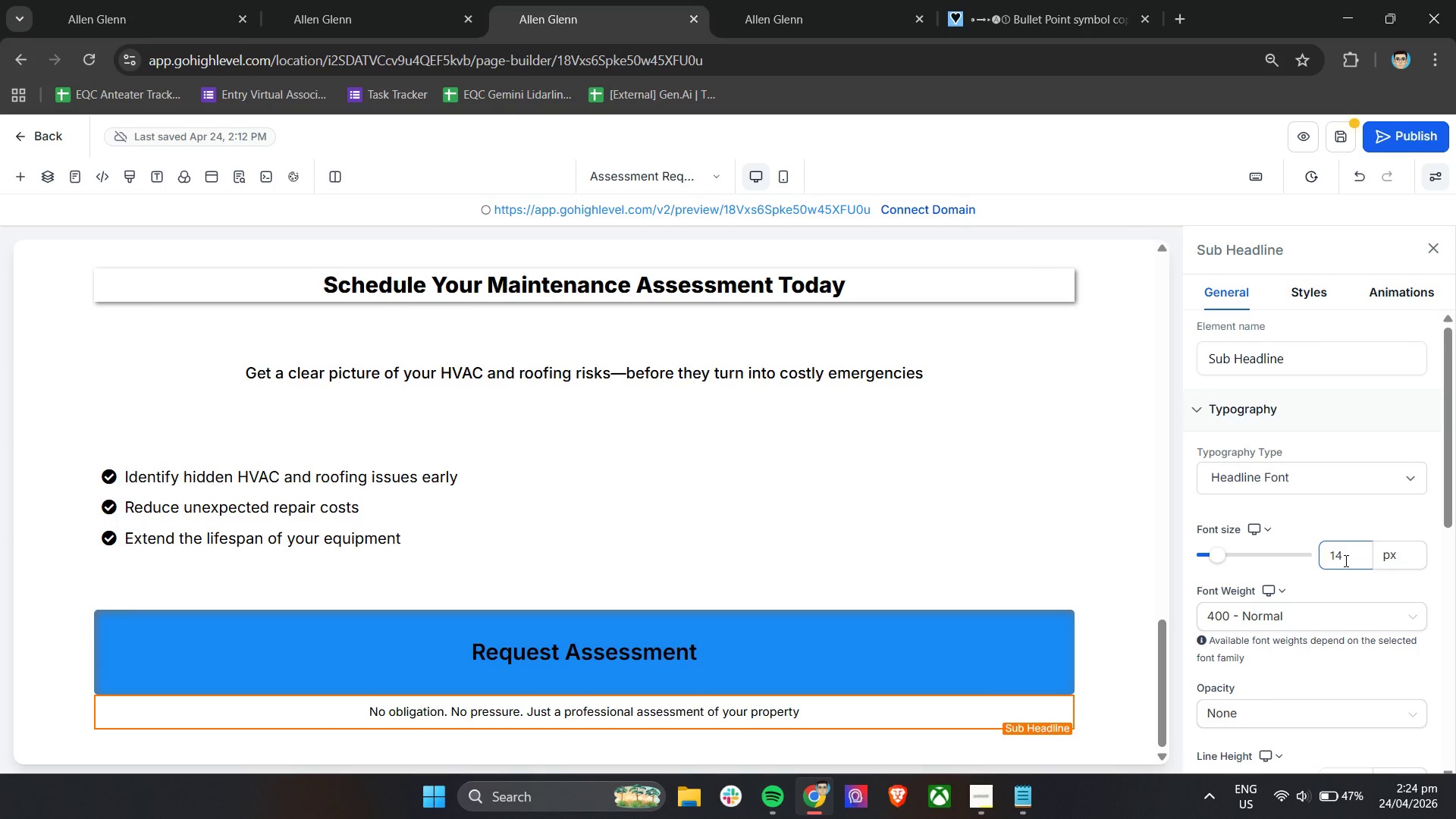 
key(Enter)
 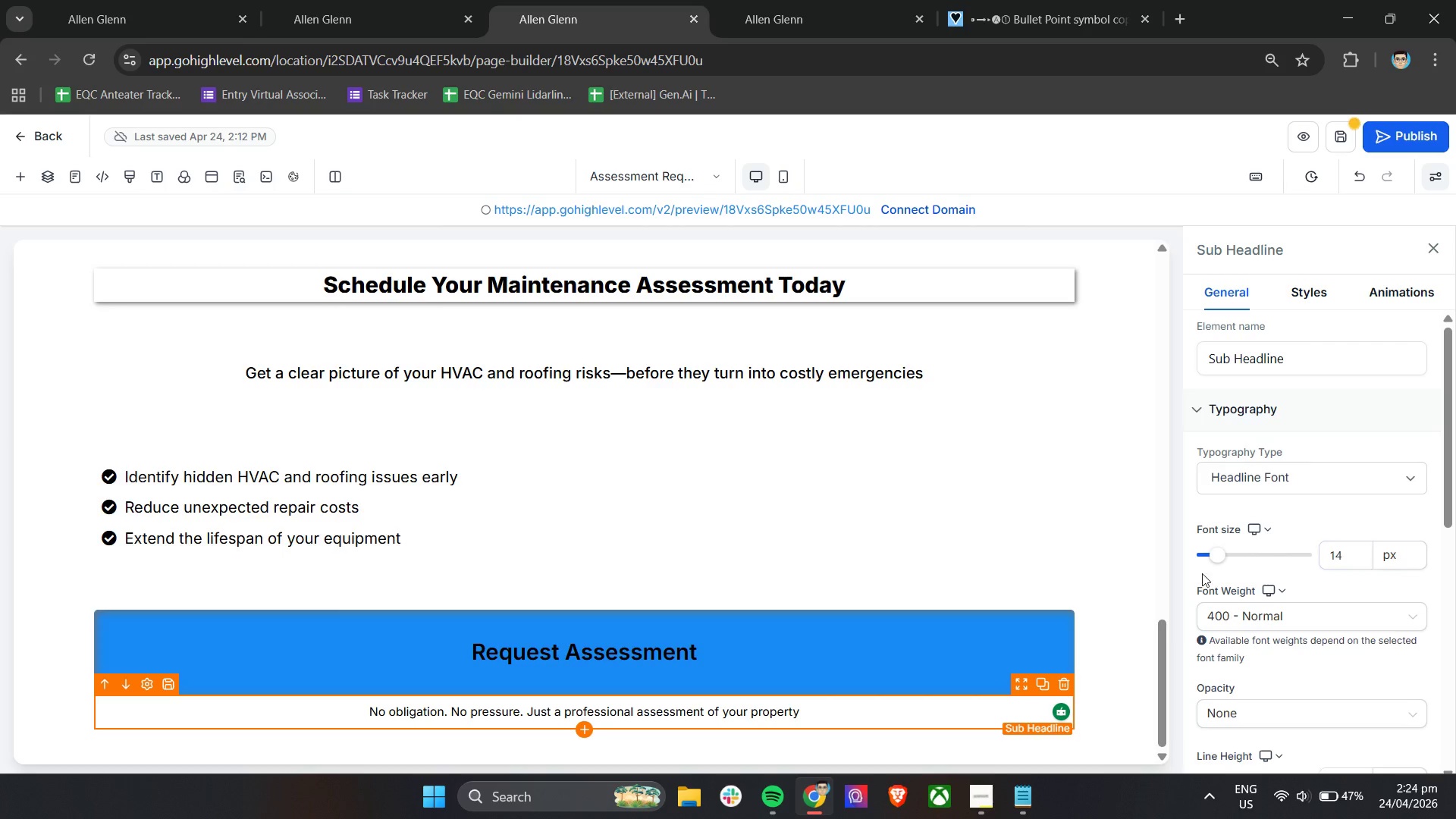 
left_click([1116, 595])
 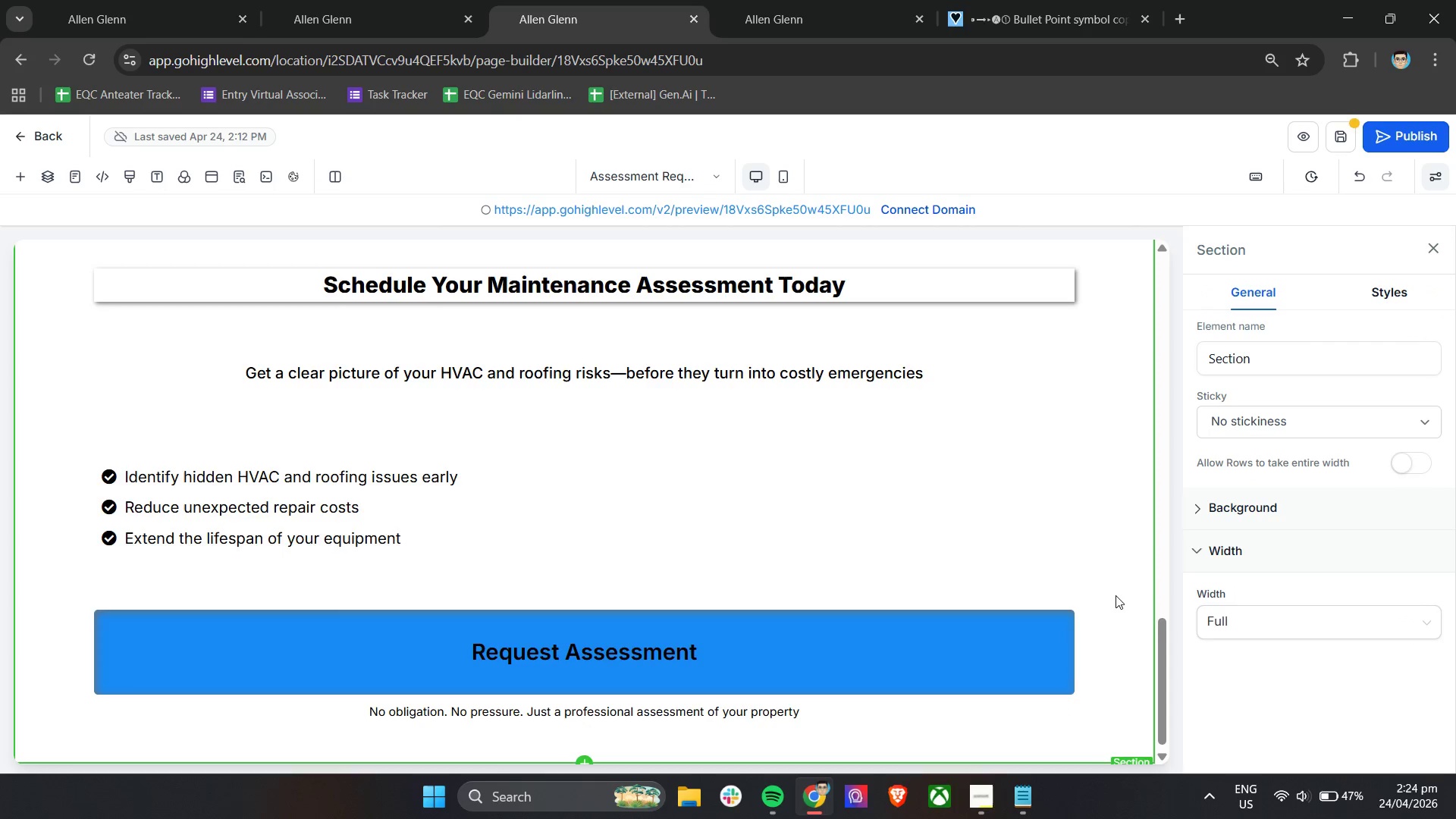 
wait(13.14)
 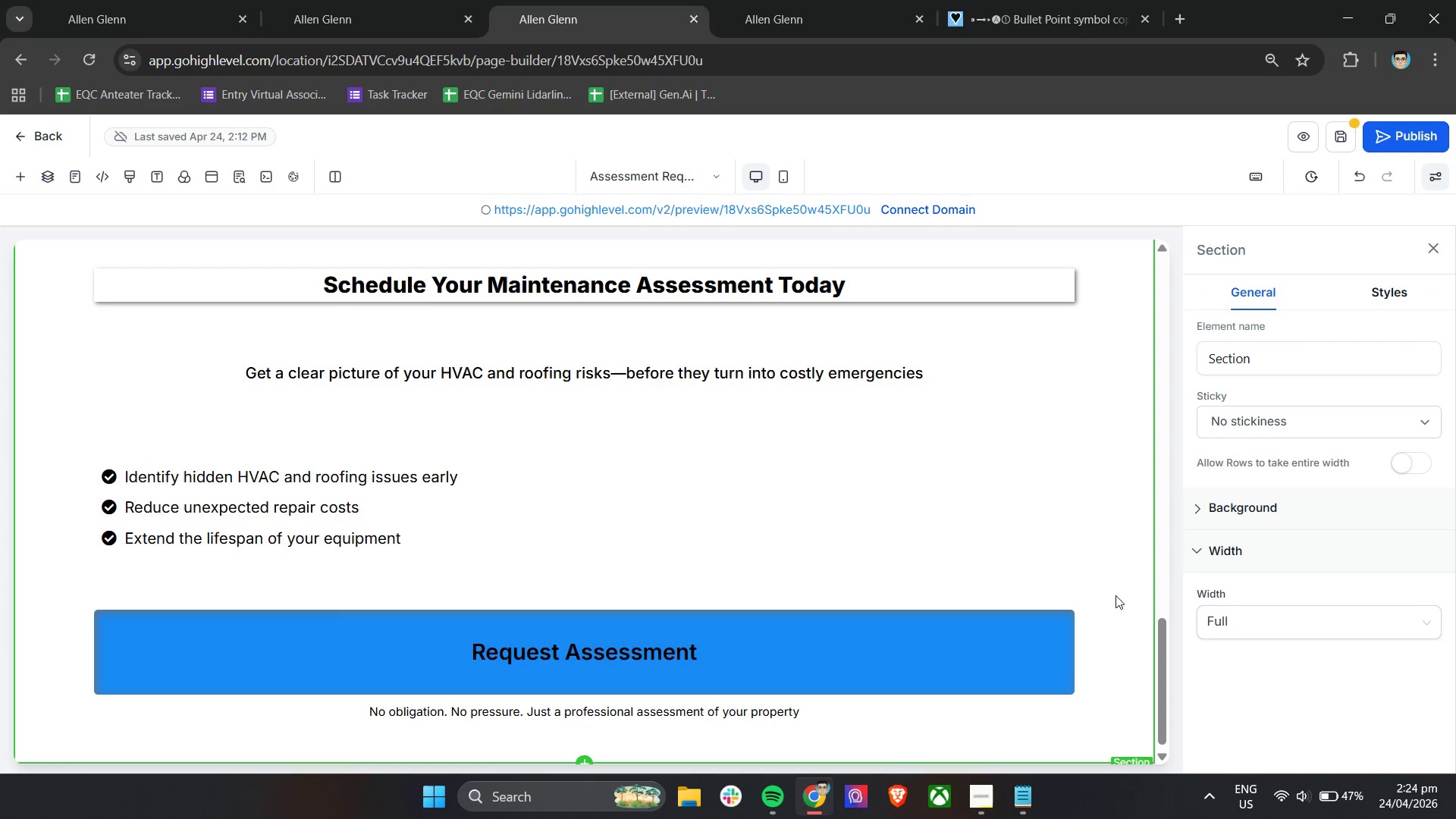 
left_click([1119, 655])
 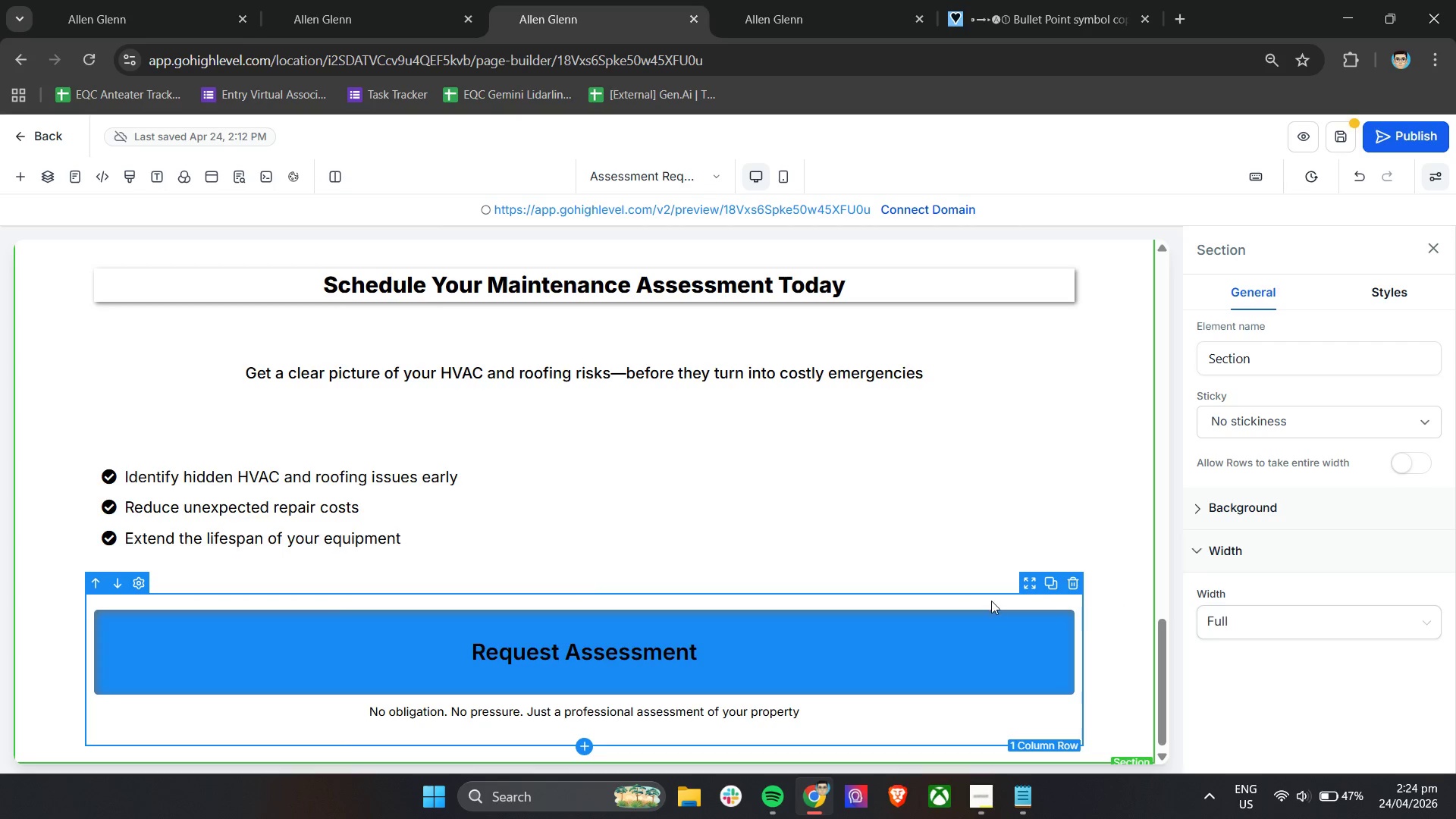 
left_click([991, 601])
 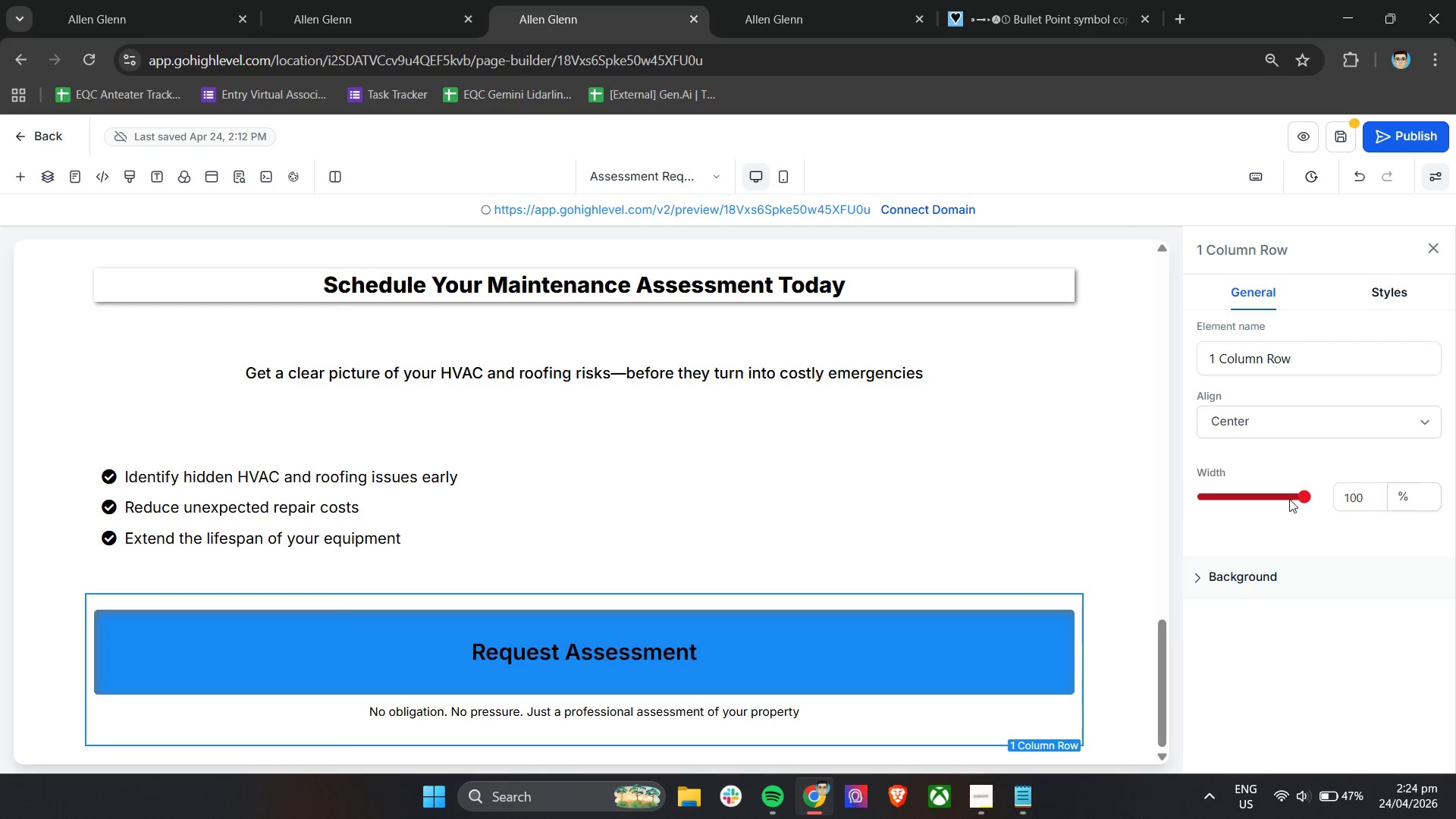 
left_click_drag(start_coordinate=[1305, 492], to_coordinate=[1208, 503])
 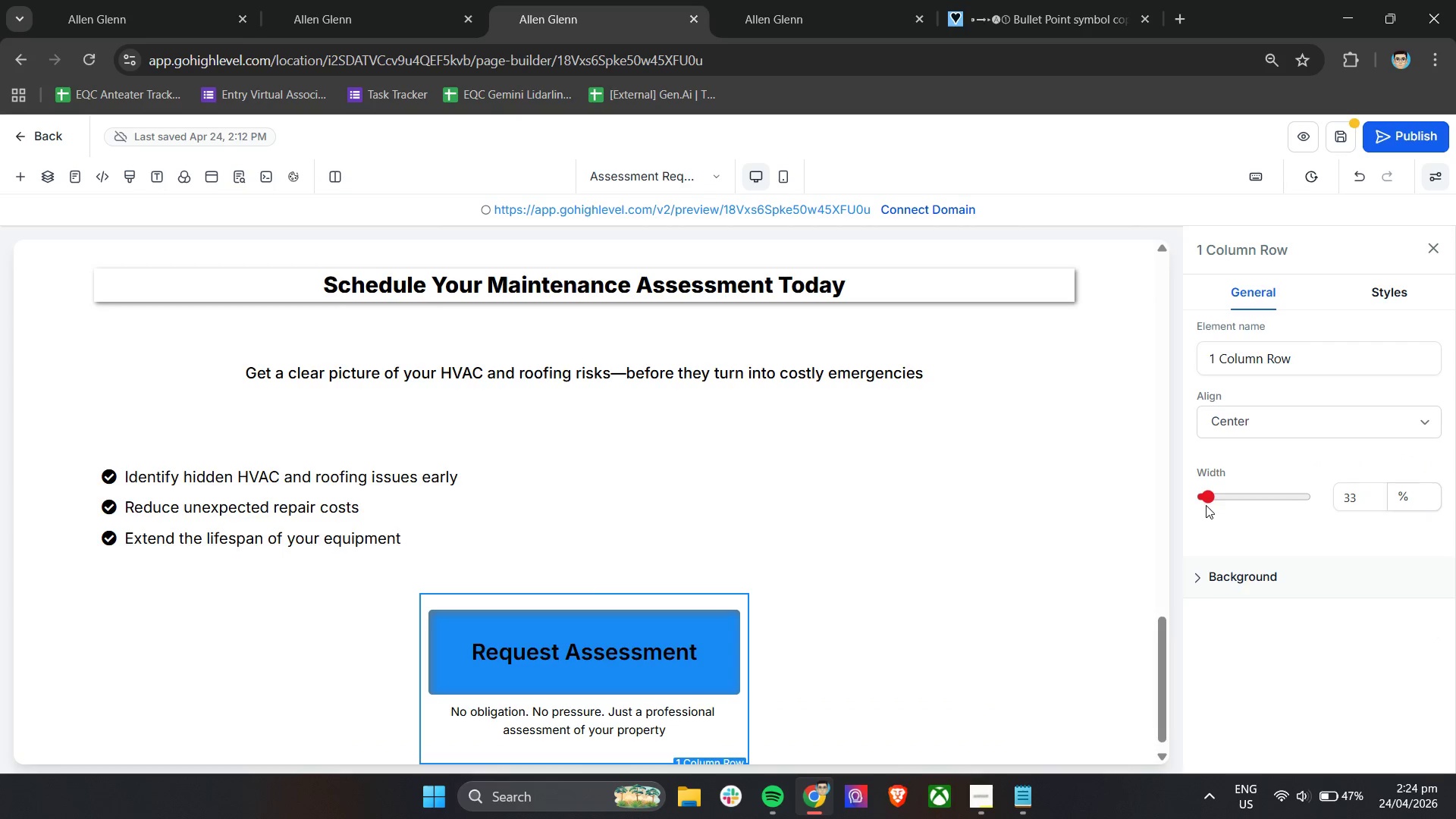 
left_click_drag(start_coordinate=[1206, 497], to_coordinate=[1379, 496])
 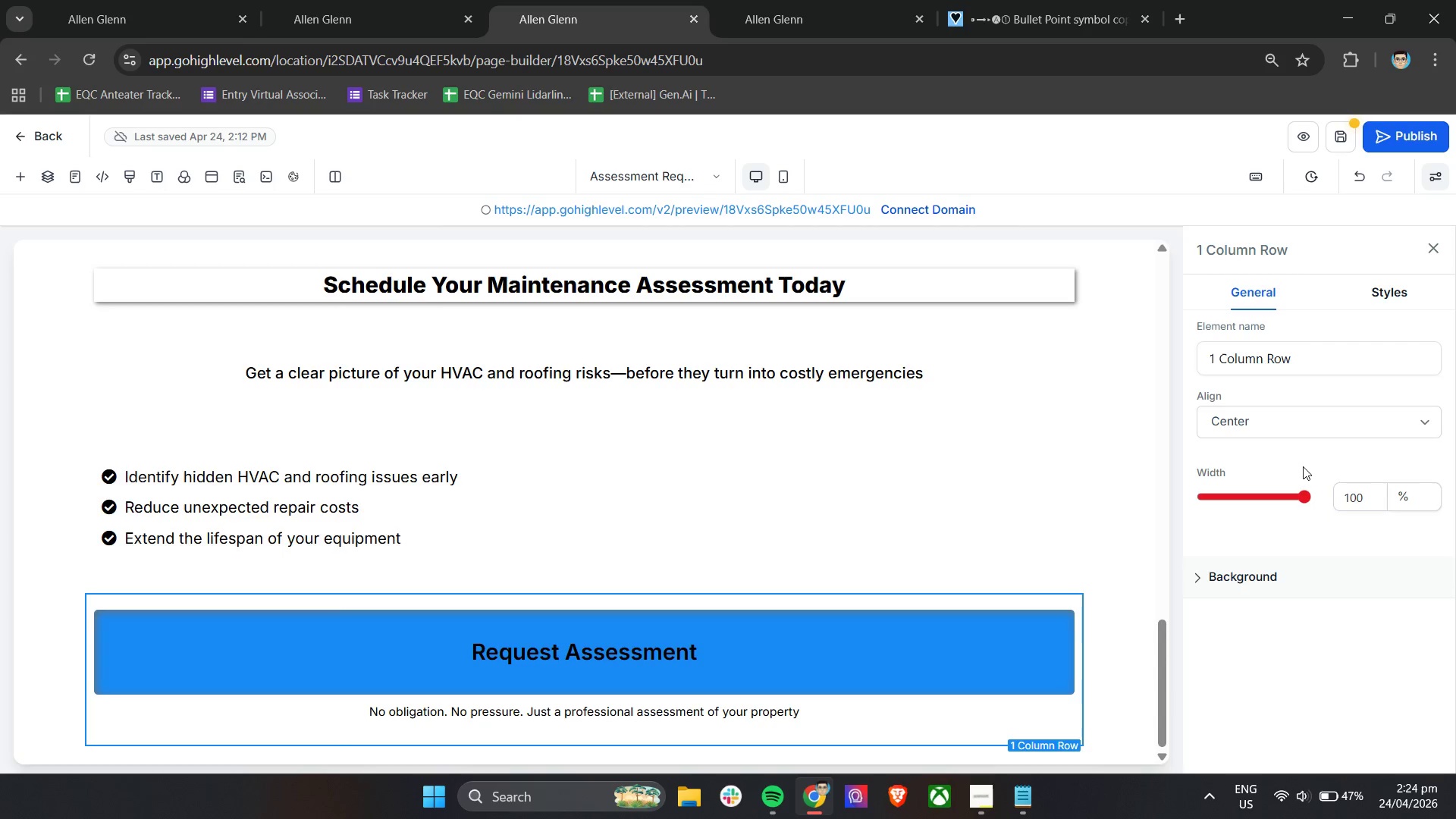 
left_click([1298, 464])
 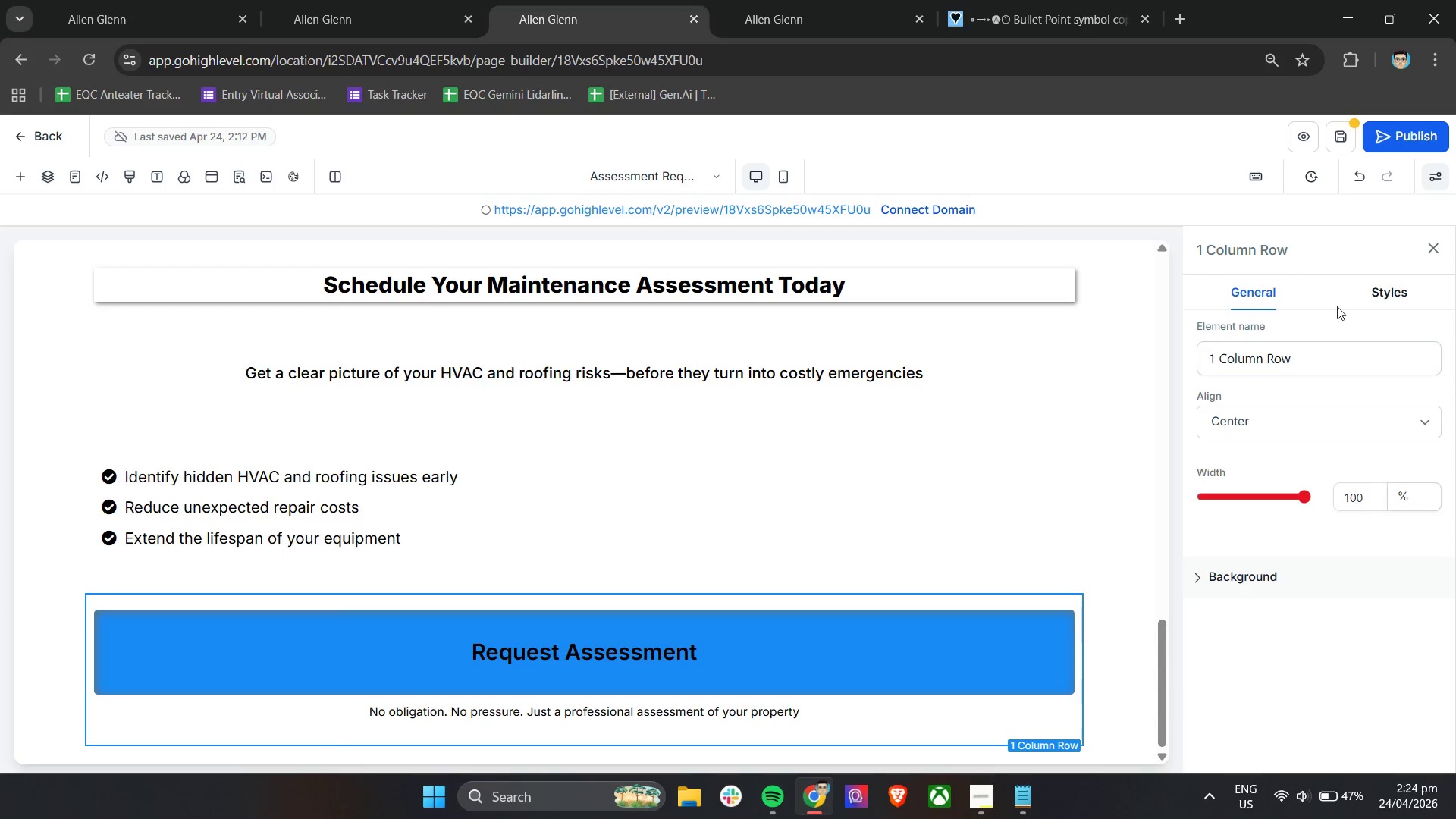 
scroll: coordinate [1295, 448], scroll_direction: down, amount: 4.0
 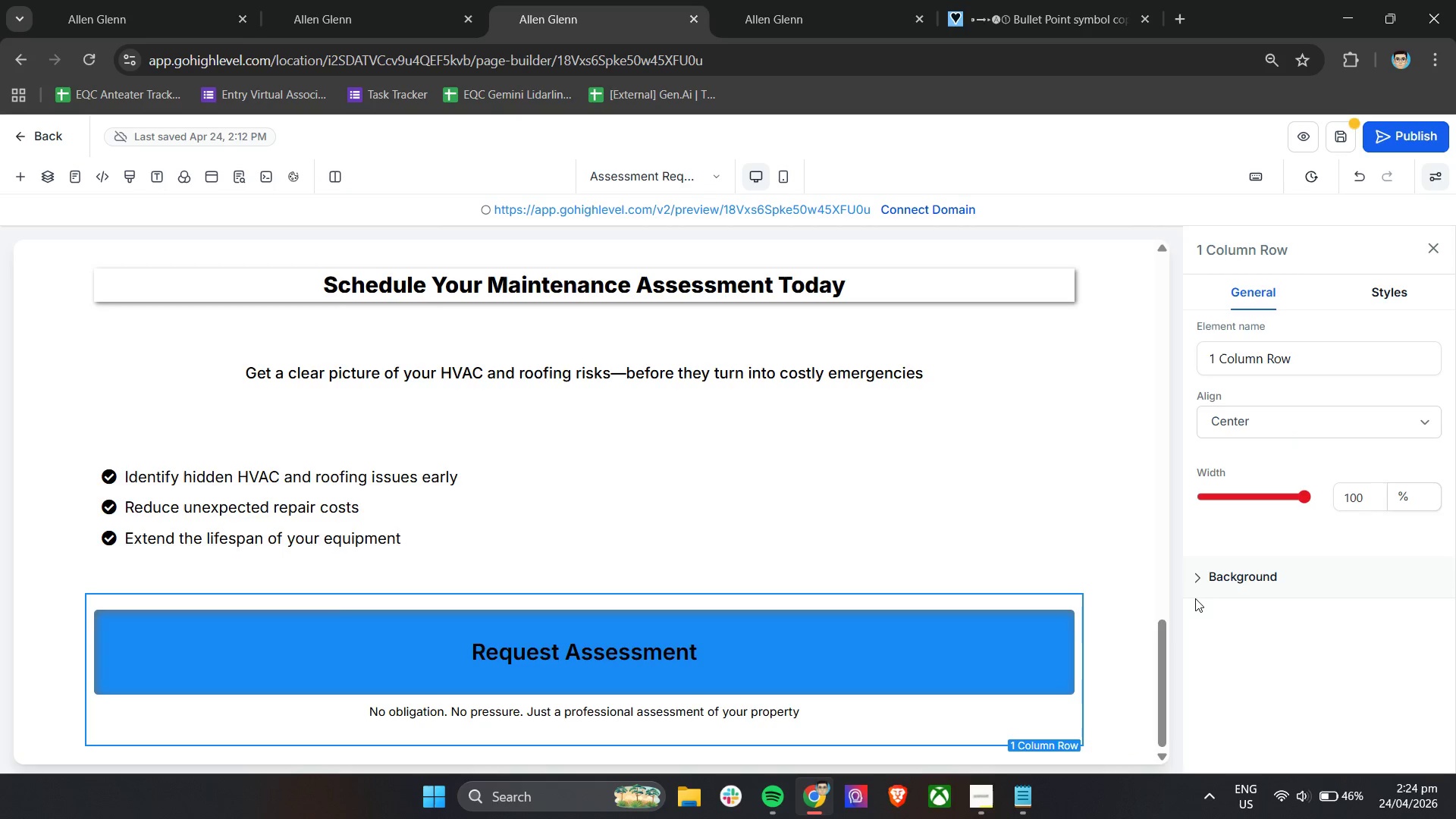 
left_click([1201, 580])
 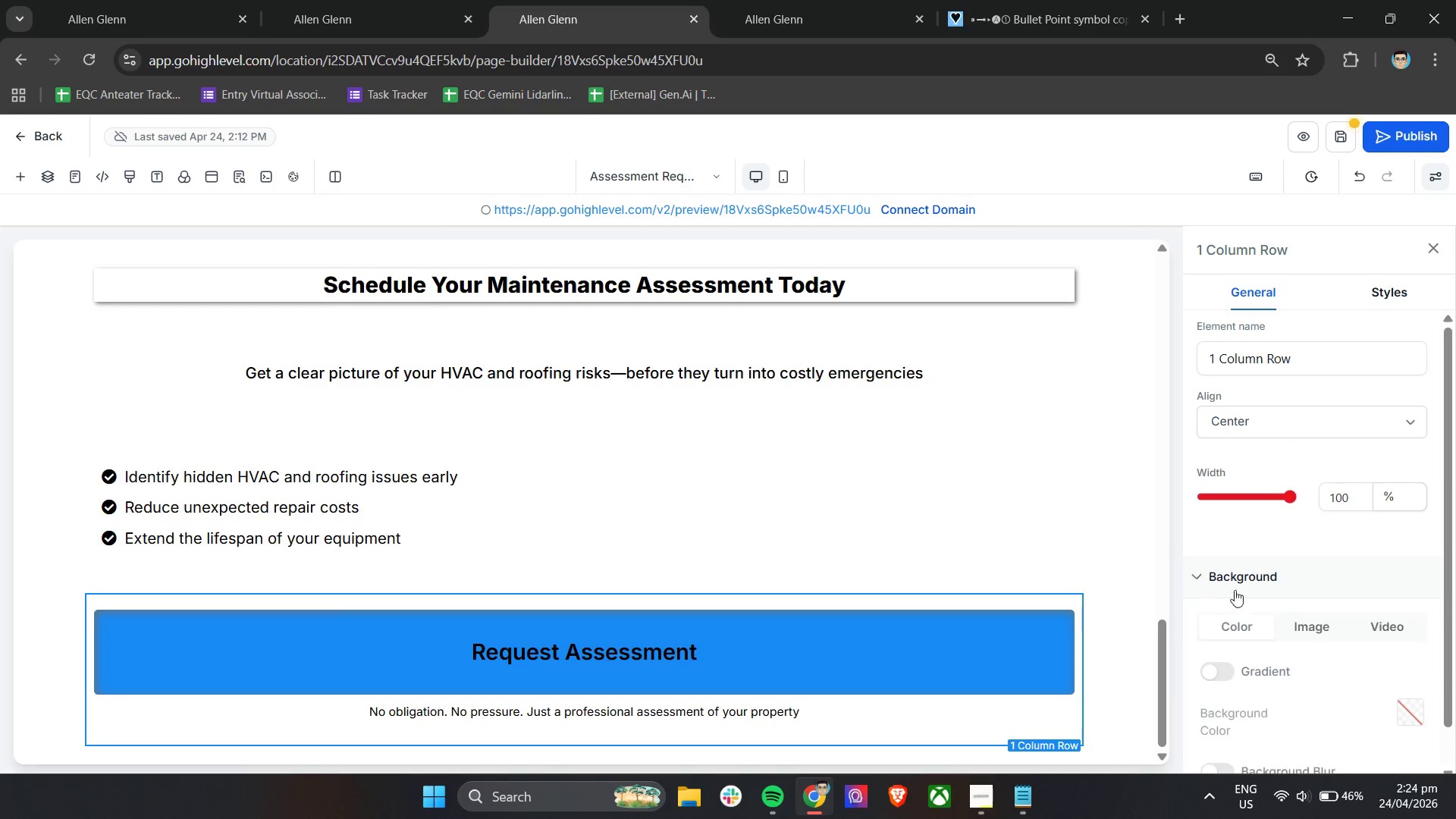 
scroll: coordinate [1282, 605], scroll_direction: down, amount: 3.0
 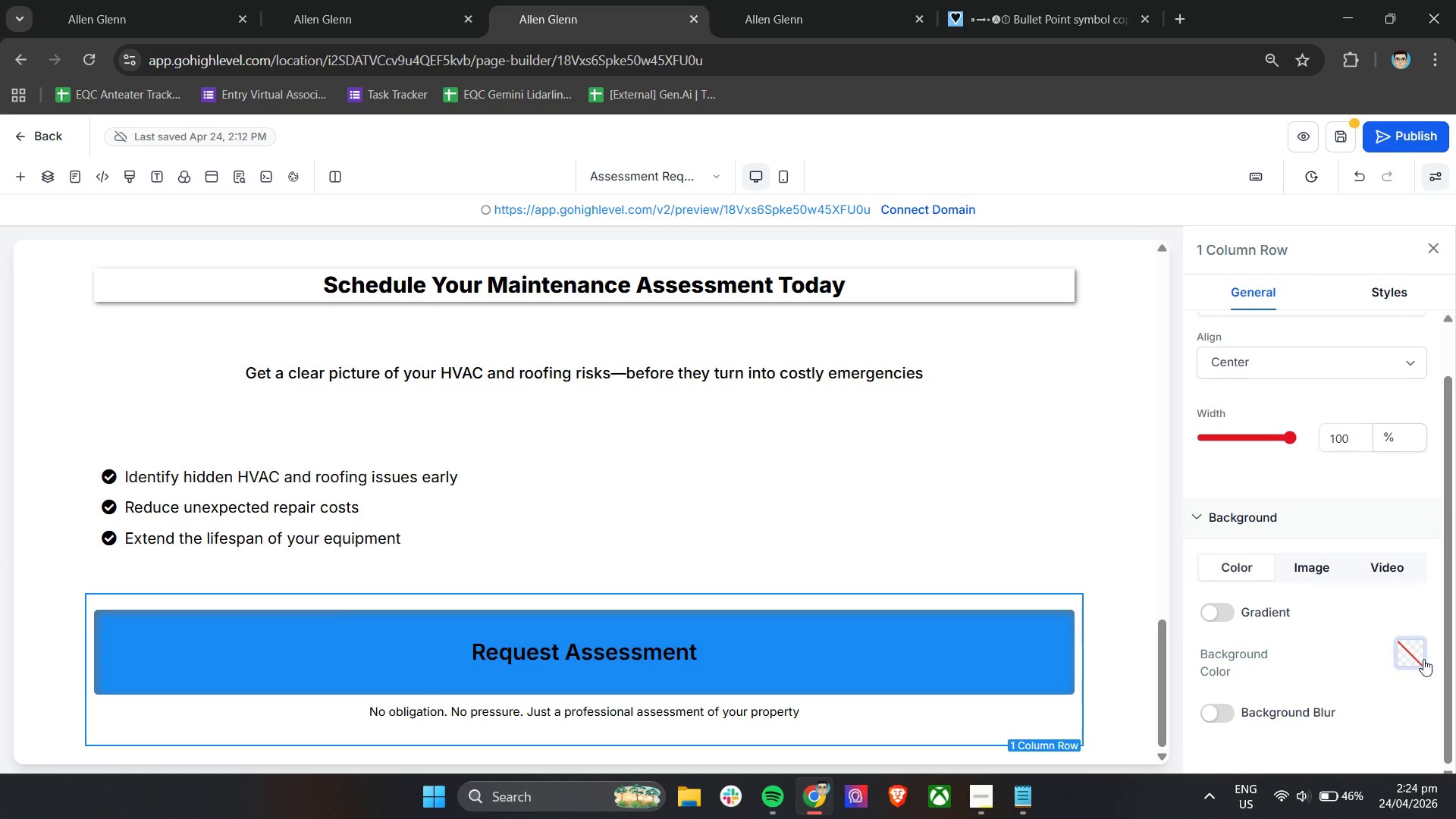 
left_click([1418, 656])
 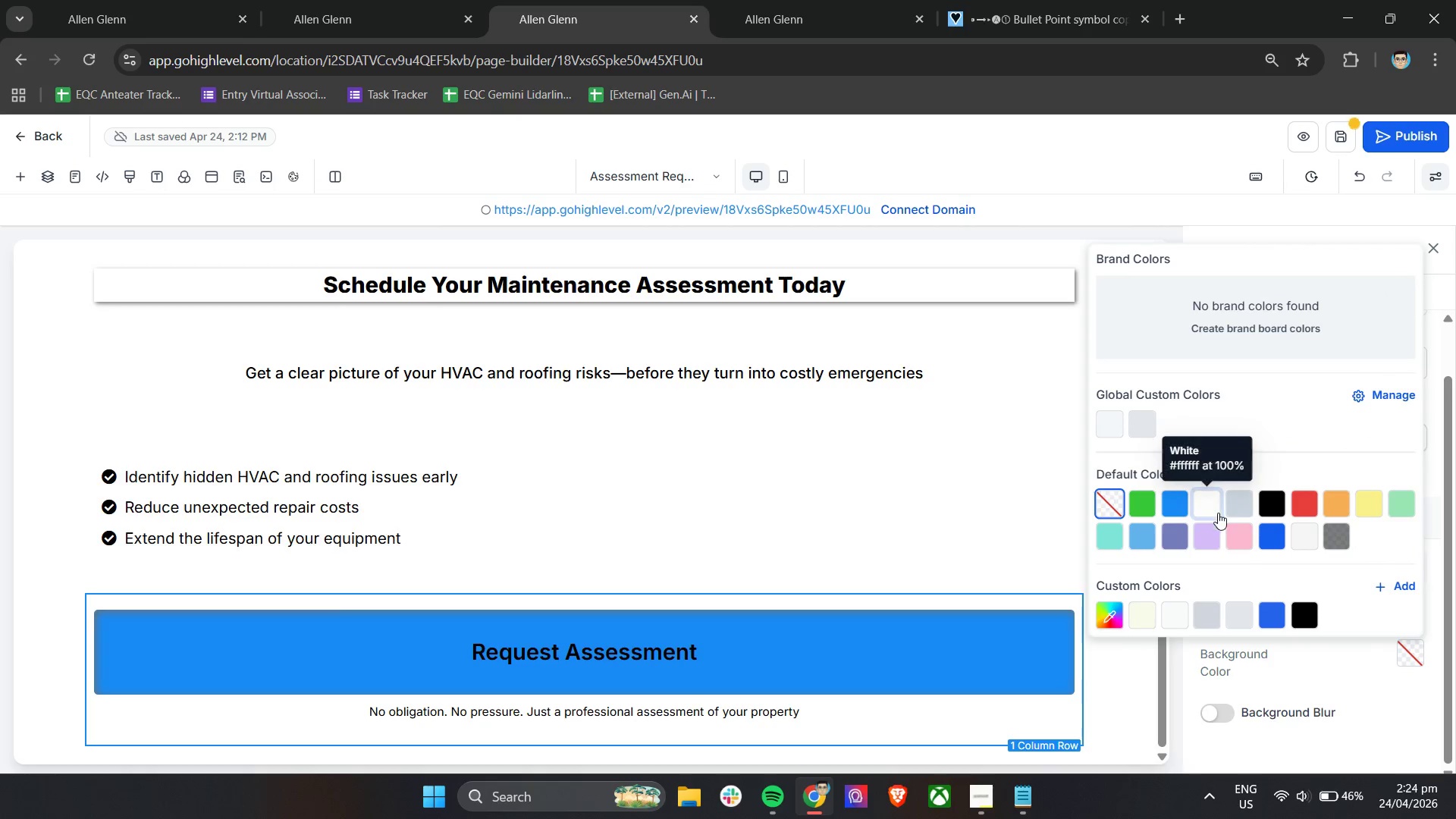 
left_click([1180, 614])
 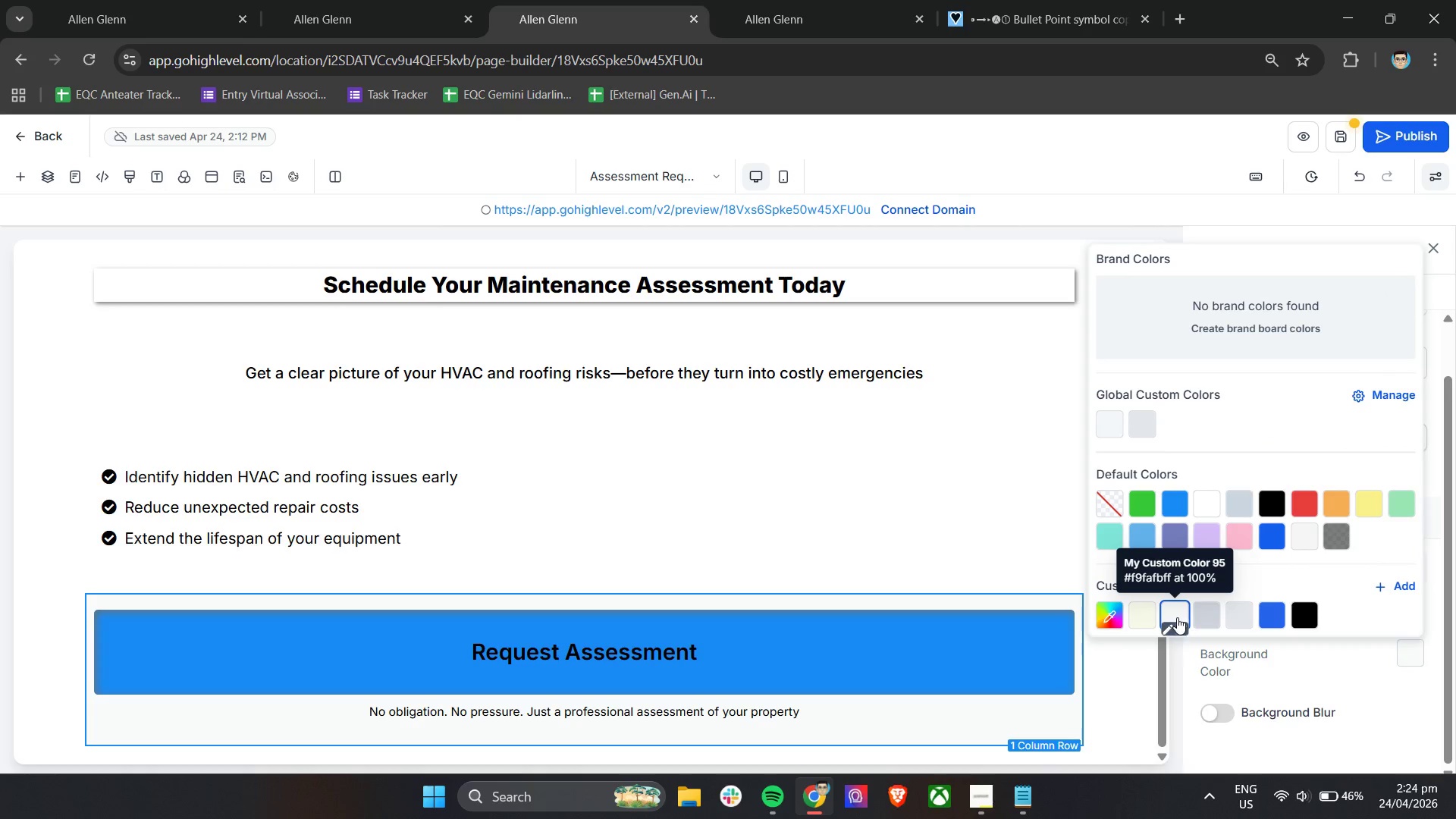 
left_click([1316, 676])
 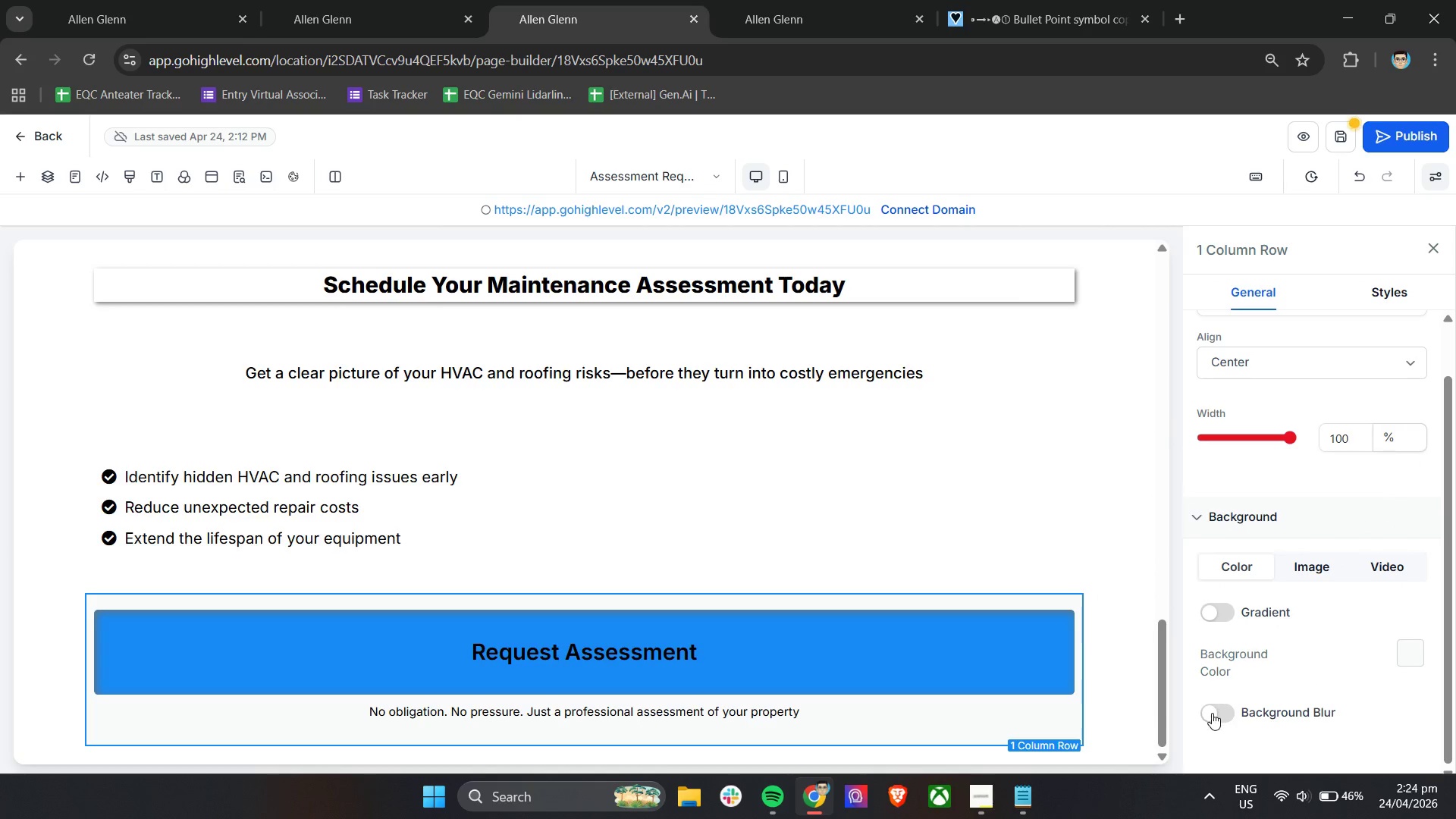 
left_click([1212, 713])
 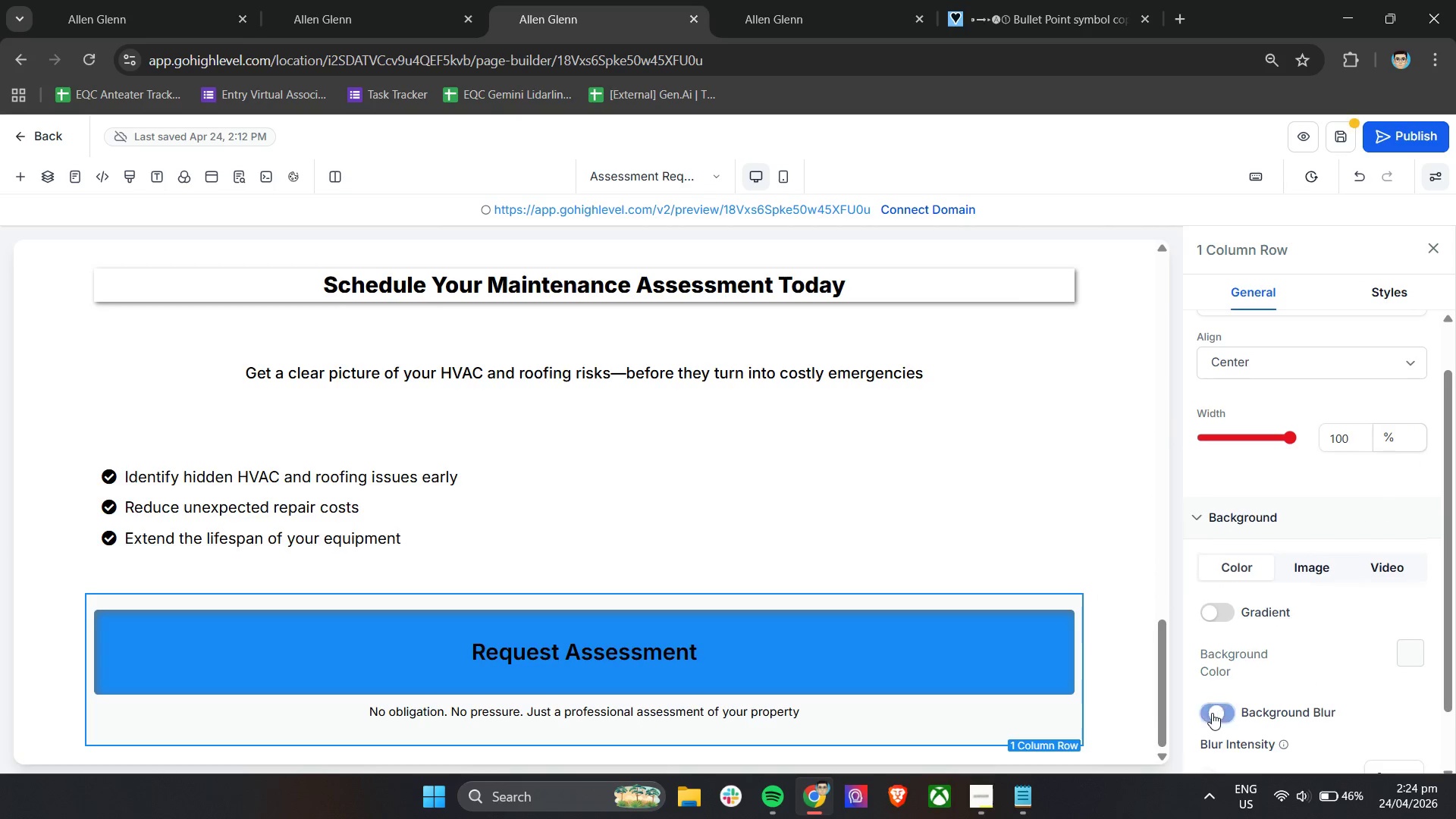 
scroll: coordinate [1280, 677], scroll_direction: down, amount: 4.0
 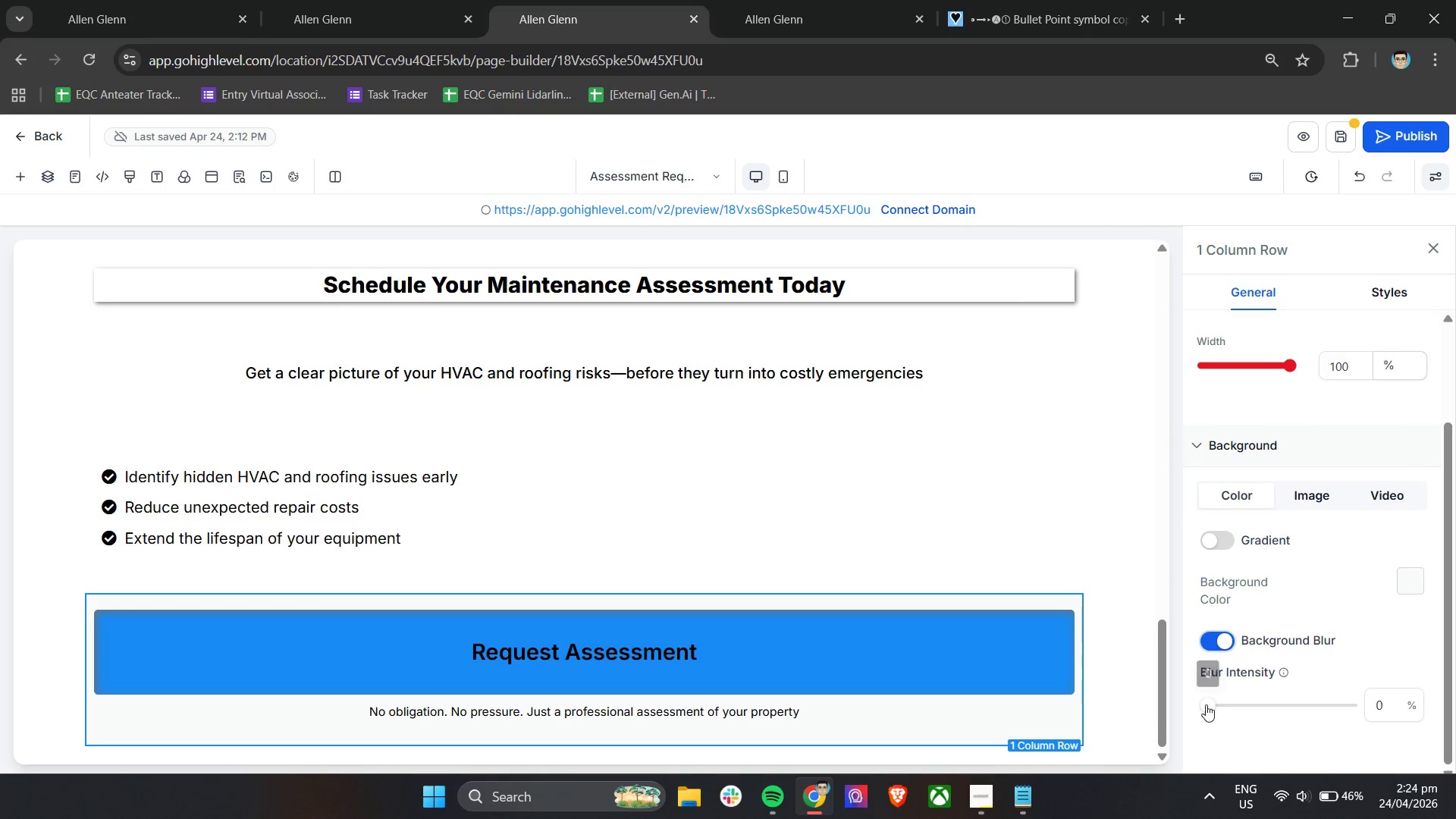 
left_click_drag(start_coordinate=[1211, 706], to_coordinate=[1222, 704])
 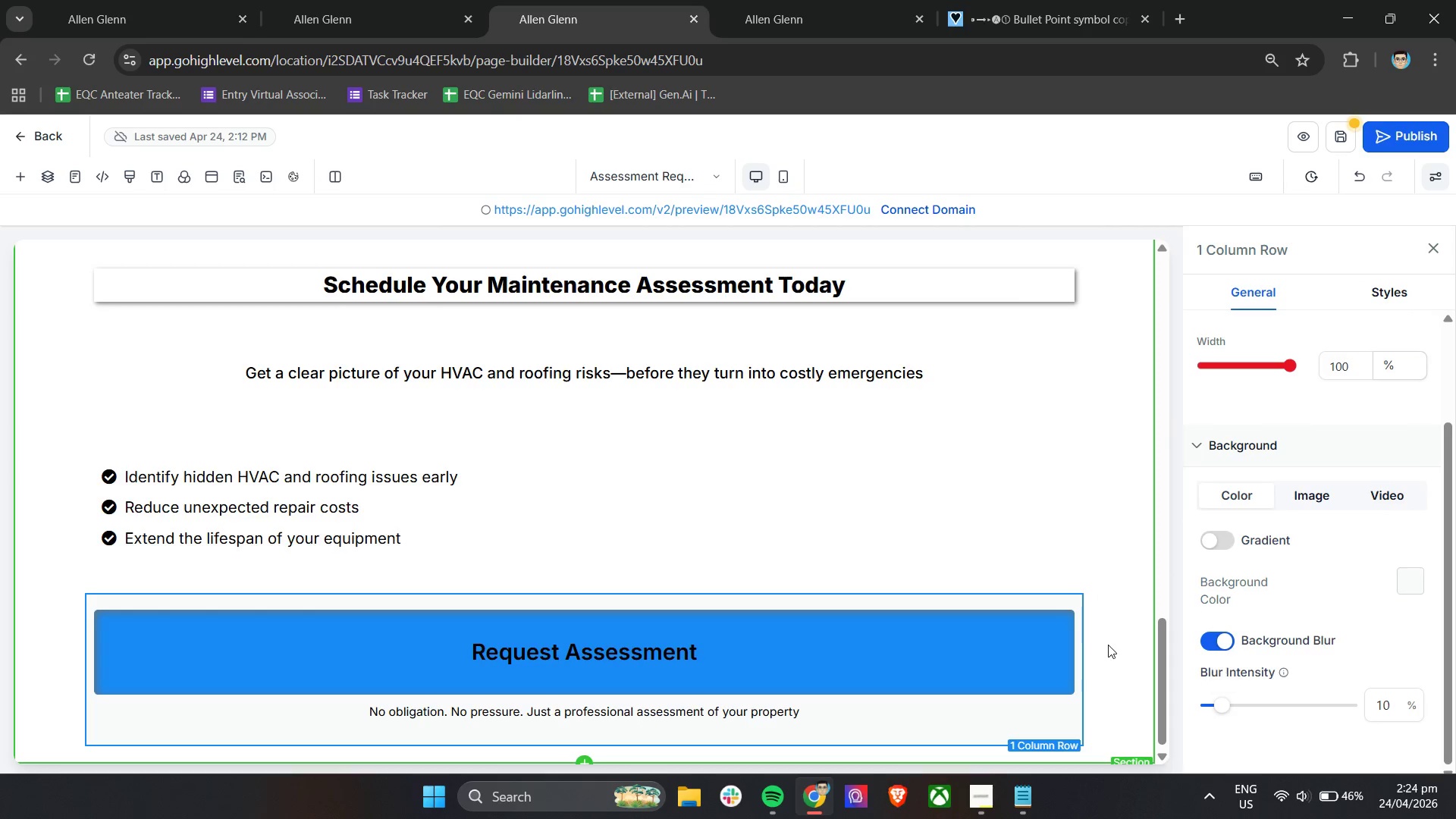 
left_click([1109, 642])
 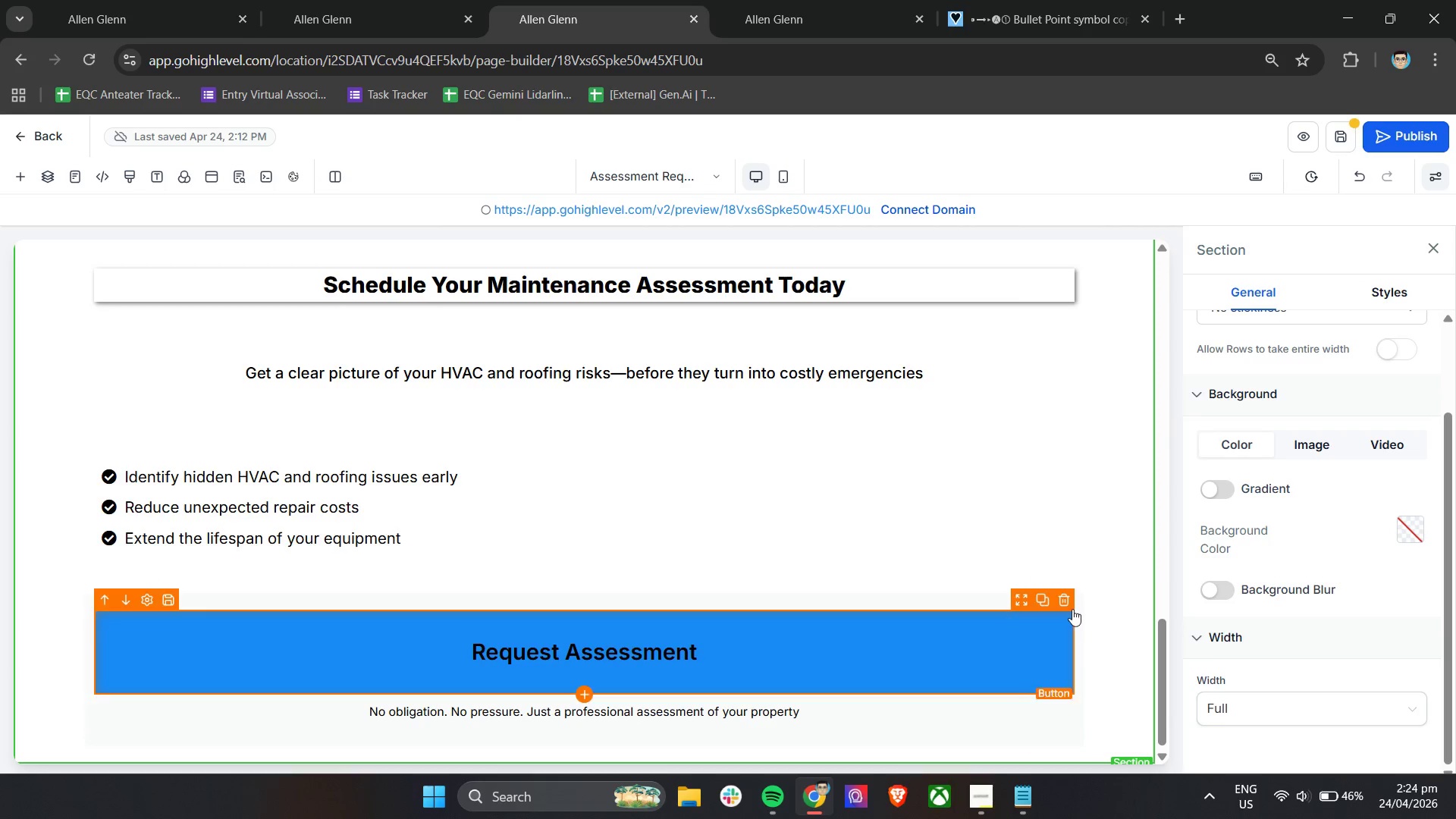 
wait(5.78)
 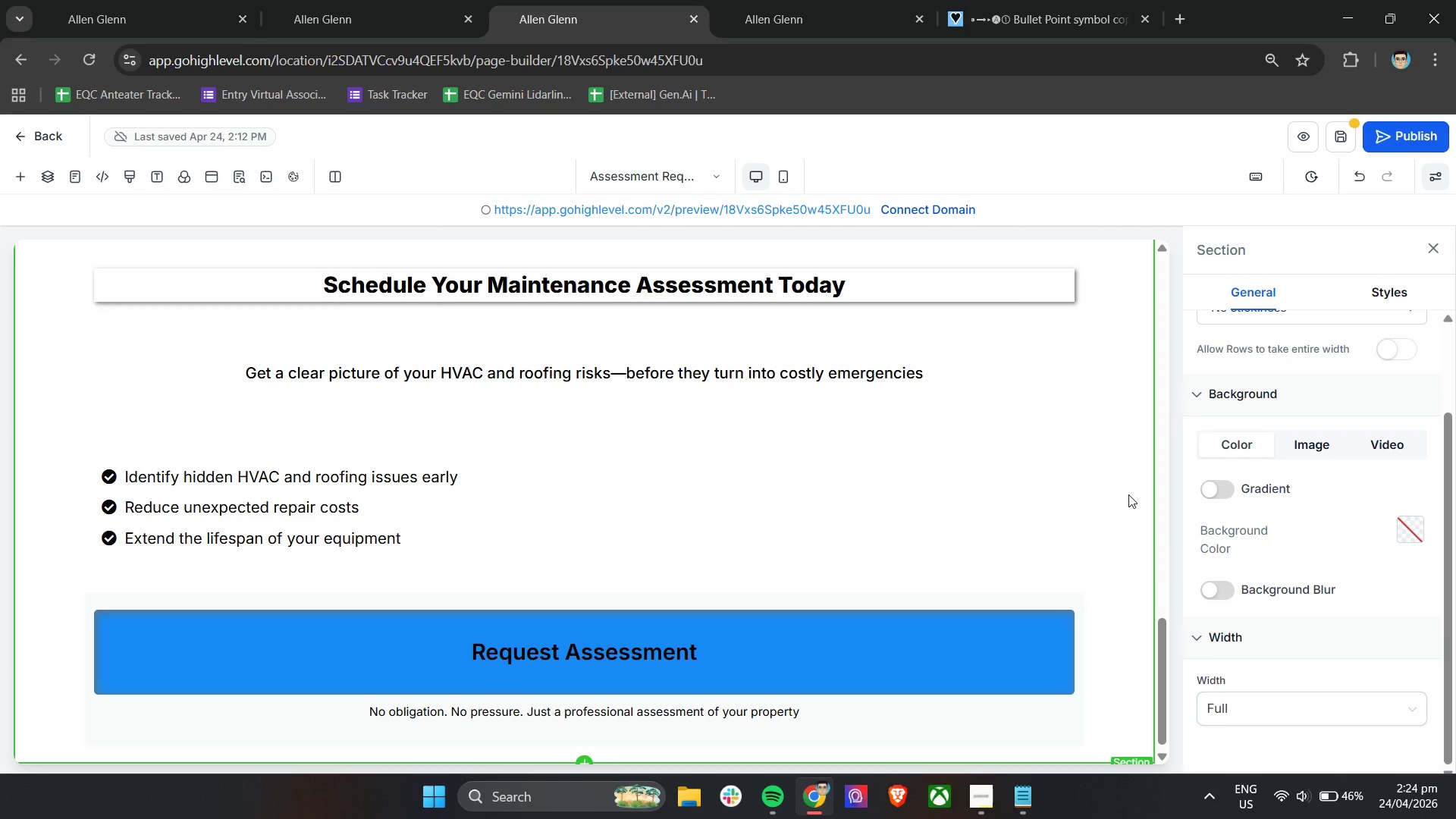 
left_click([958, 595])
 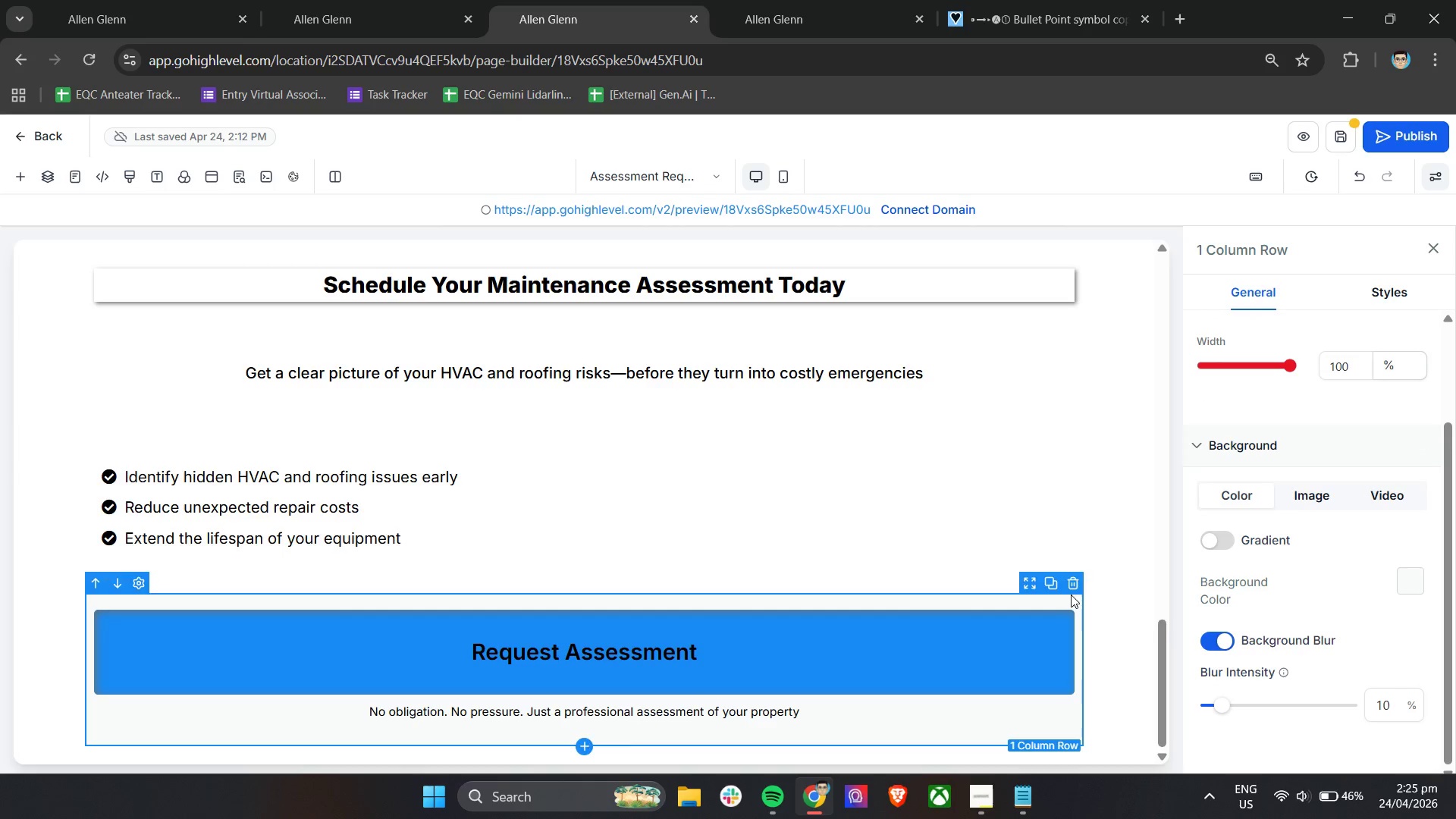 
scroll: coordinate [1264, 572], scroll_direction: down, amount: 3.0
 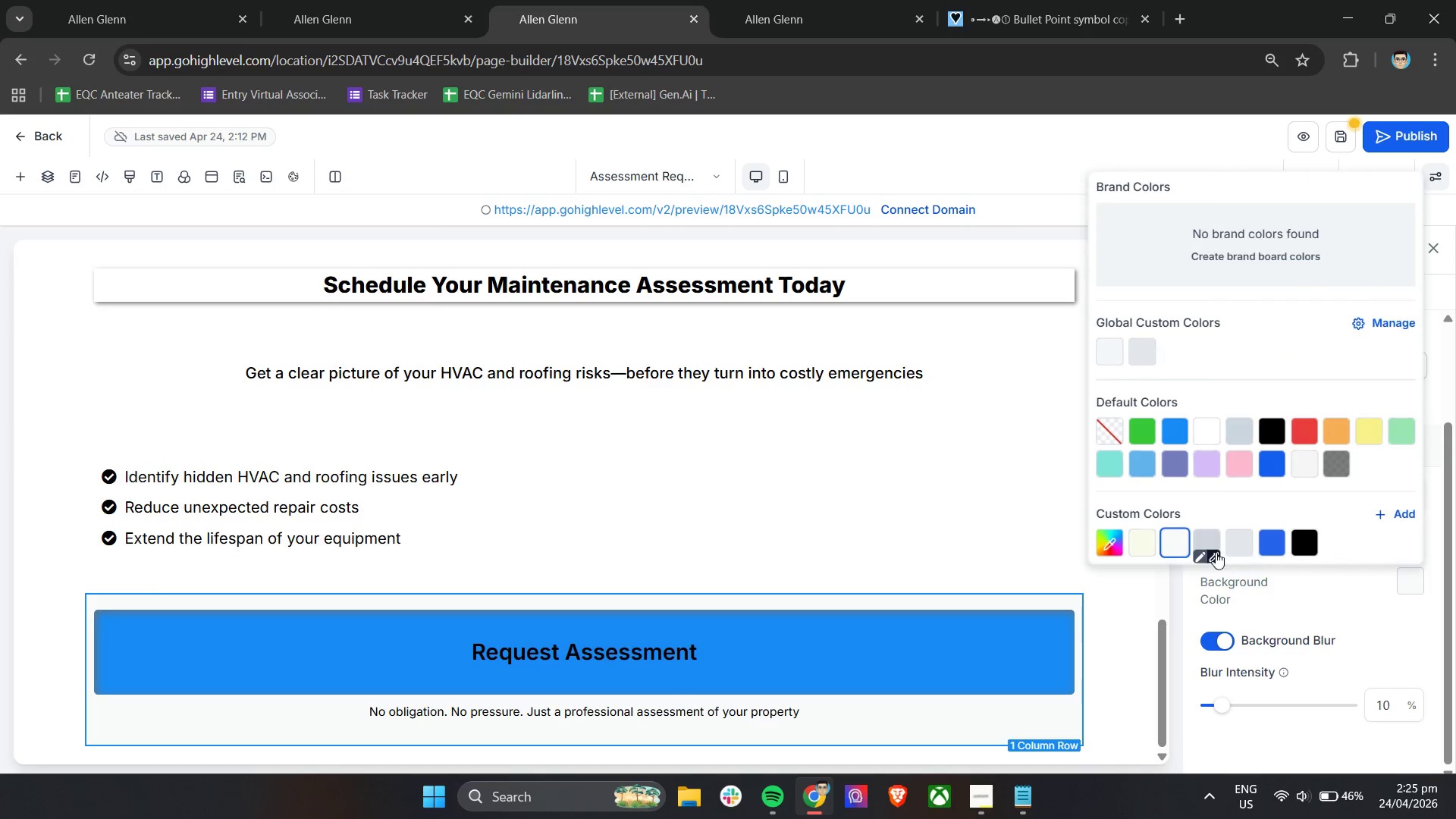 
left_click([1210, 544])
 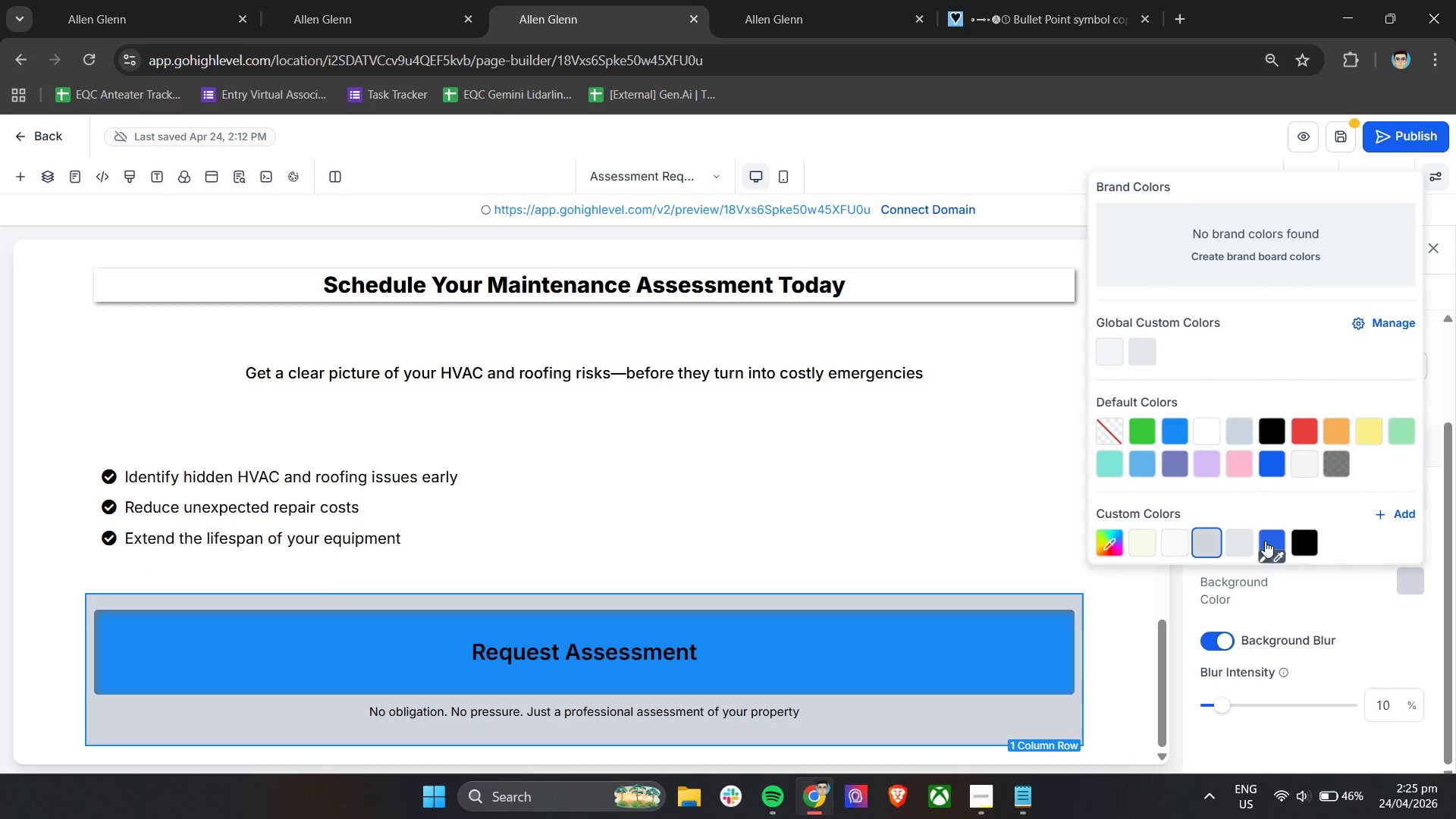 
left_click([1242, 537])
 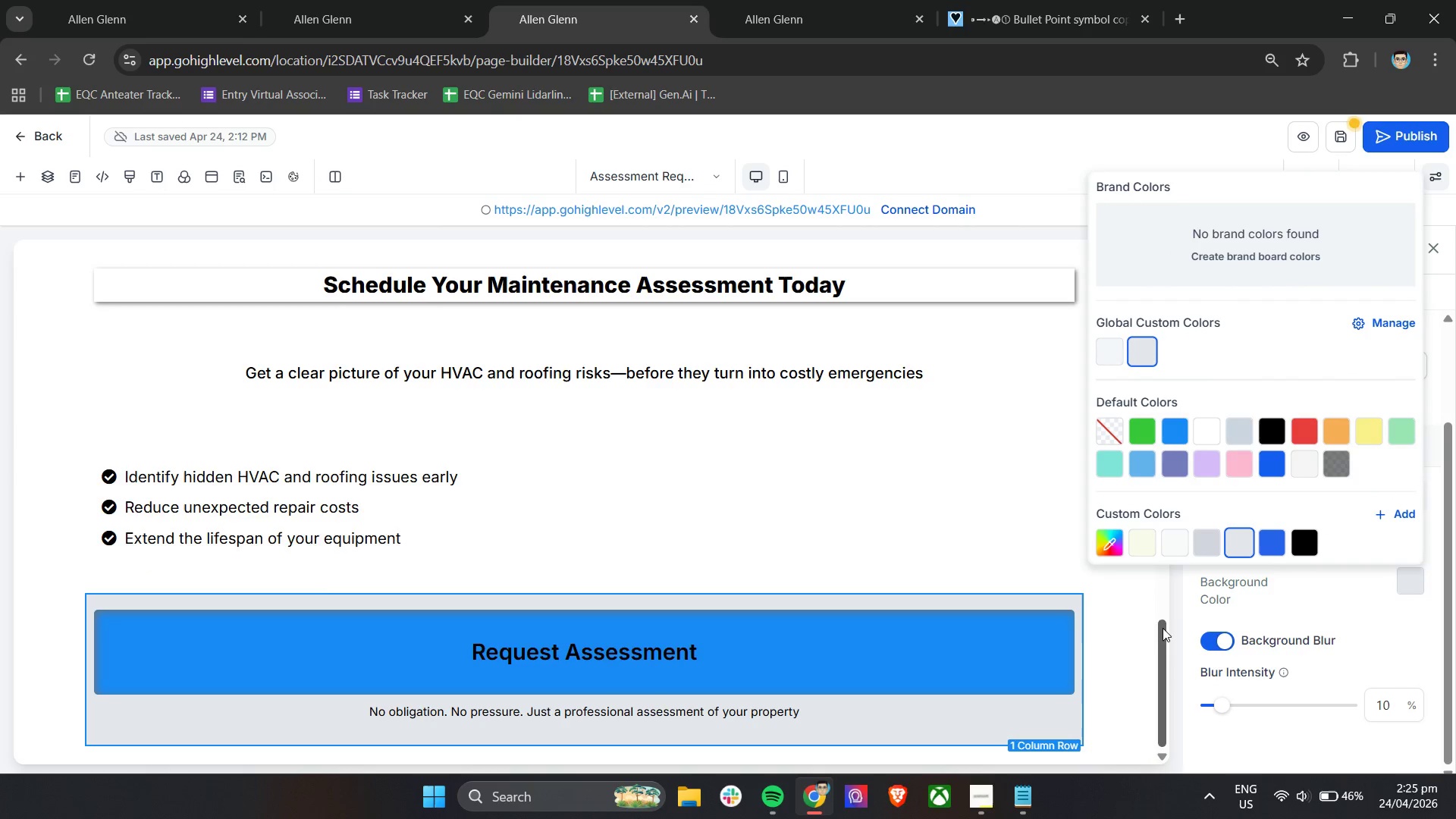 
left_click([1141, 625])
 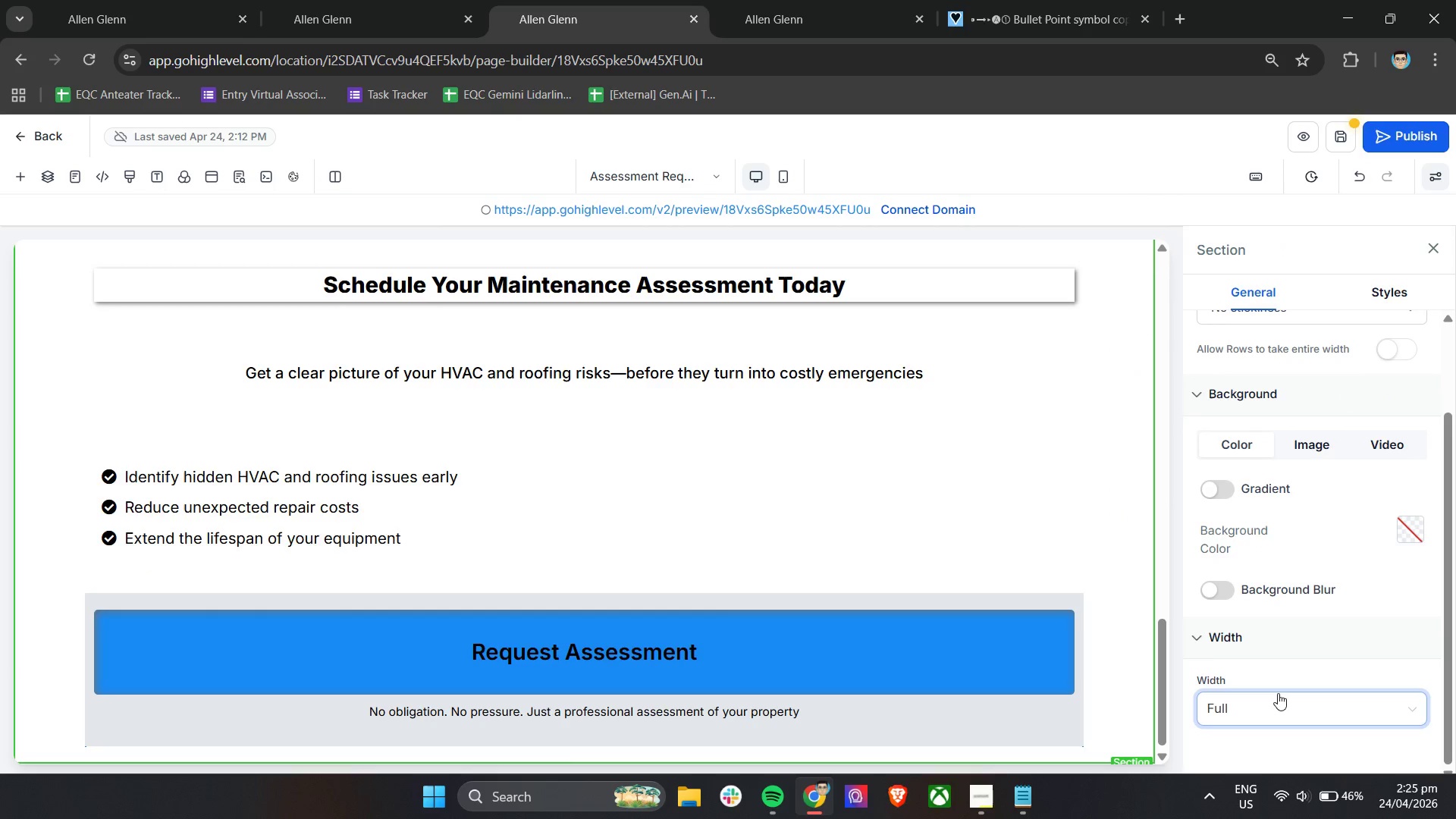 
left_click([1219, 592])
 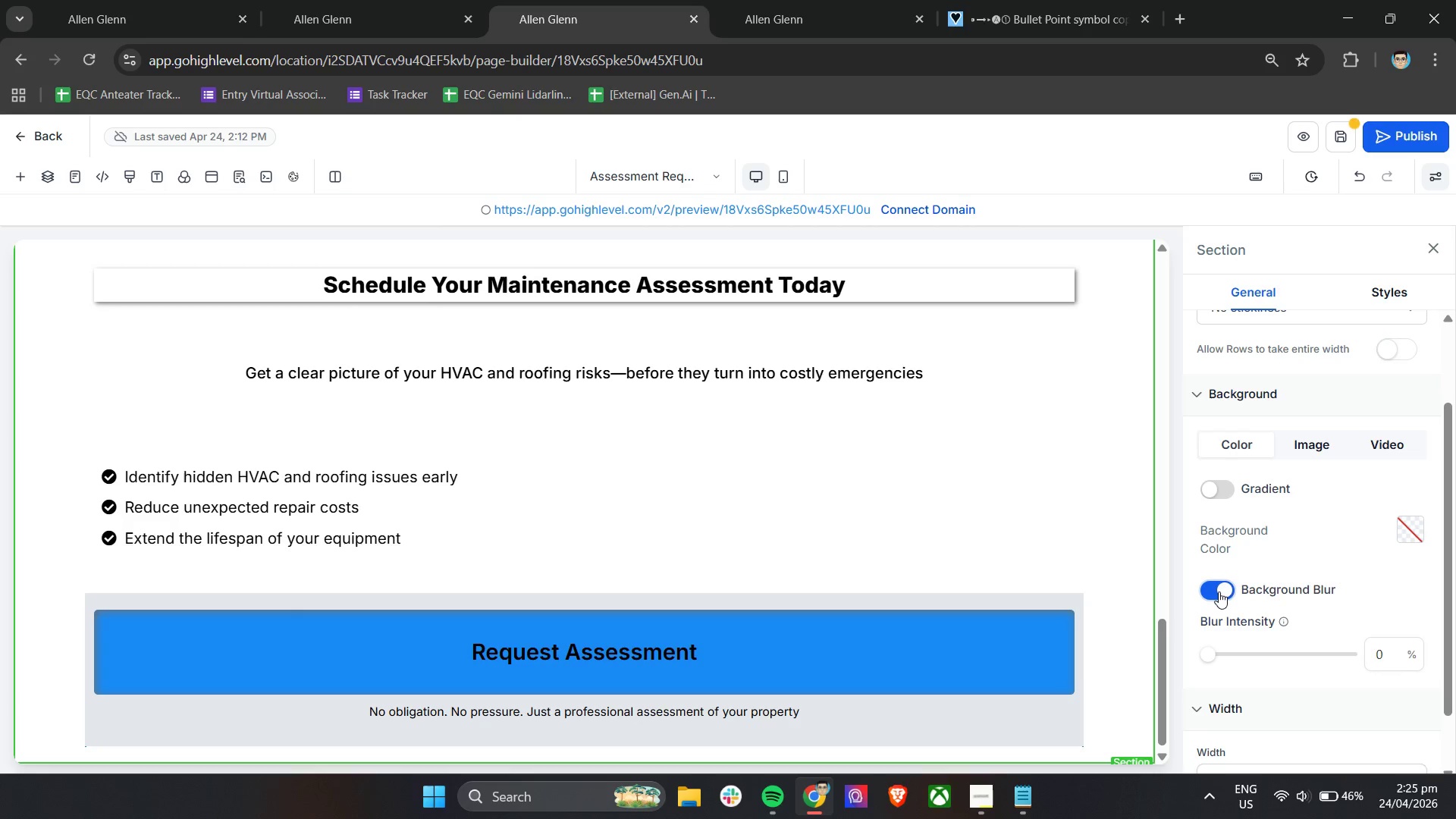 
left_click([1219, 592])
 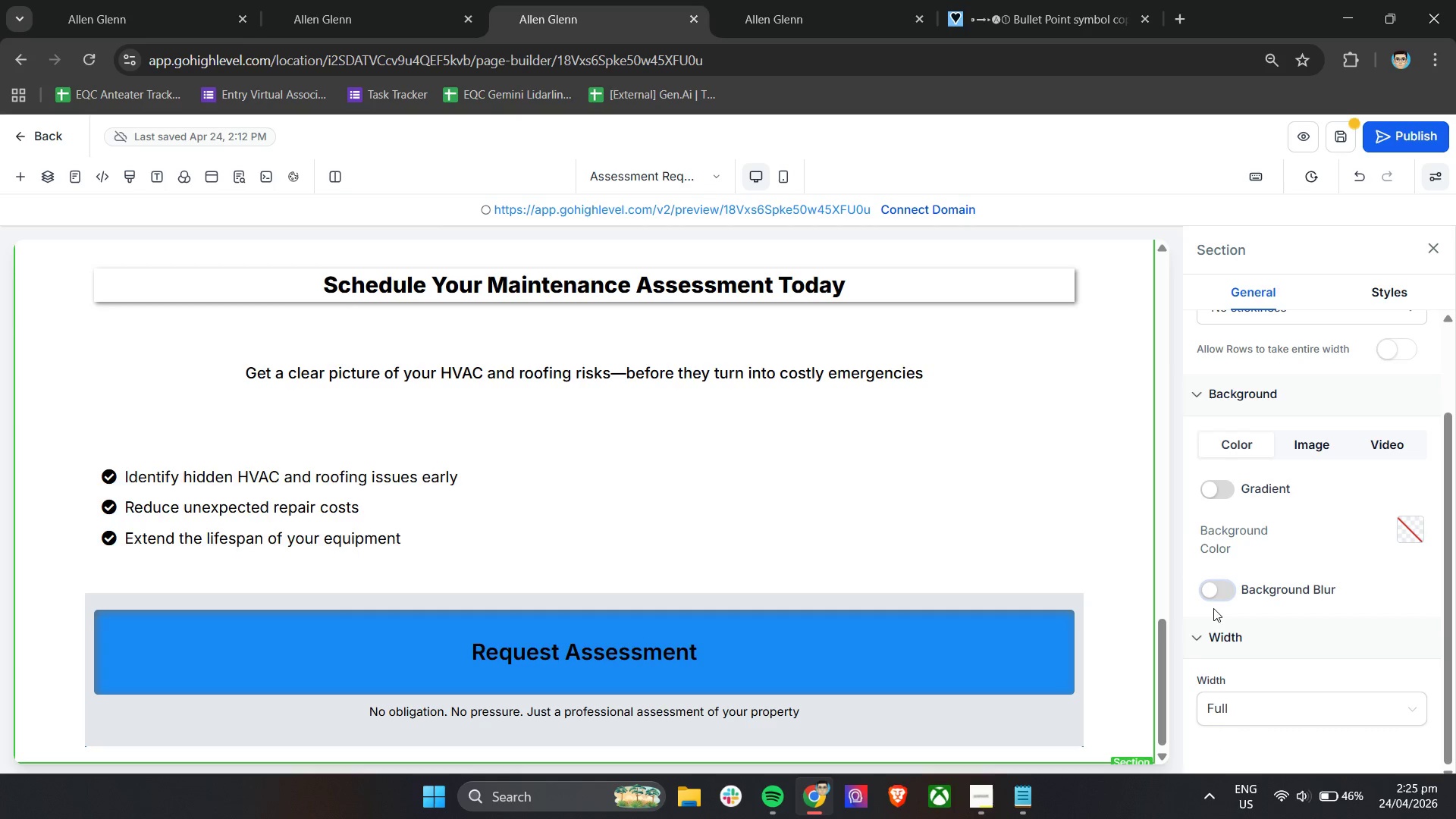 
left_click([1213, 596])
 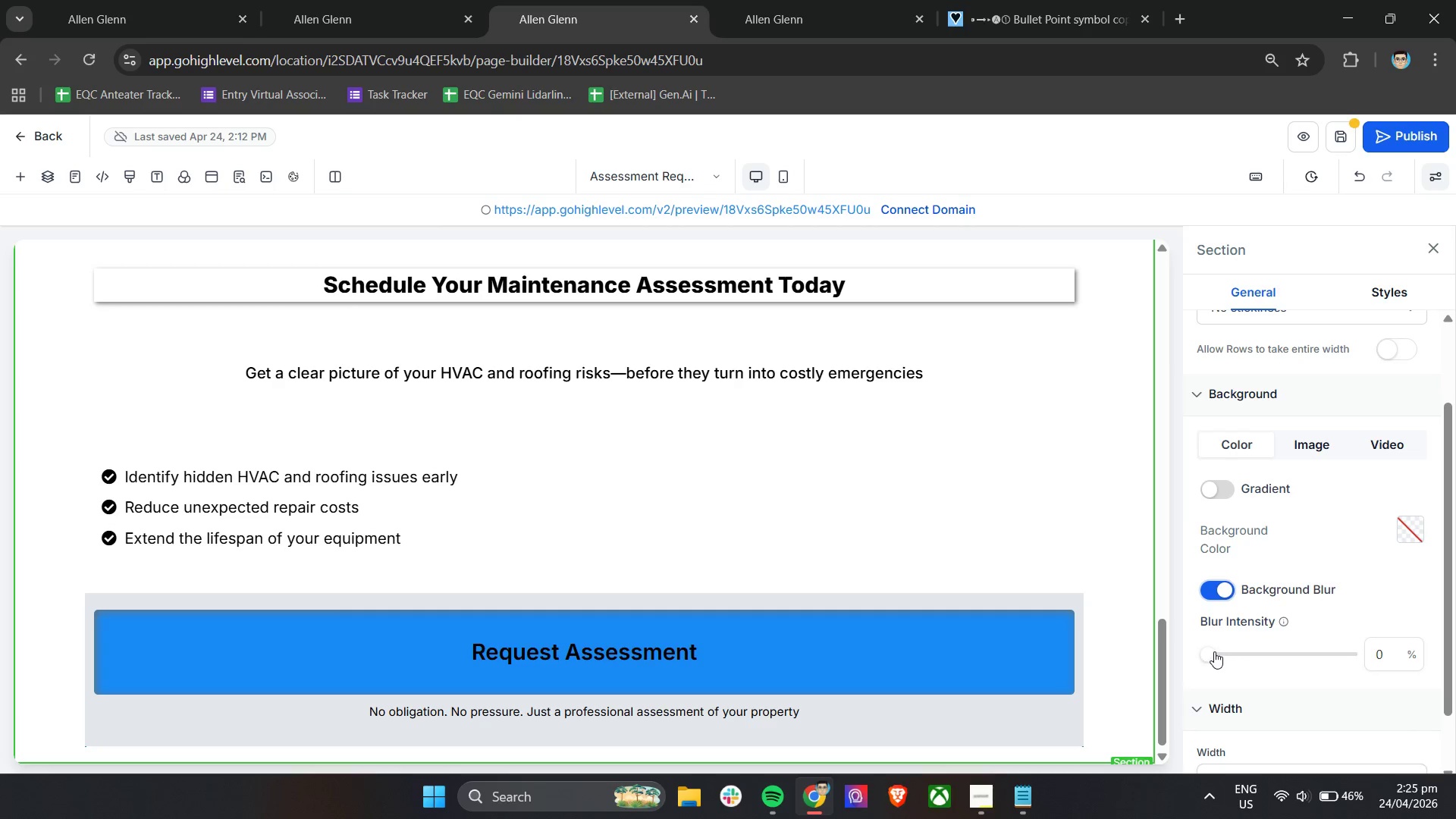 
left_click_drag(start_coordinate=[1214, 651], to_coordinate=[1222, 655])
 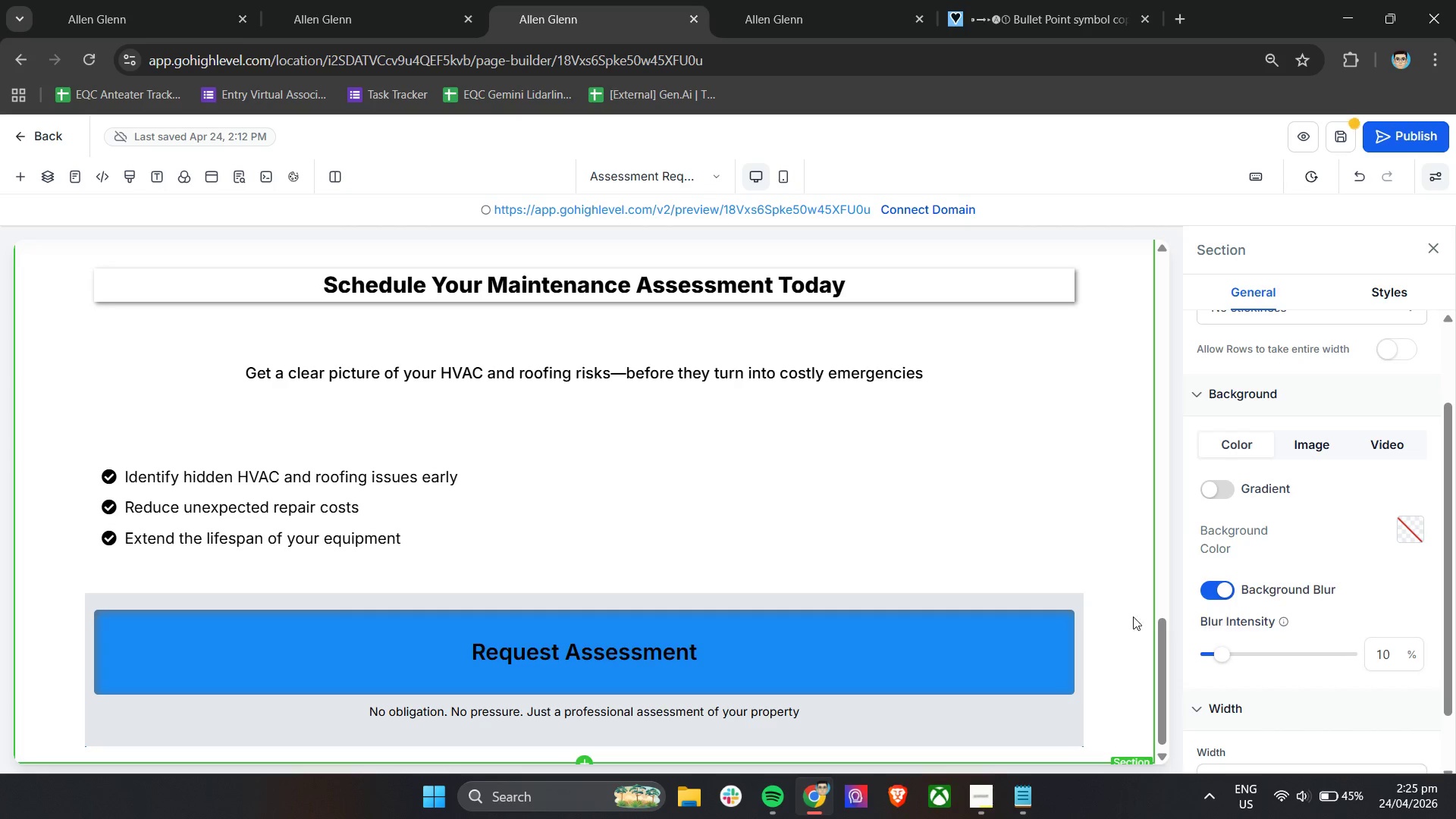 
left_click([1132, 596])
 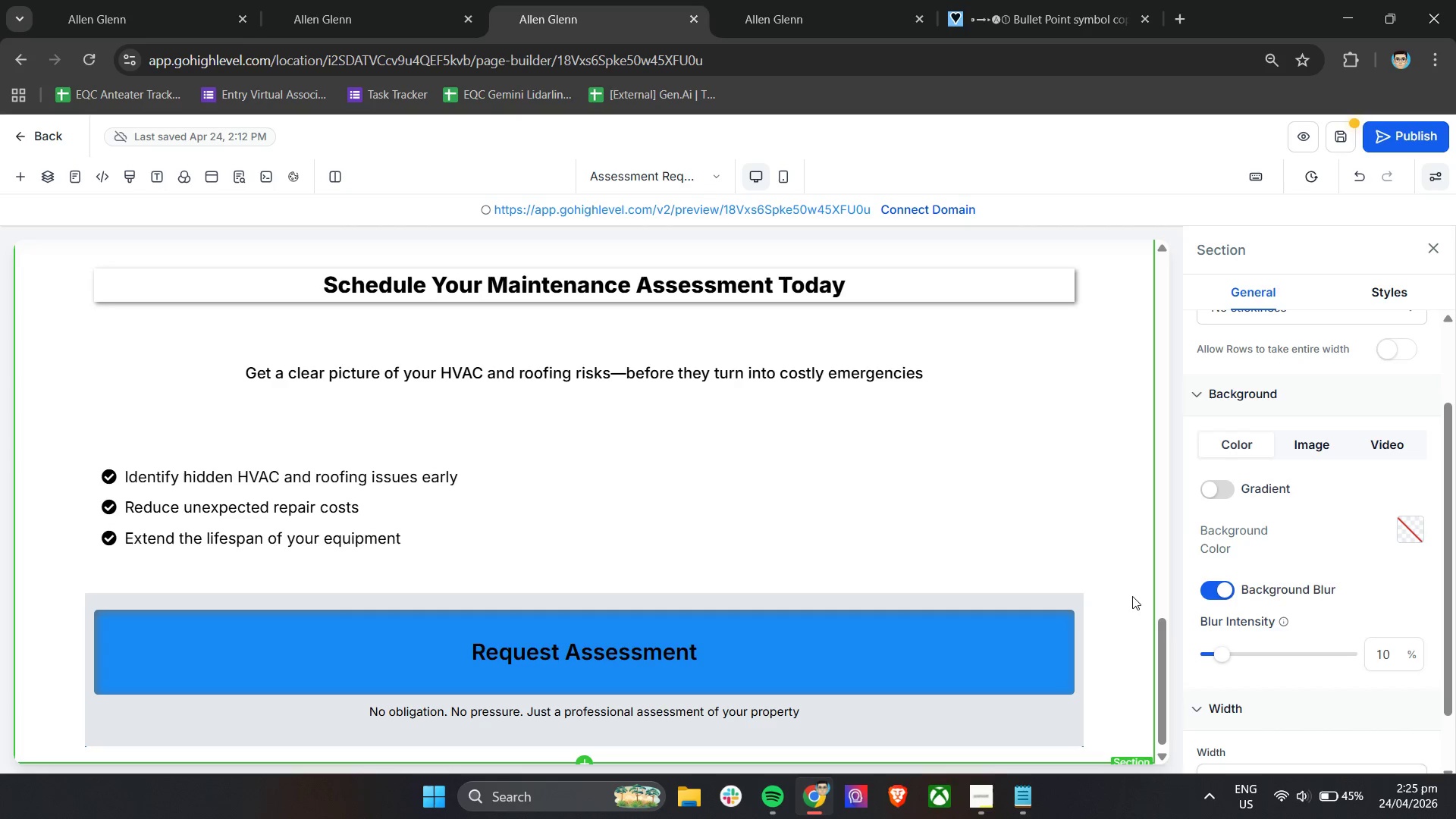 
scroll: coordinate [1132, 596], scroll_direction: up, amount: 2.0
 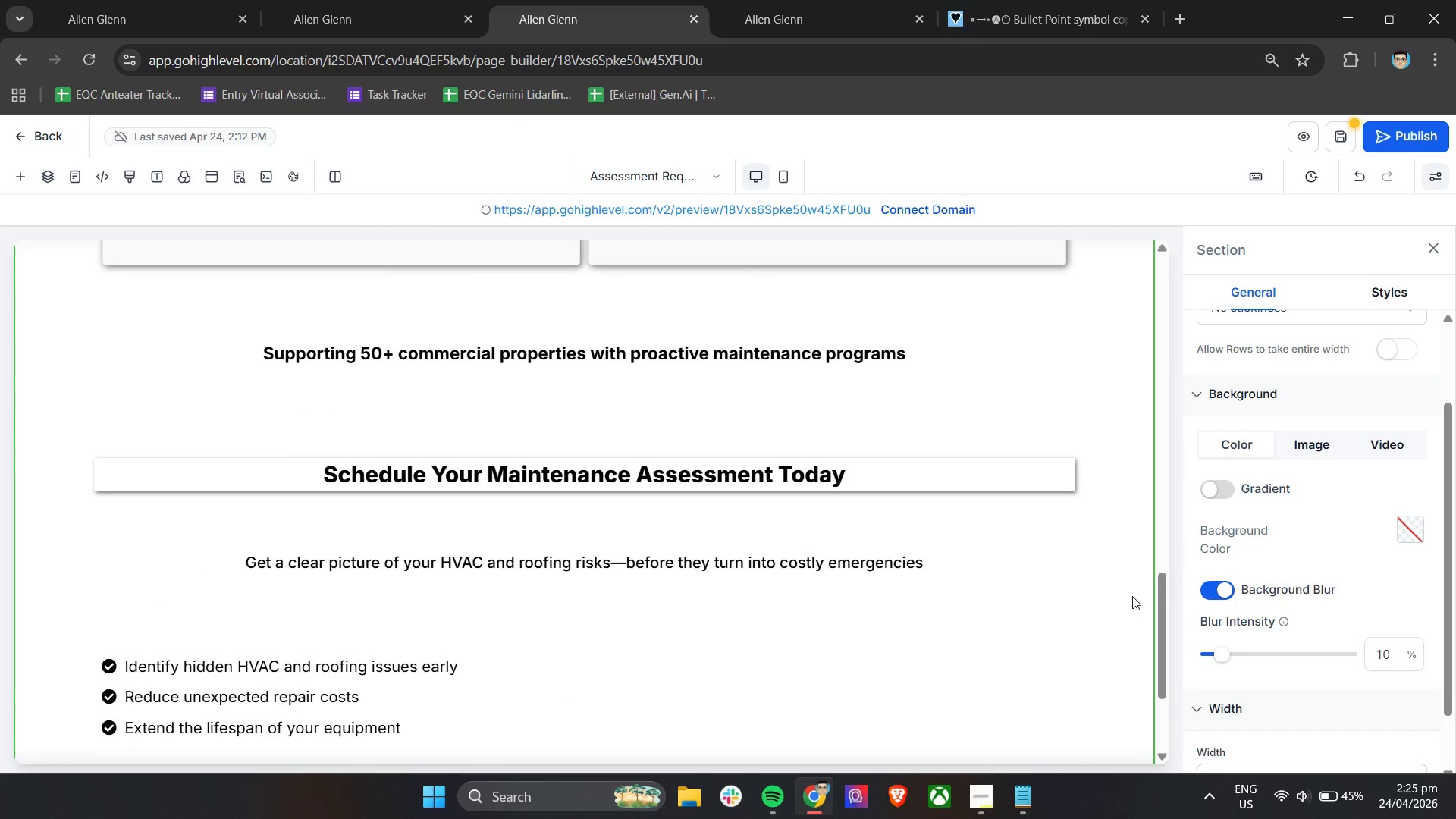 
scroll: coordinate [1132, 596], scroll_direction: down, amount: 3.0
 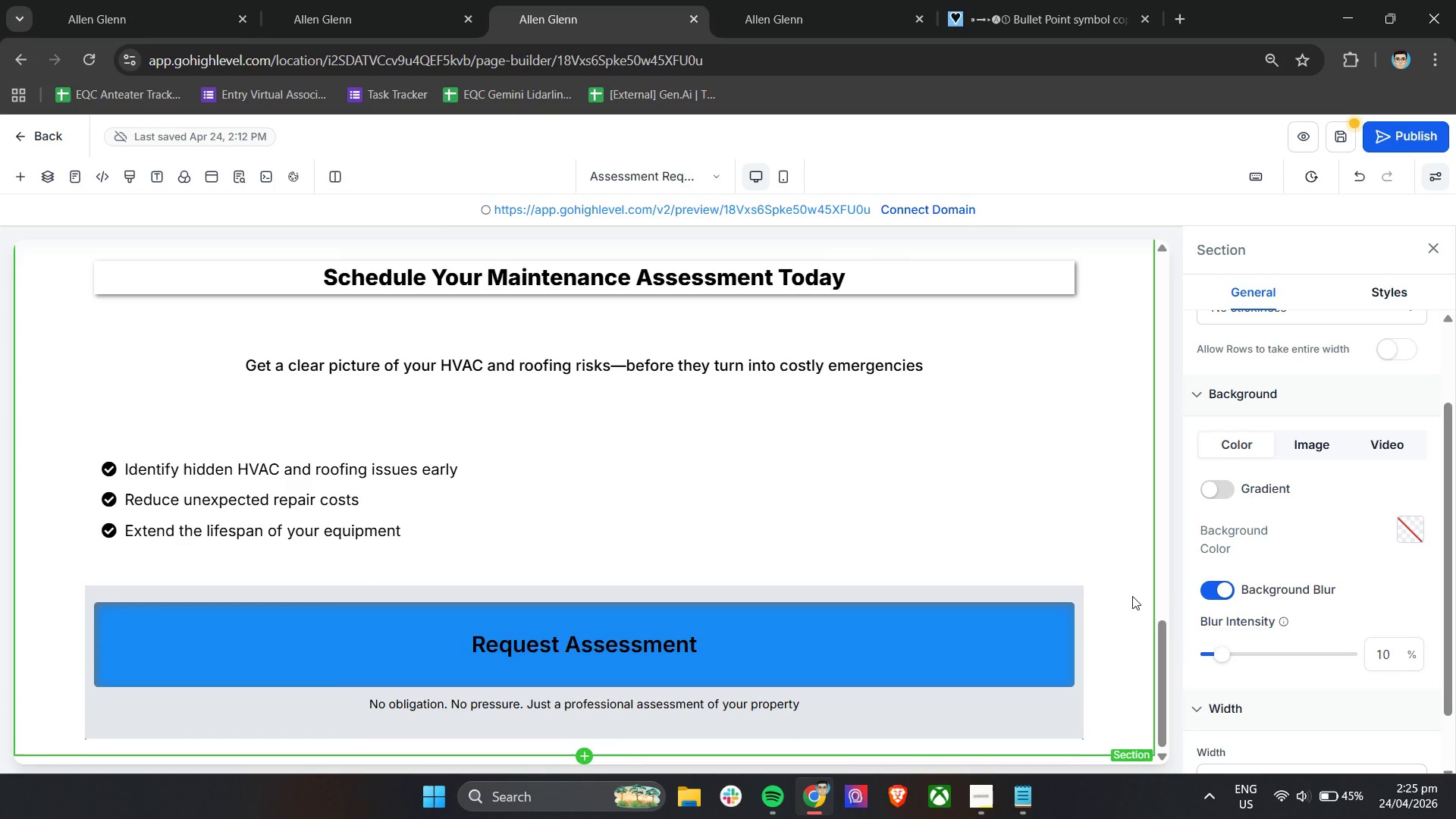 
wait(5.16)
 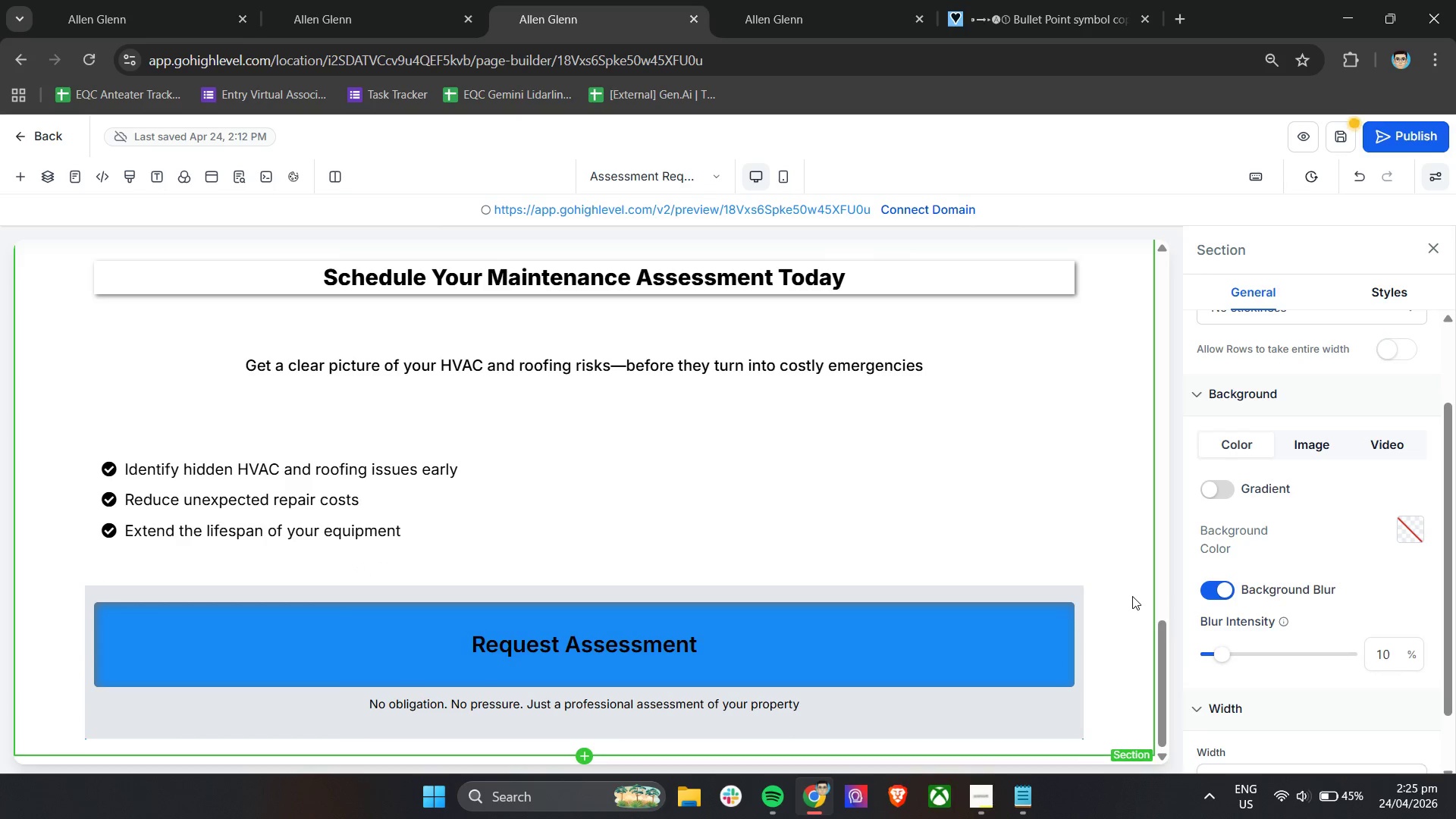 
scroll: coordinate [709, 495], scroll_direction: up, amount: 1.0
 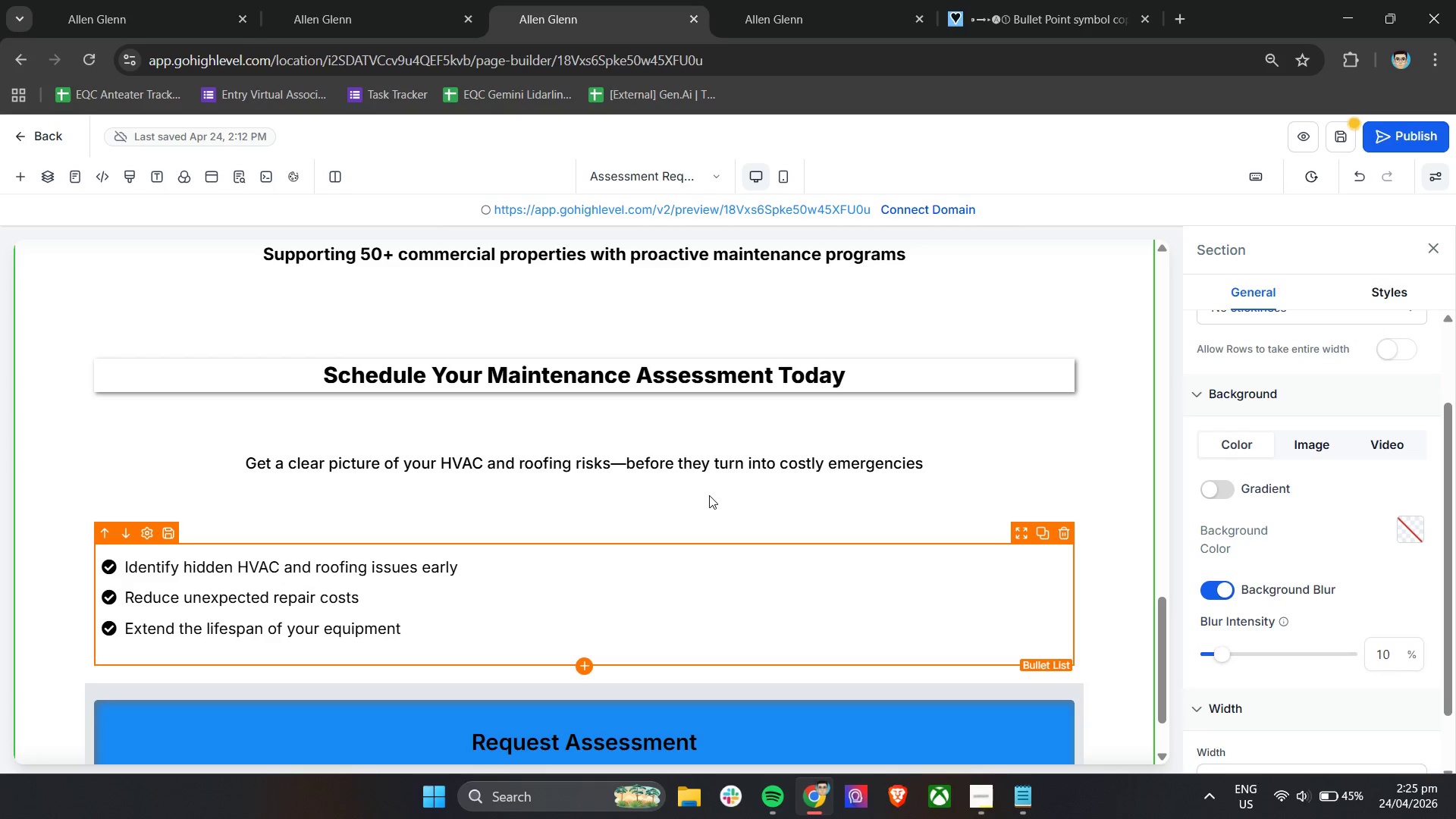 
wait(13.88)
 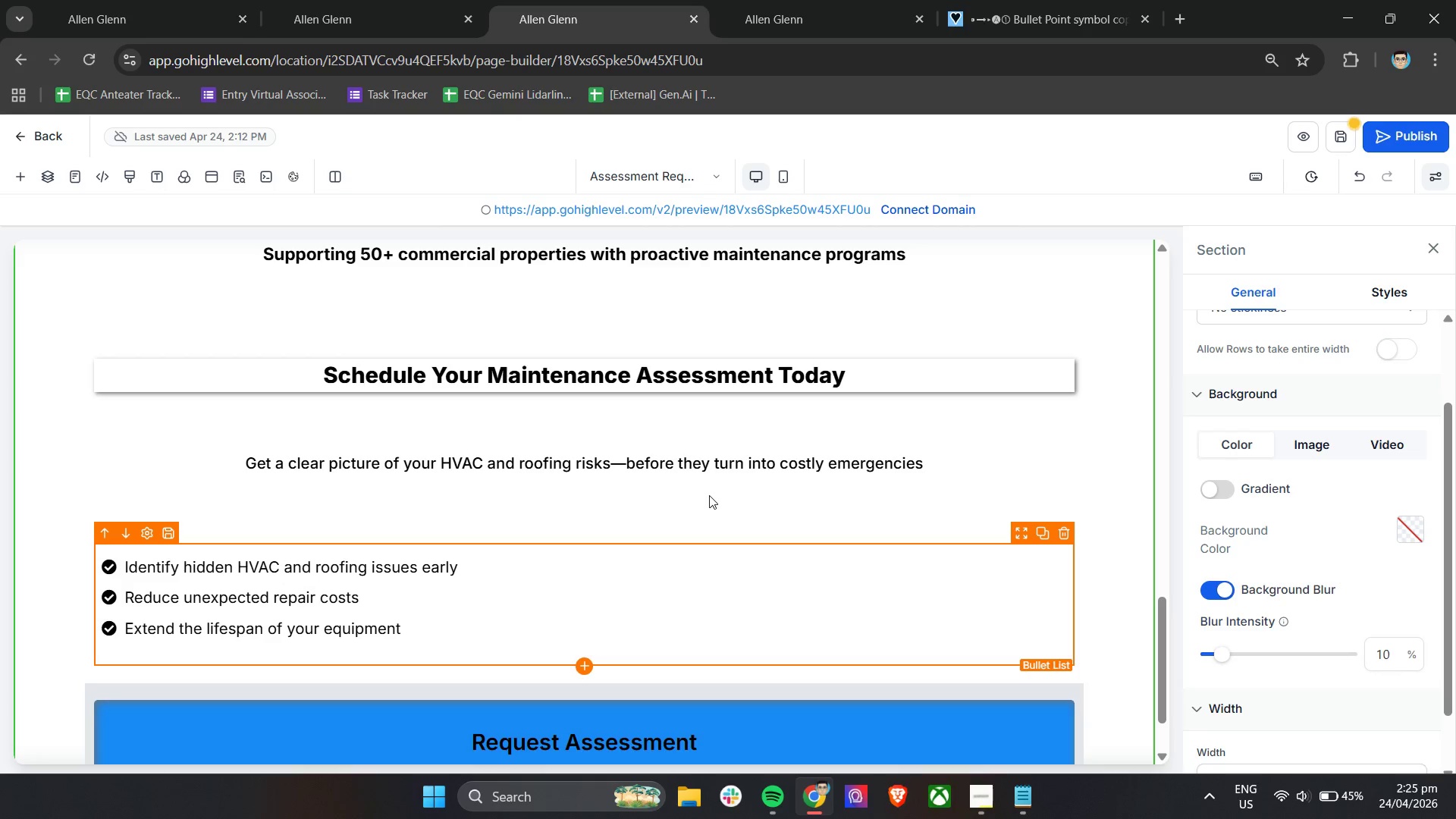 
scroll: coordinate [709, 495], scroll_direction: up, amount: 2.0
 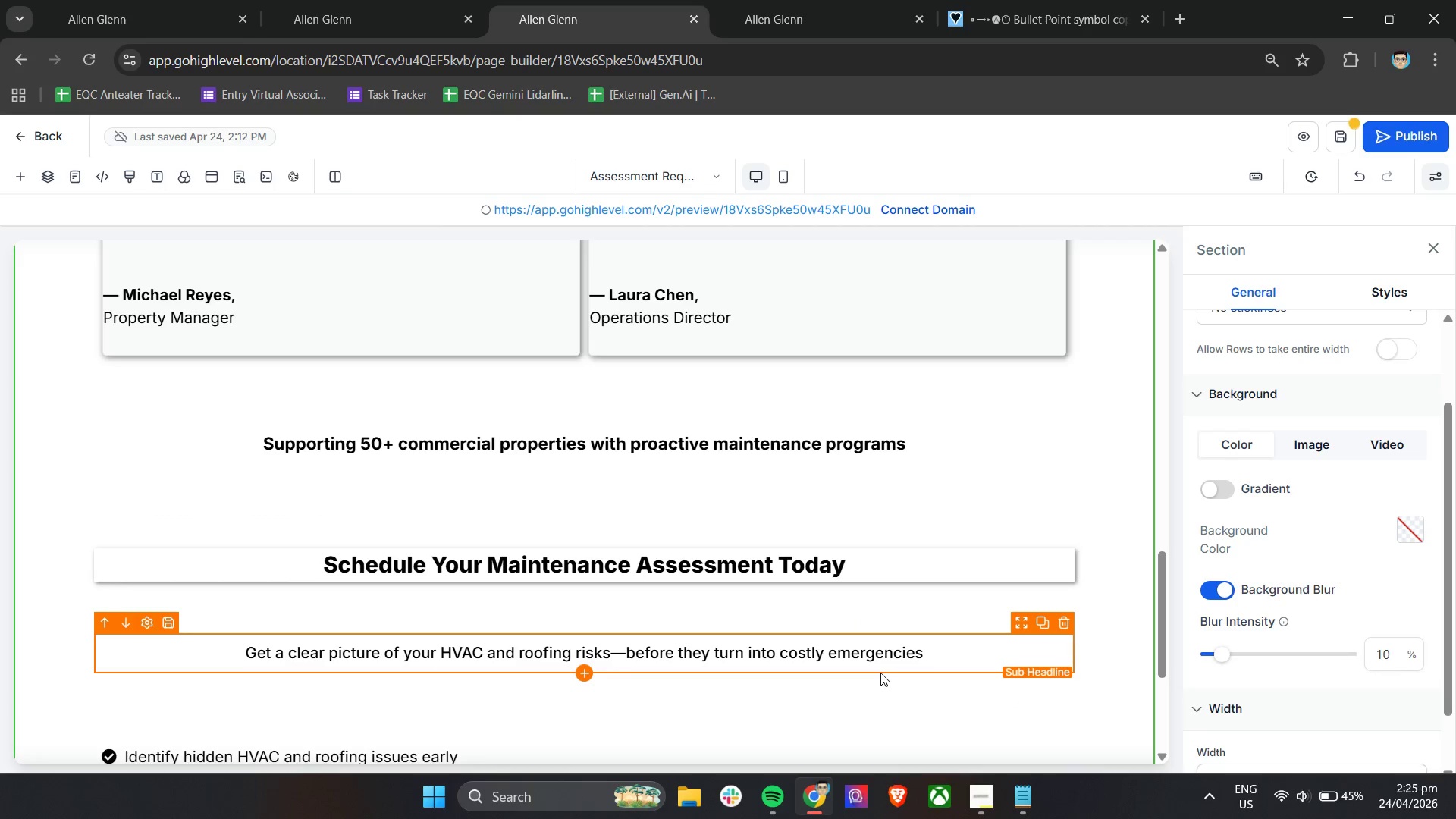 
scroll: coordinate [916, 673], scroll_direction: down, amount: 3.0
 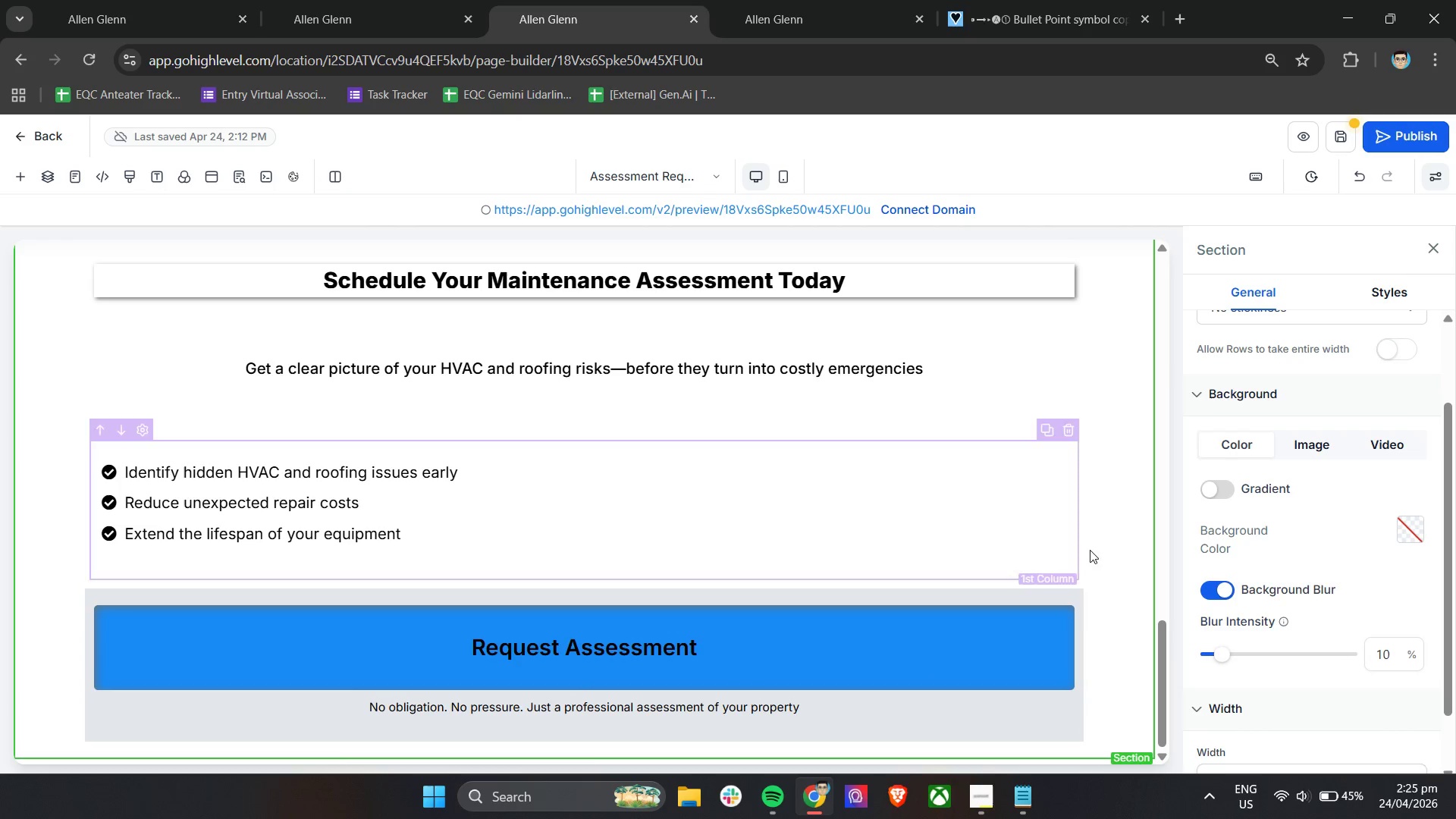 
left_click([1122, 554])
 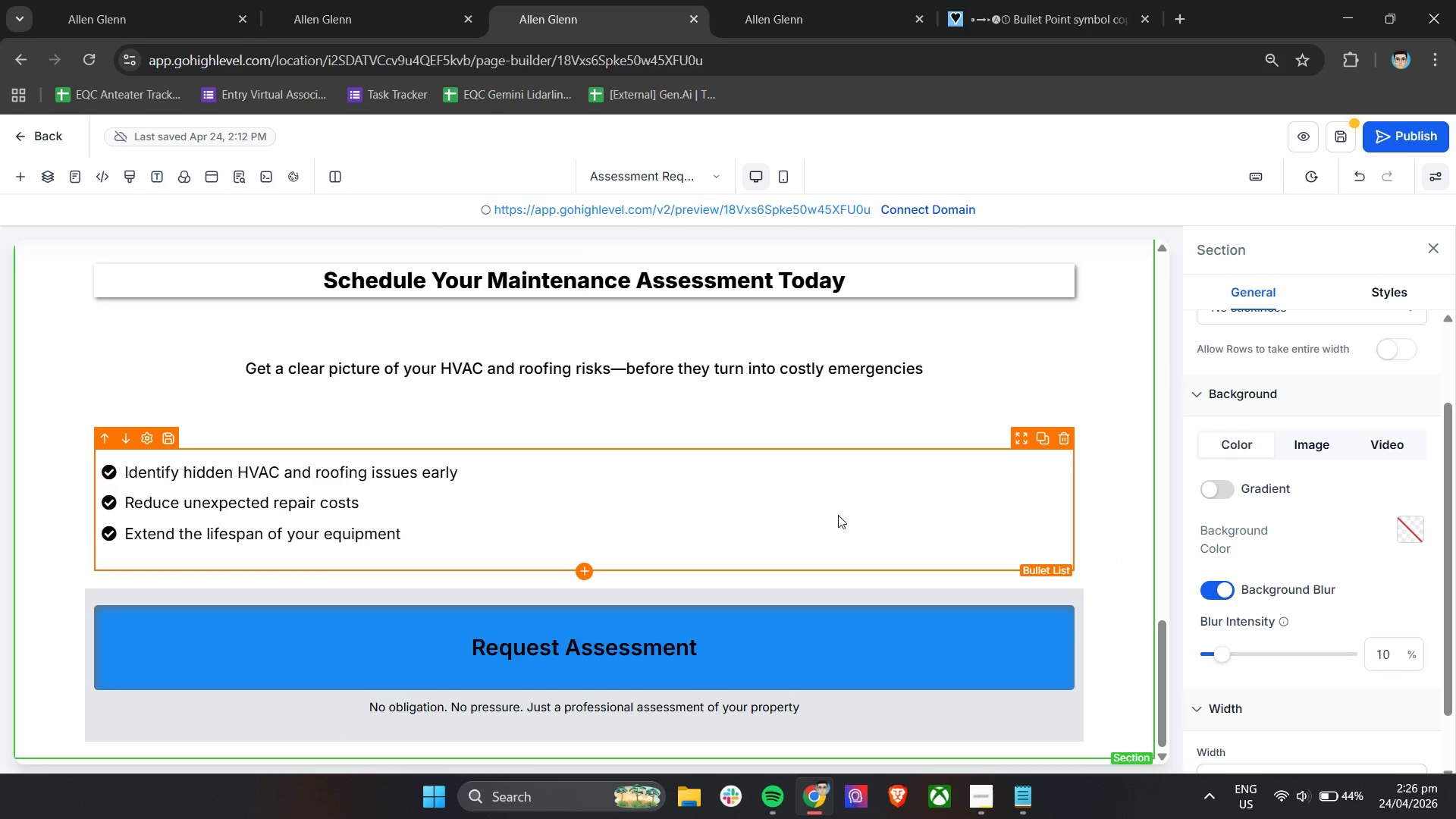 
wait(29.62)
 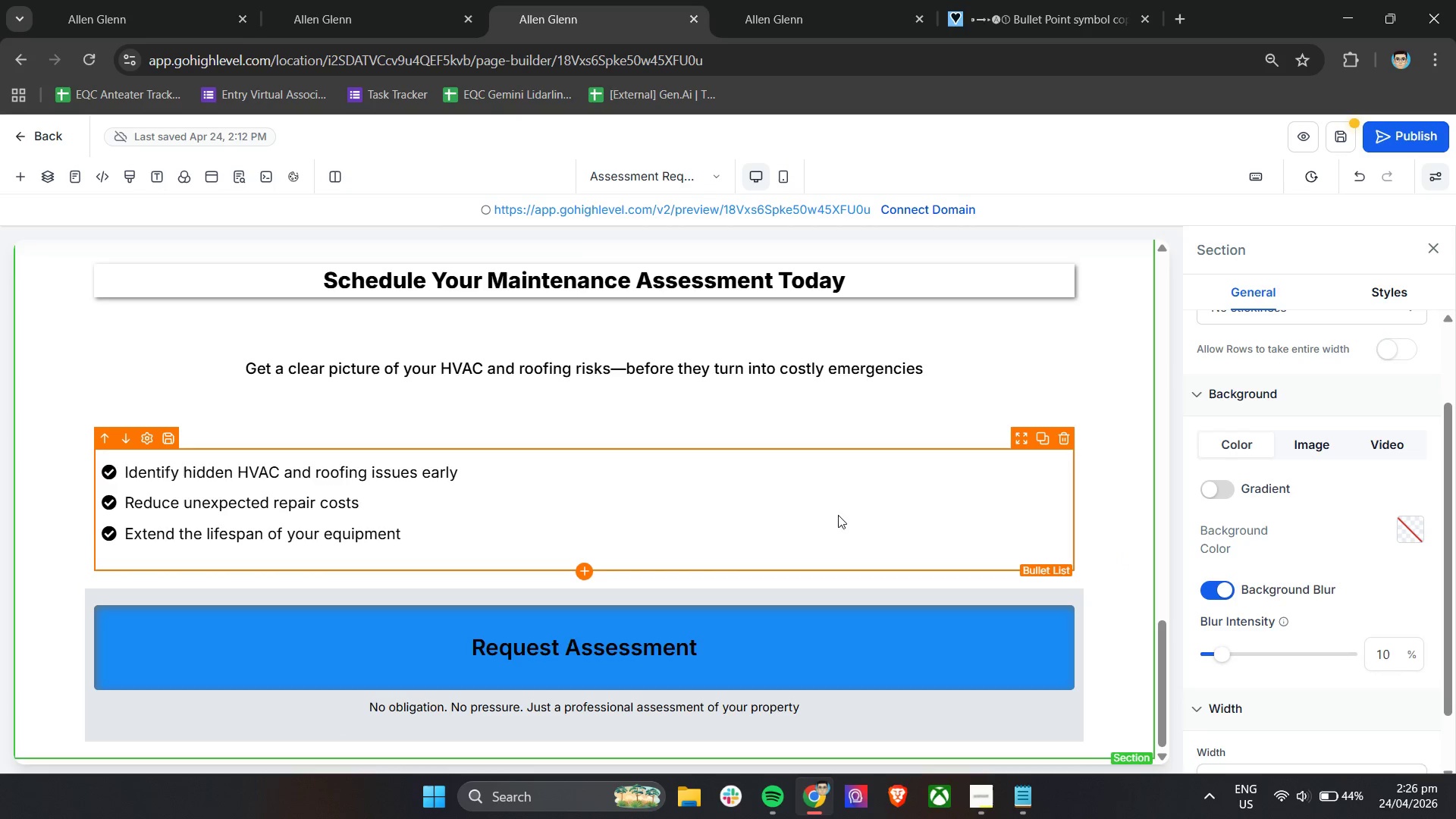 
left_click([111, 536])
 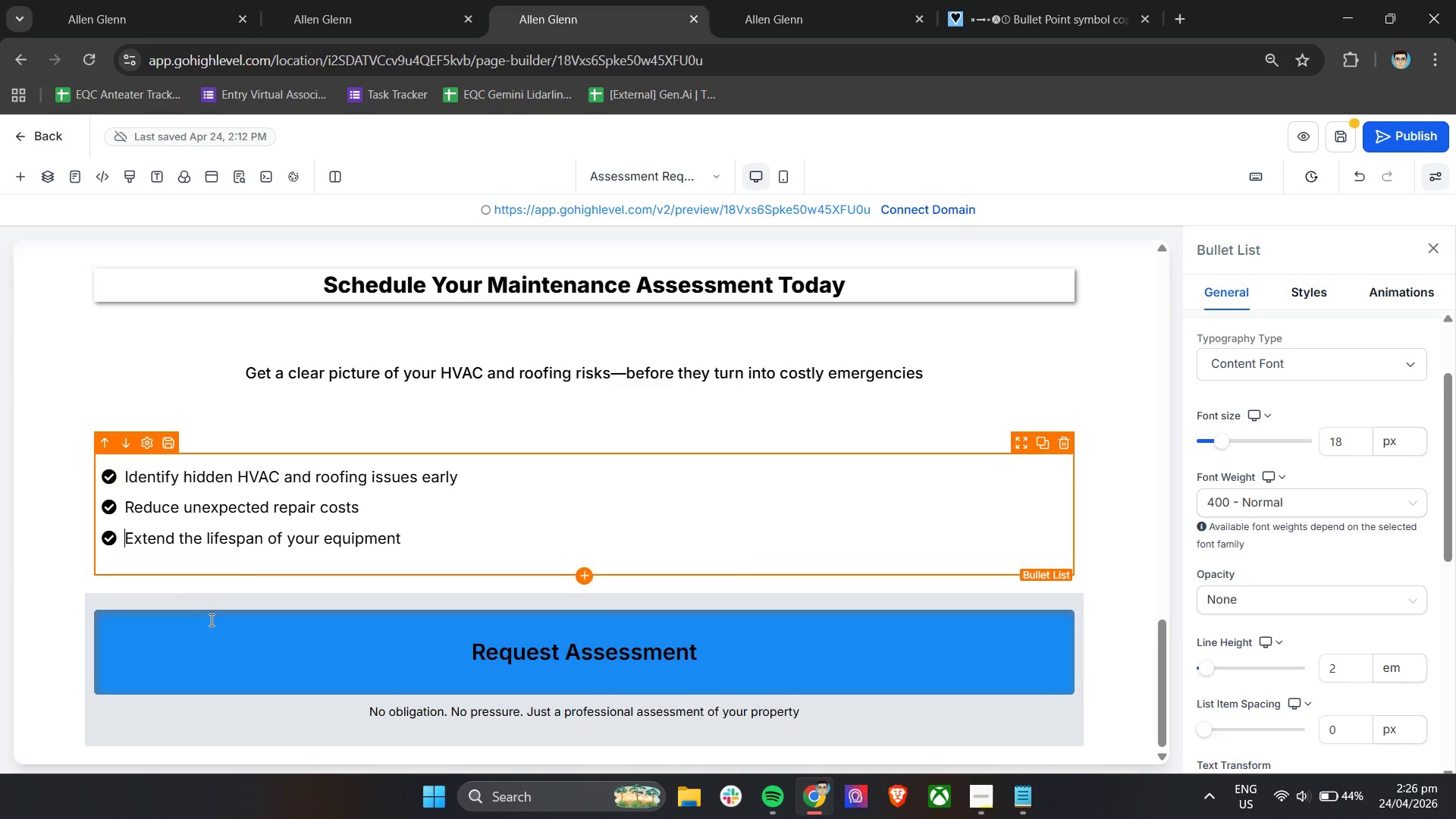 
left_click([231, 637])
 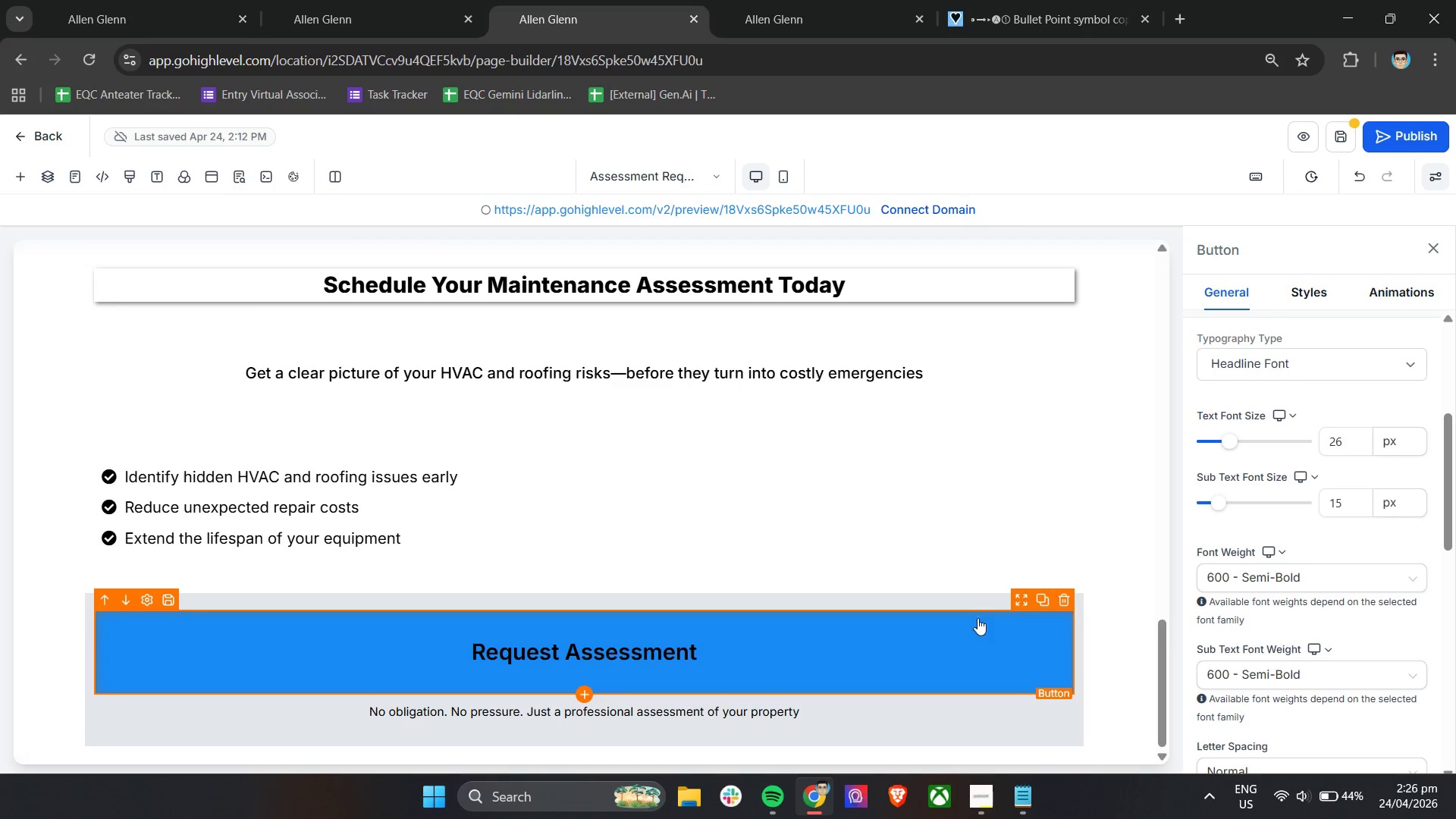 
scroll: coordinate [1225, 593], scroll_direction: down, amount: 5.0
 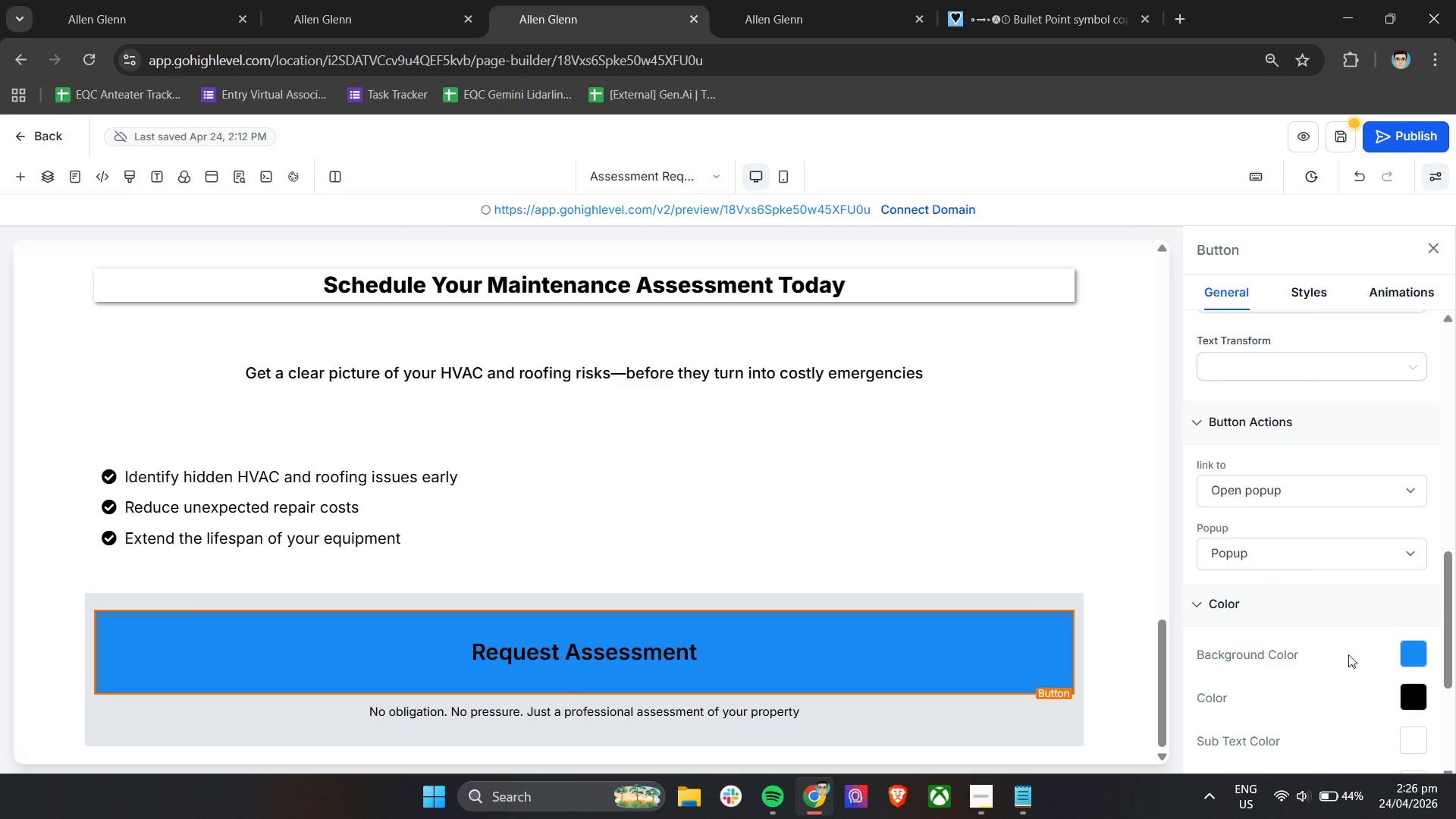 
left_click([1417, 658])
 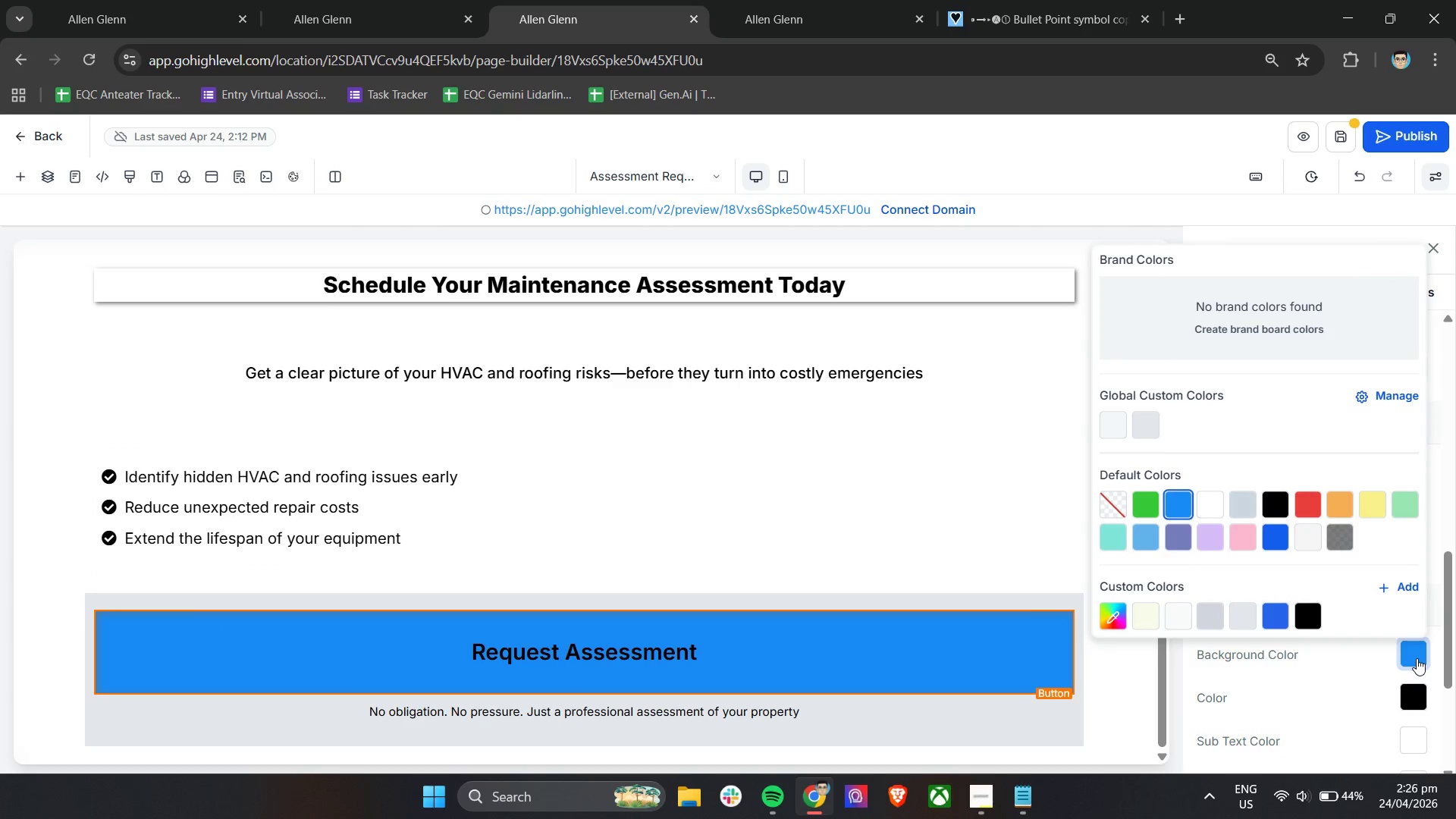 
left_click([1417, 658])
 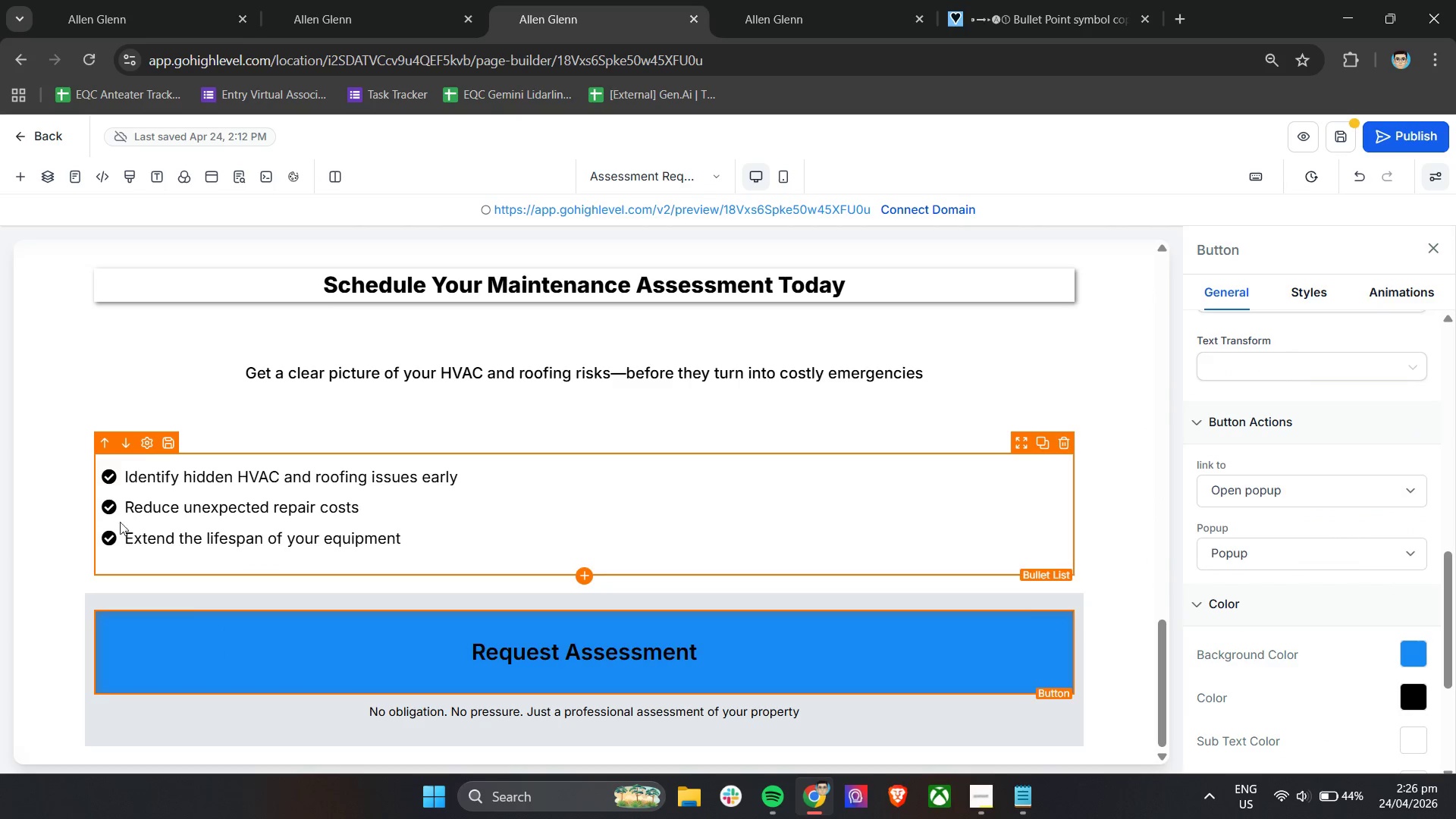 
left_click([115, 535])
 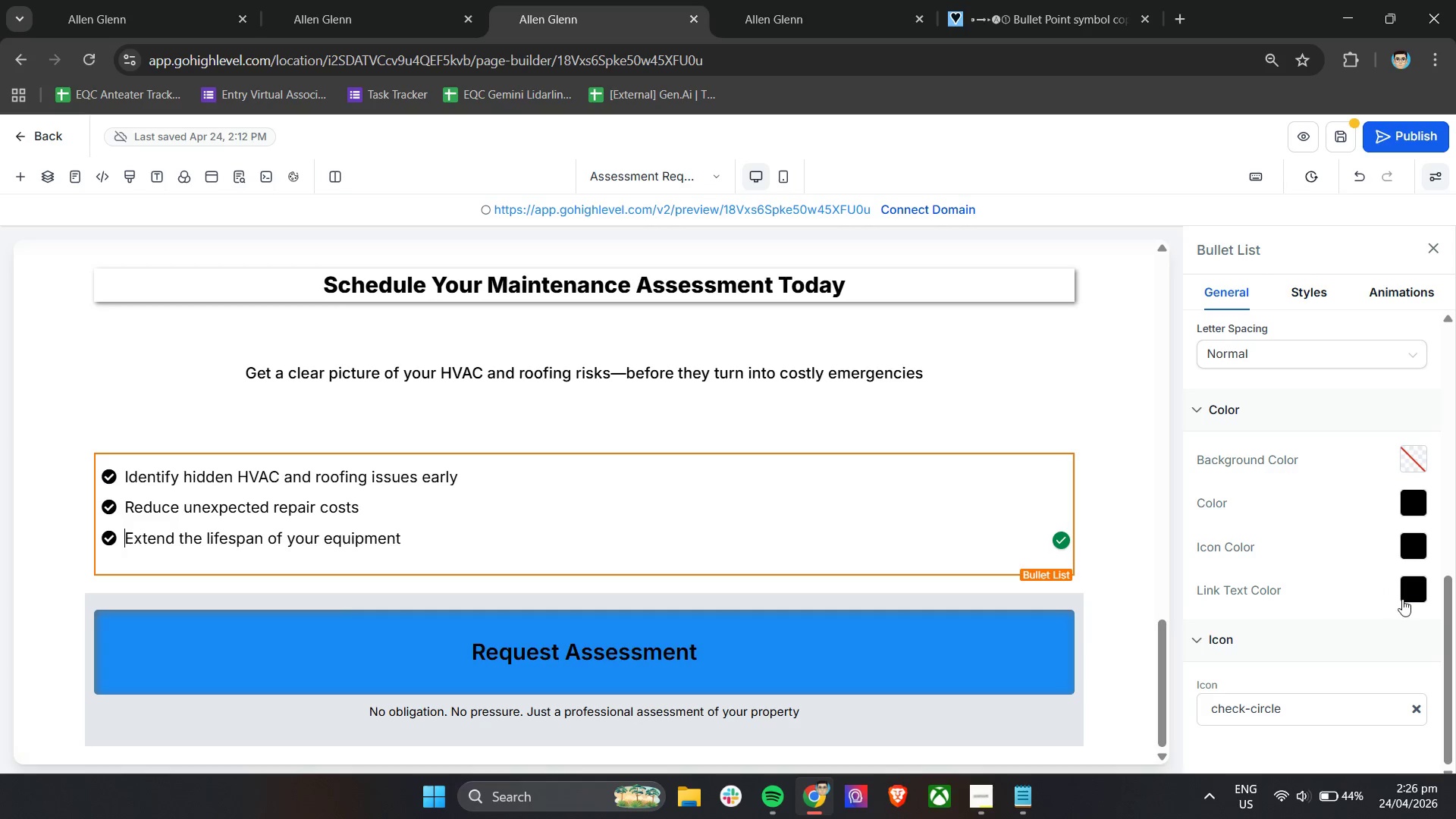 
left_click([1411, 548])
 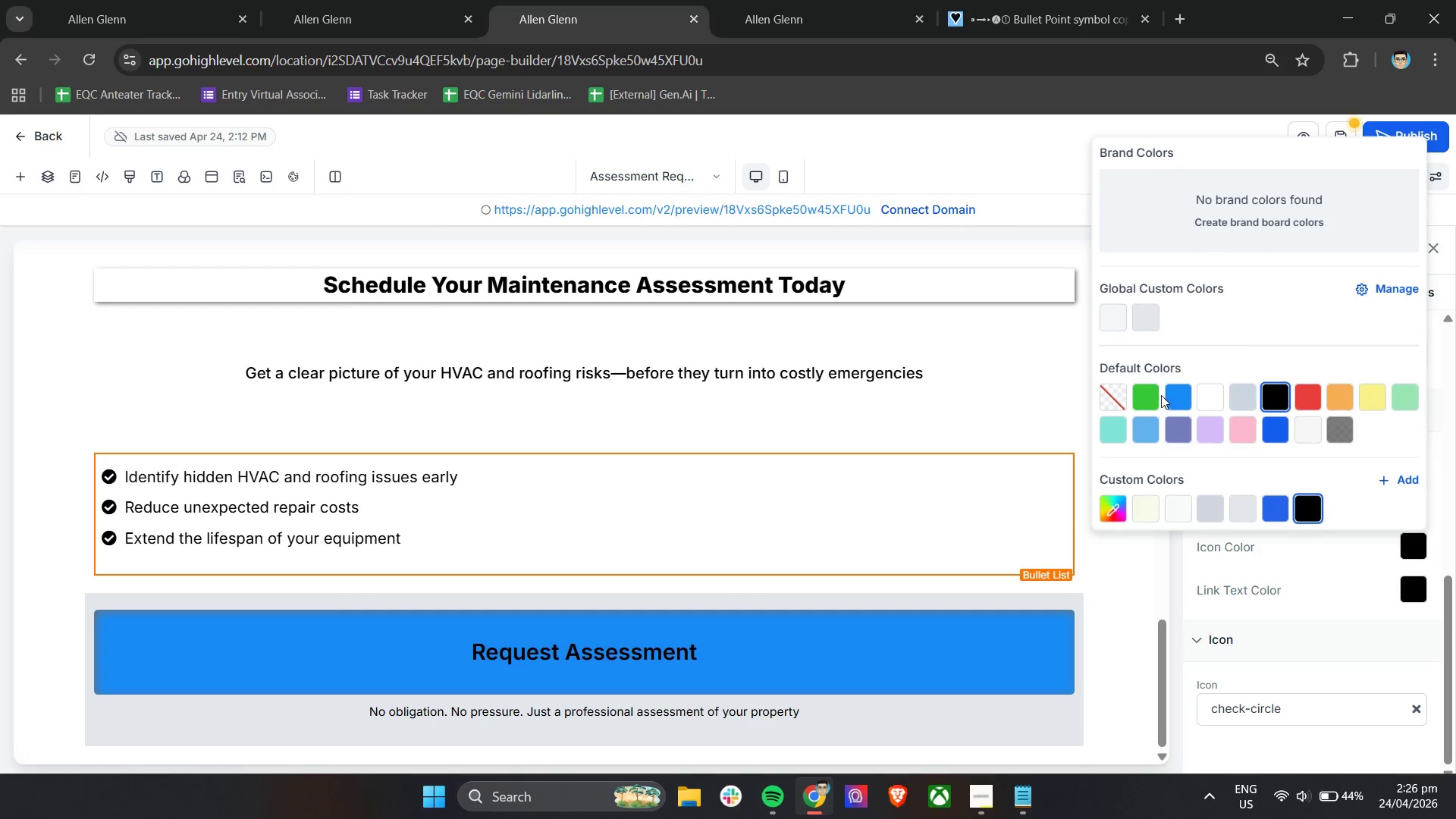 
left_click([1177, 396])
 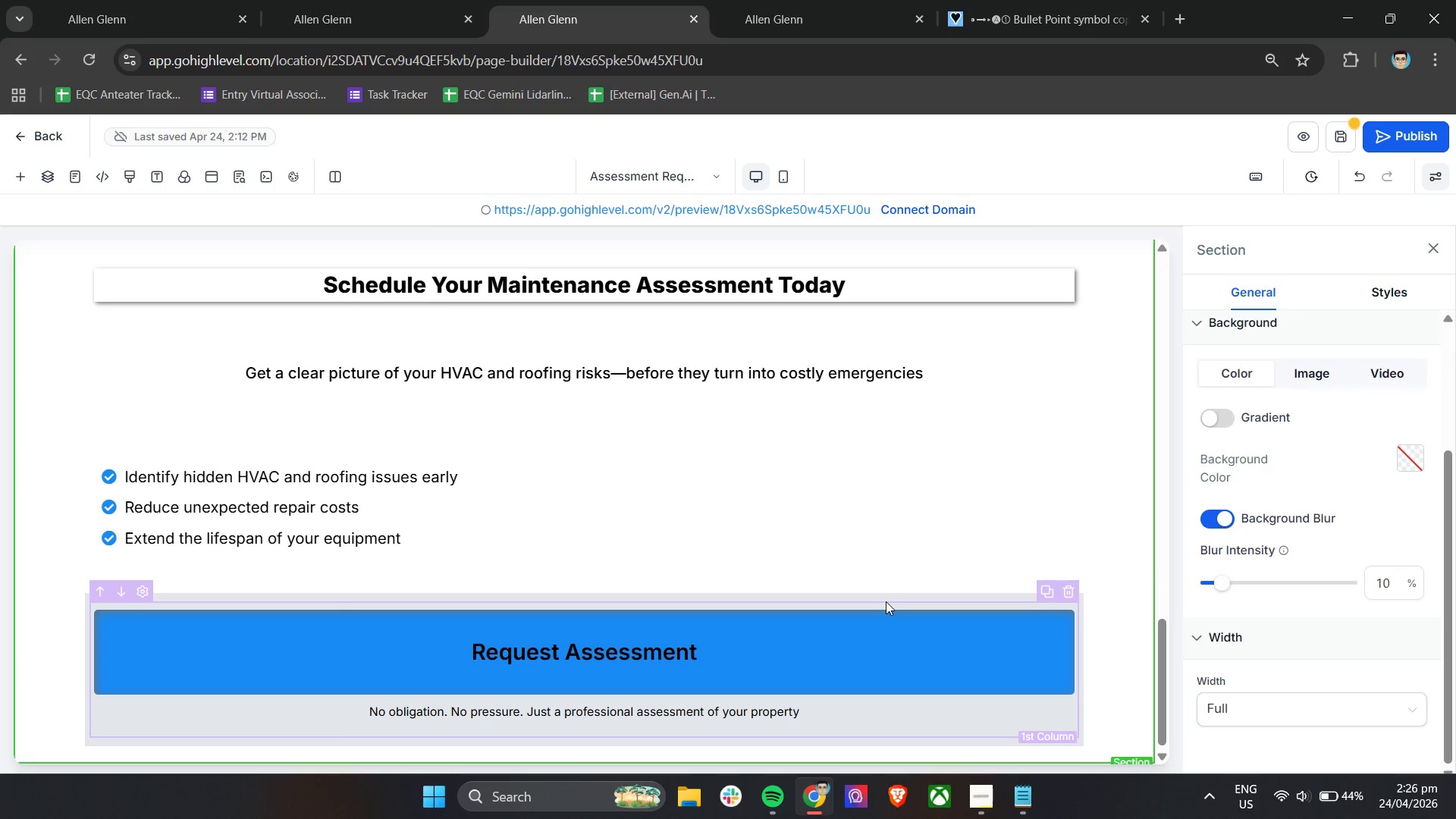 
wait(17.3)
 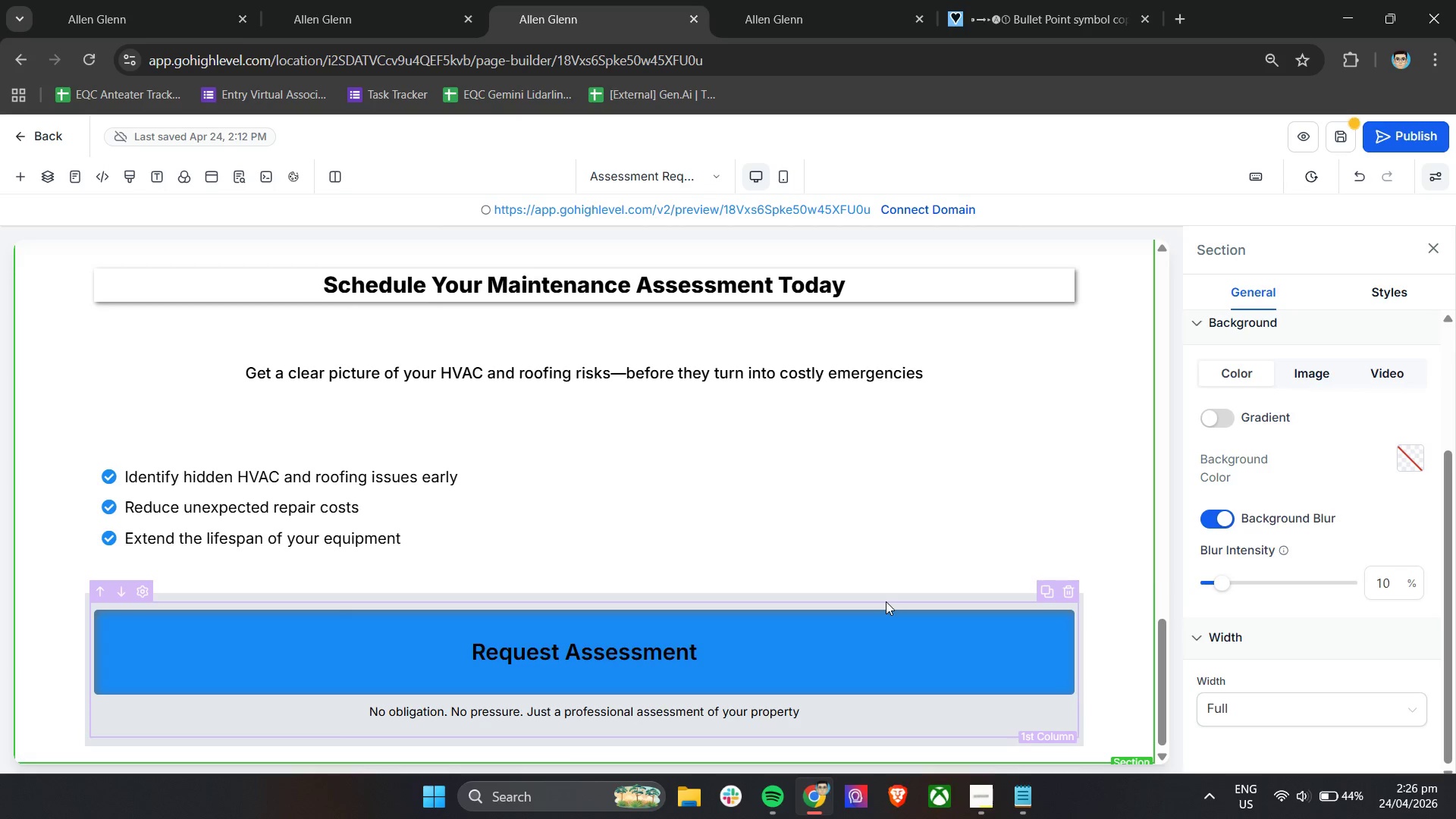 
left_click([1128, 651])
 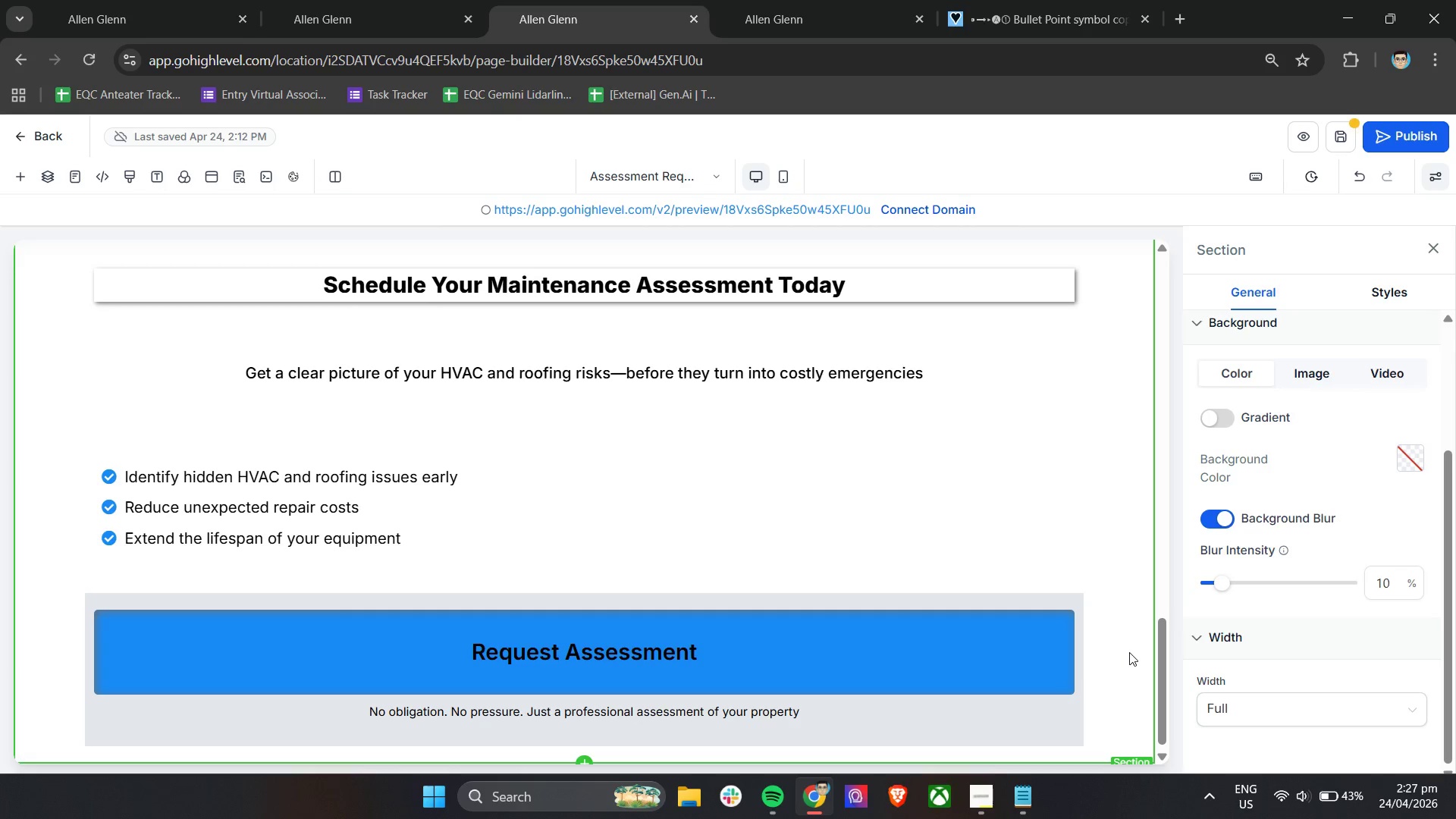 
wait(31.8)
 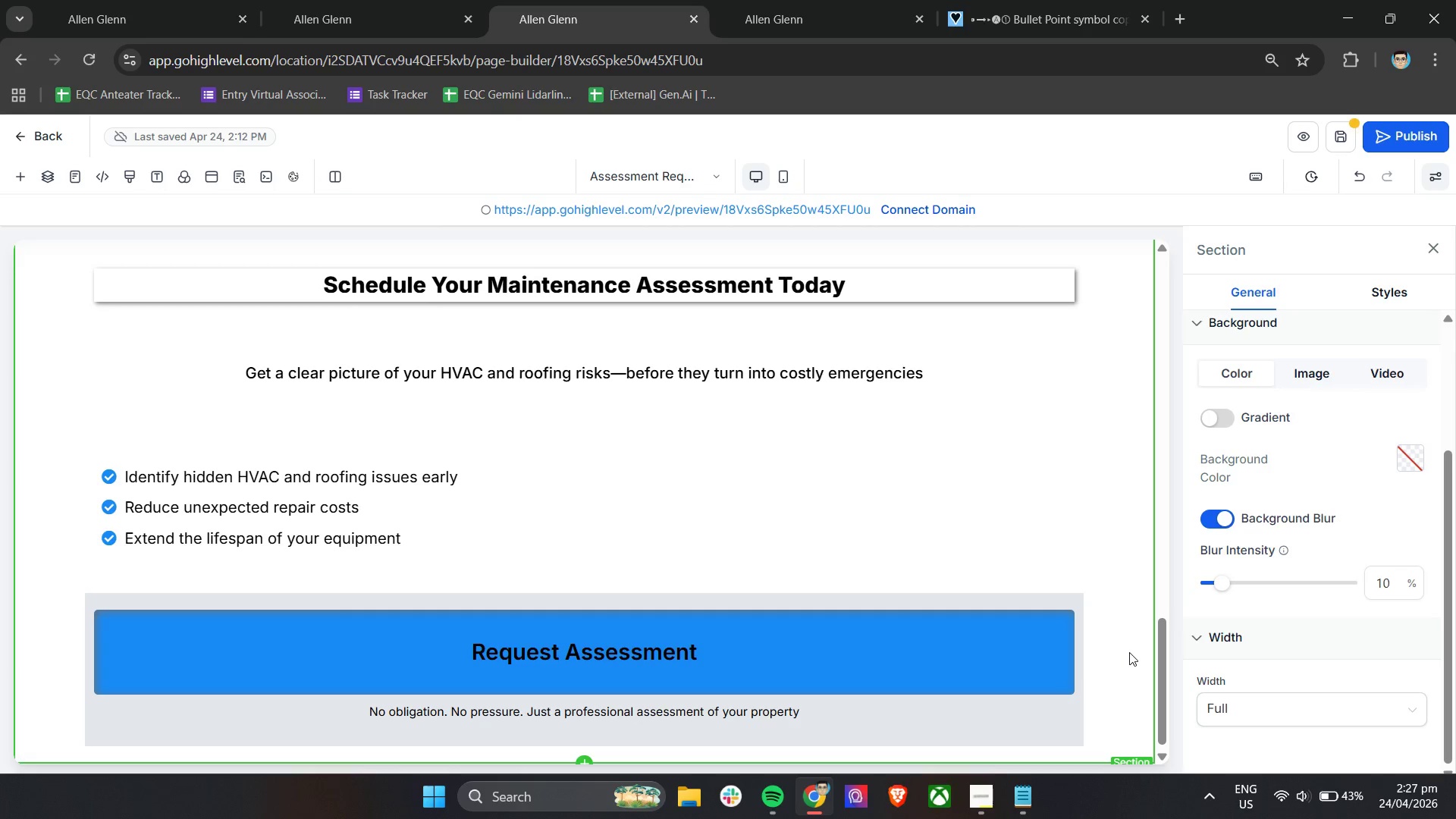 
left_click([552, 651])
 